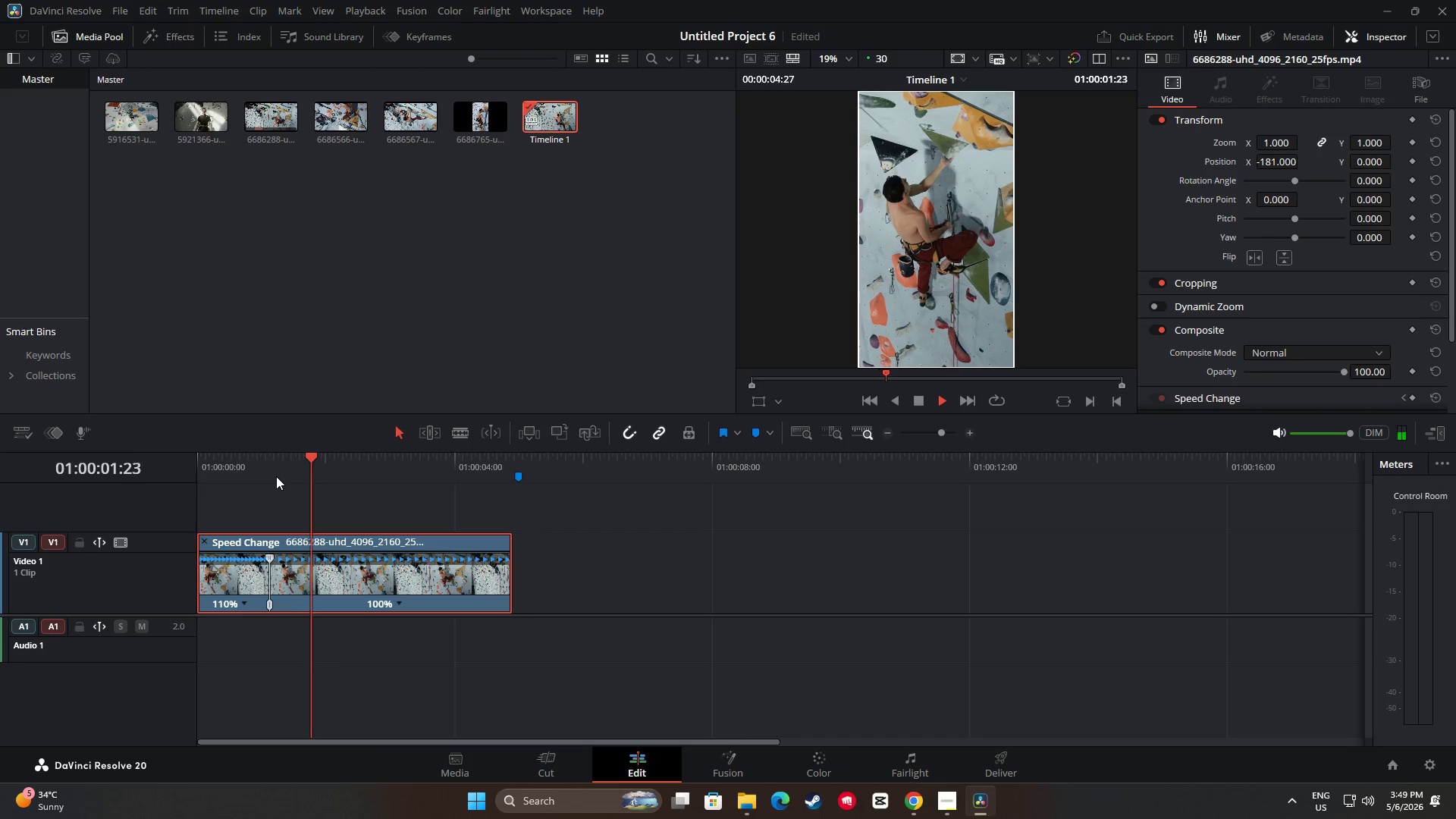 
key(Space)
 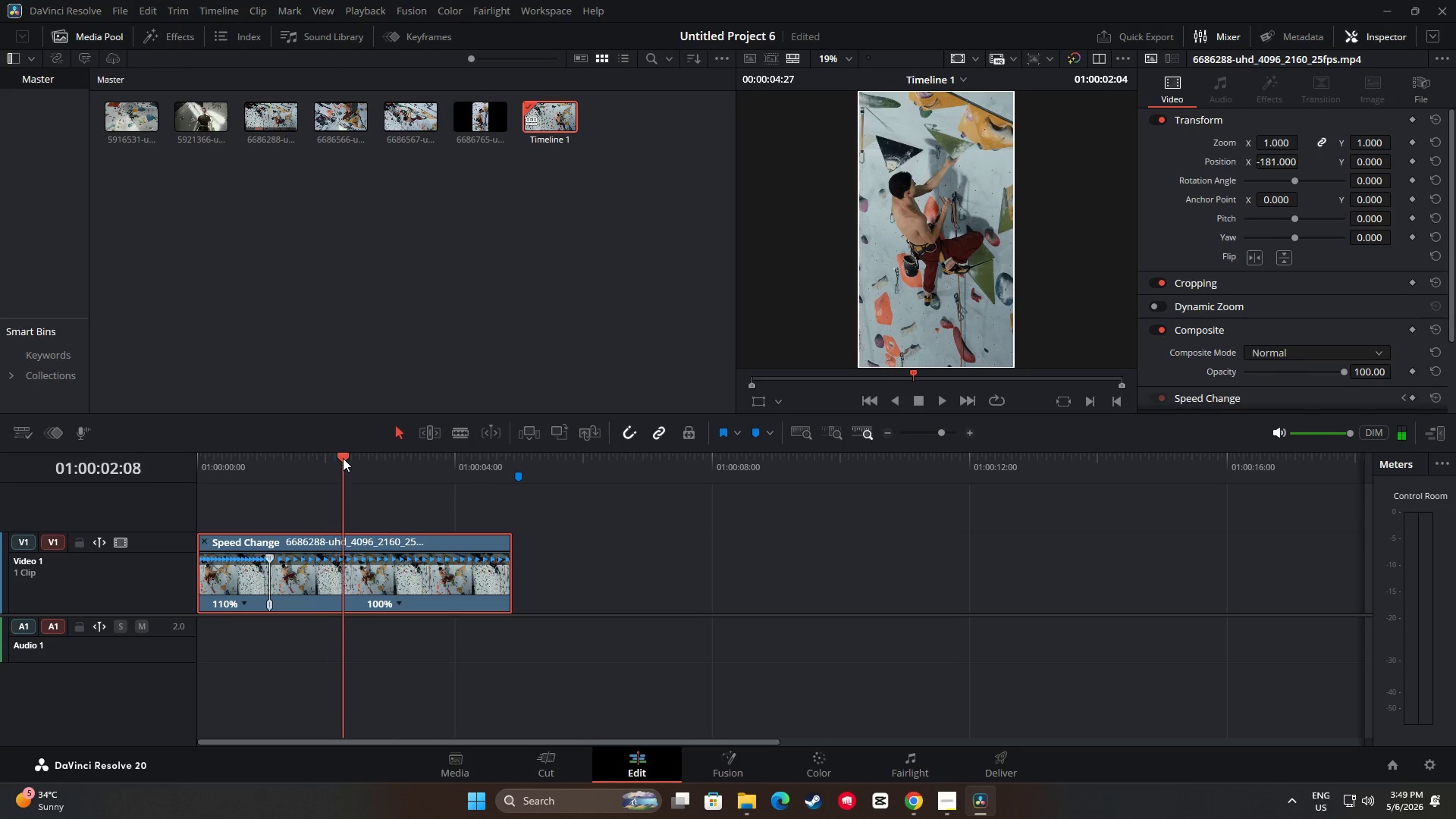 
left_click([398, 604])
 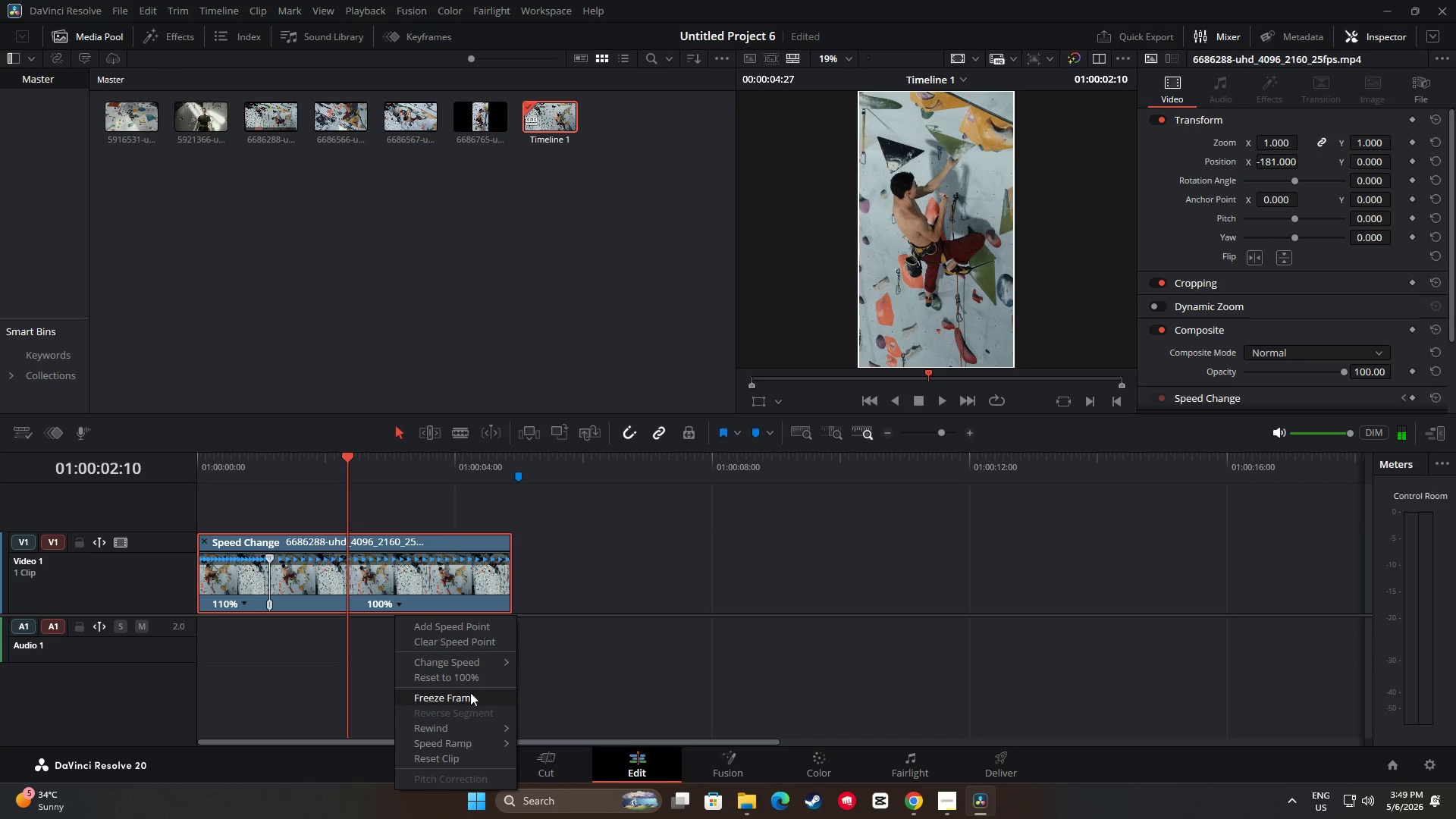 
left_click([495, 659])
 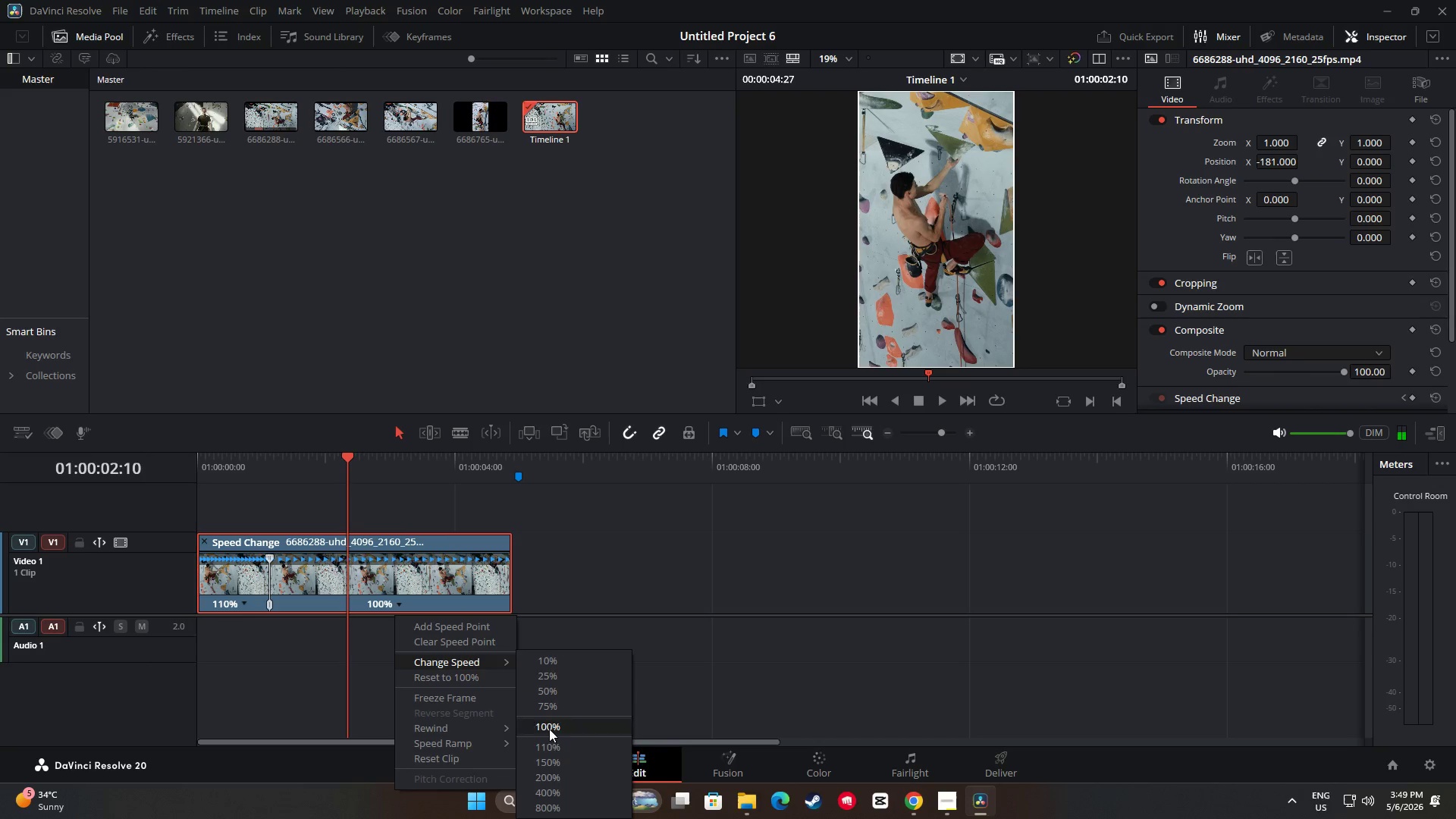 
left_click([548, 747])
 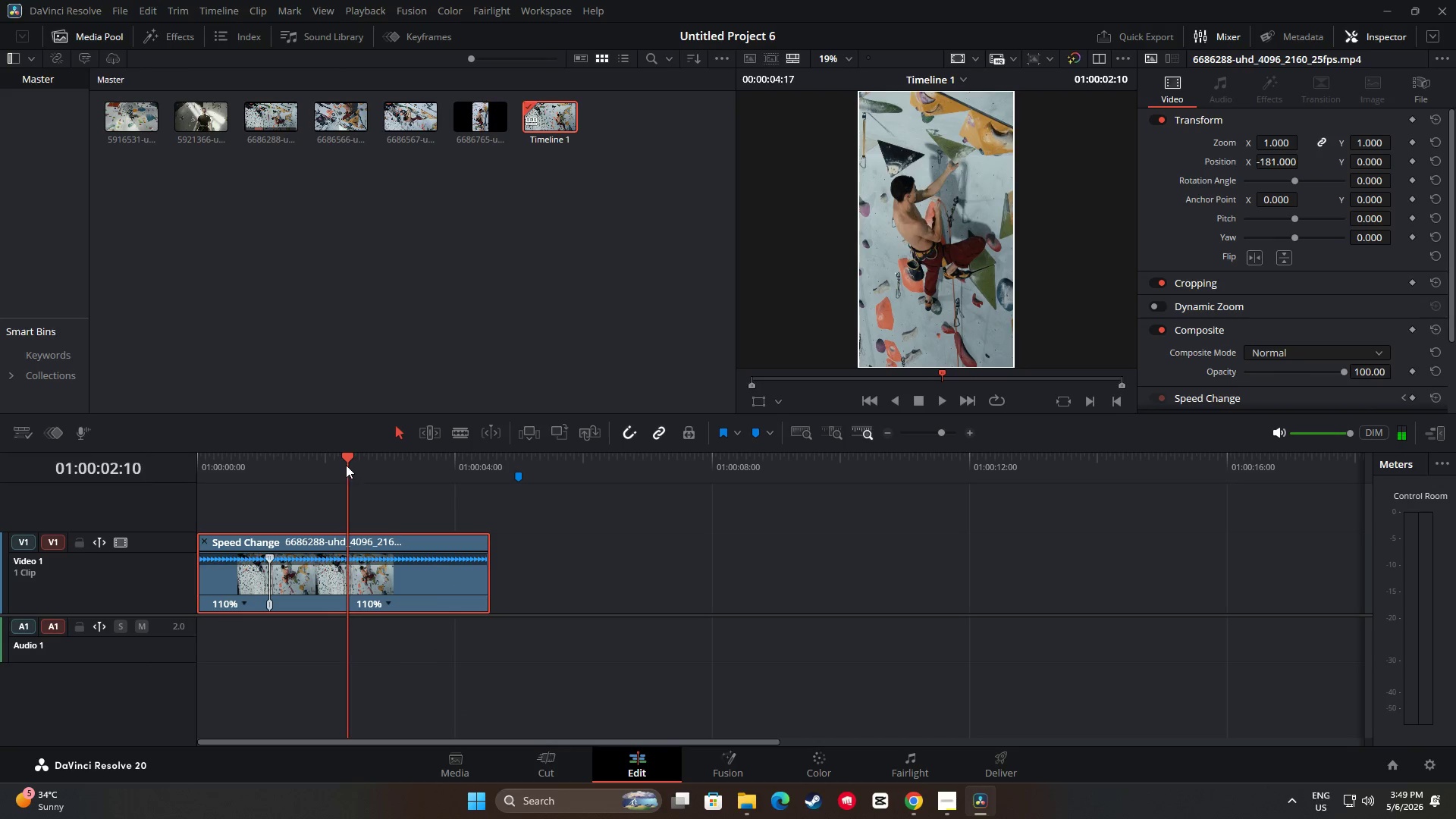 
left_click_drag(start_coordinate=[346, 458], to_coordinate=[195, 463])
 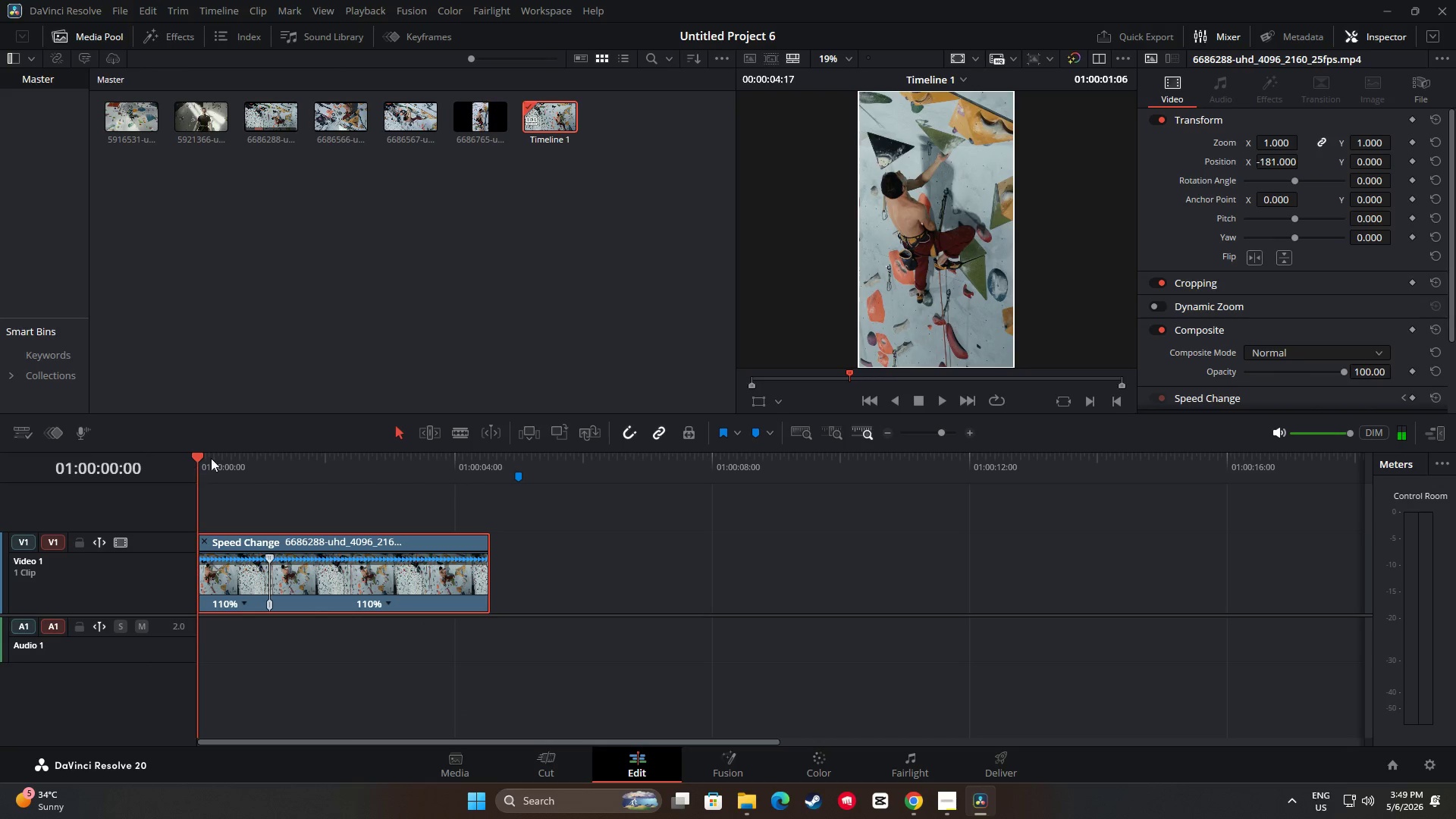 
key(Space)
 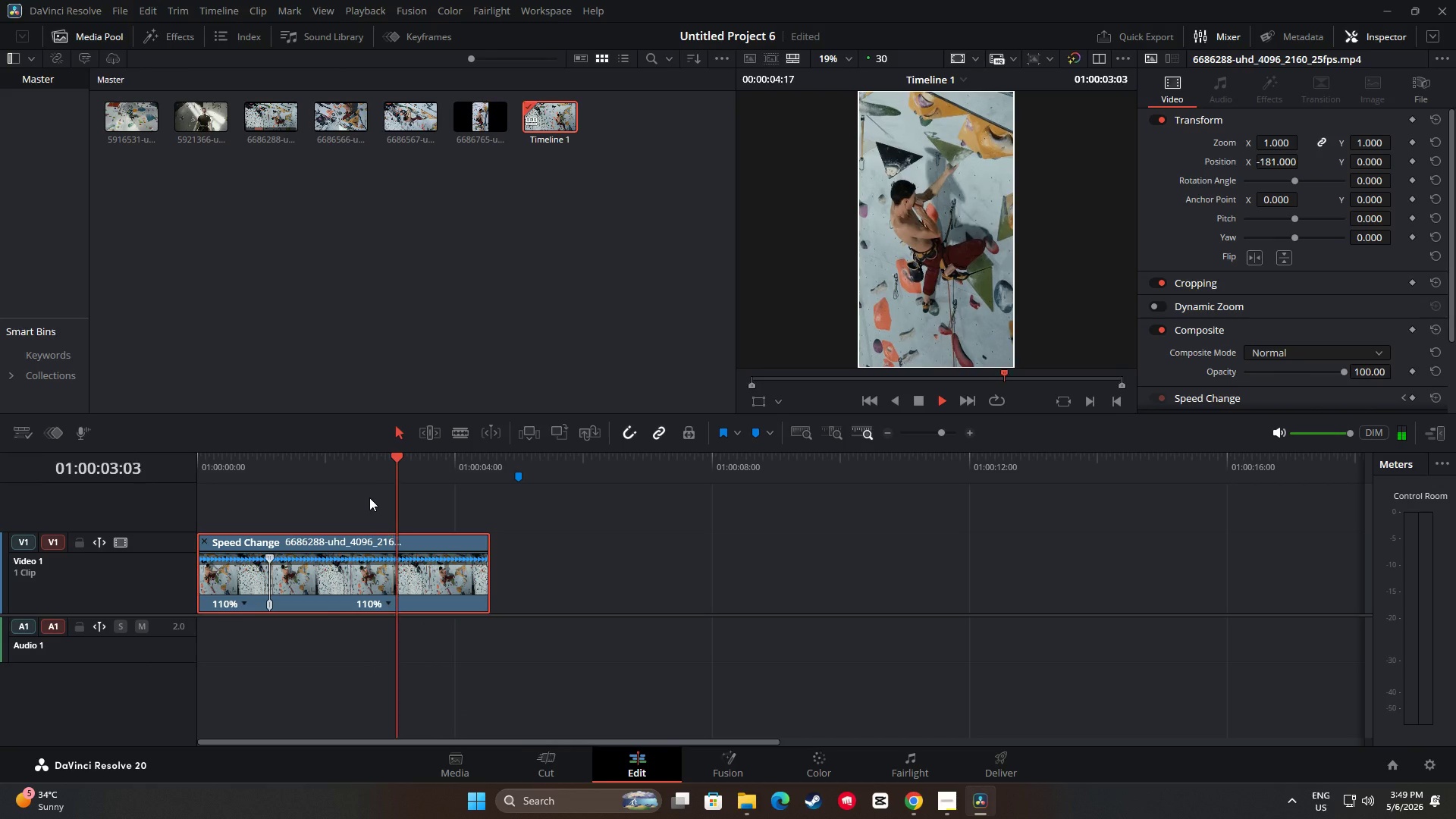 
key(Space)
 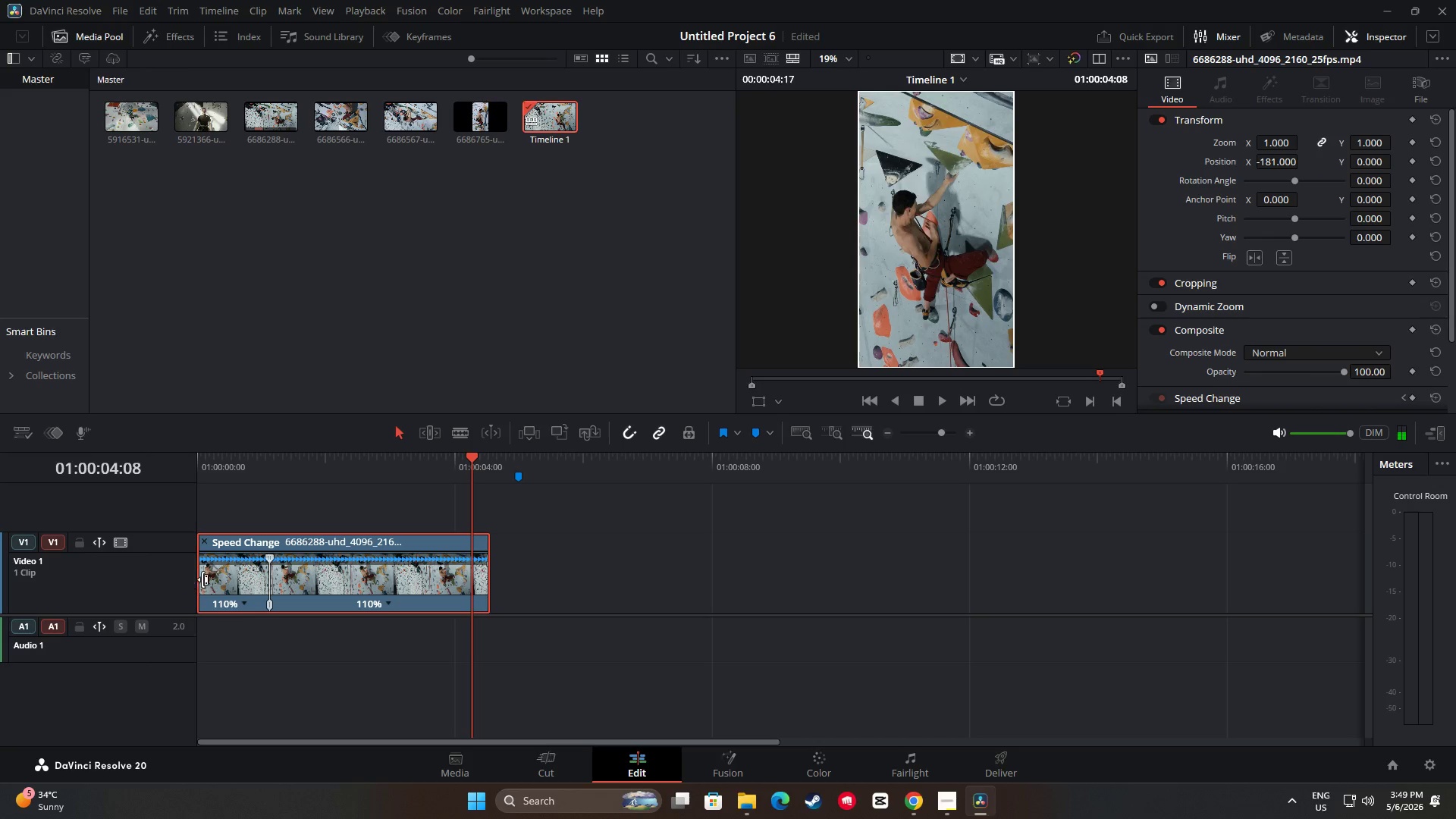 
left_click_drag(start_coordinate=[206, 579], to_coordinate=[281, 584])
 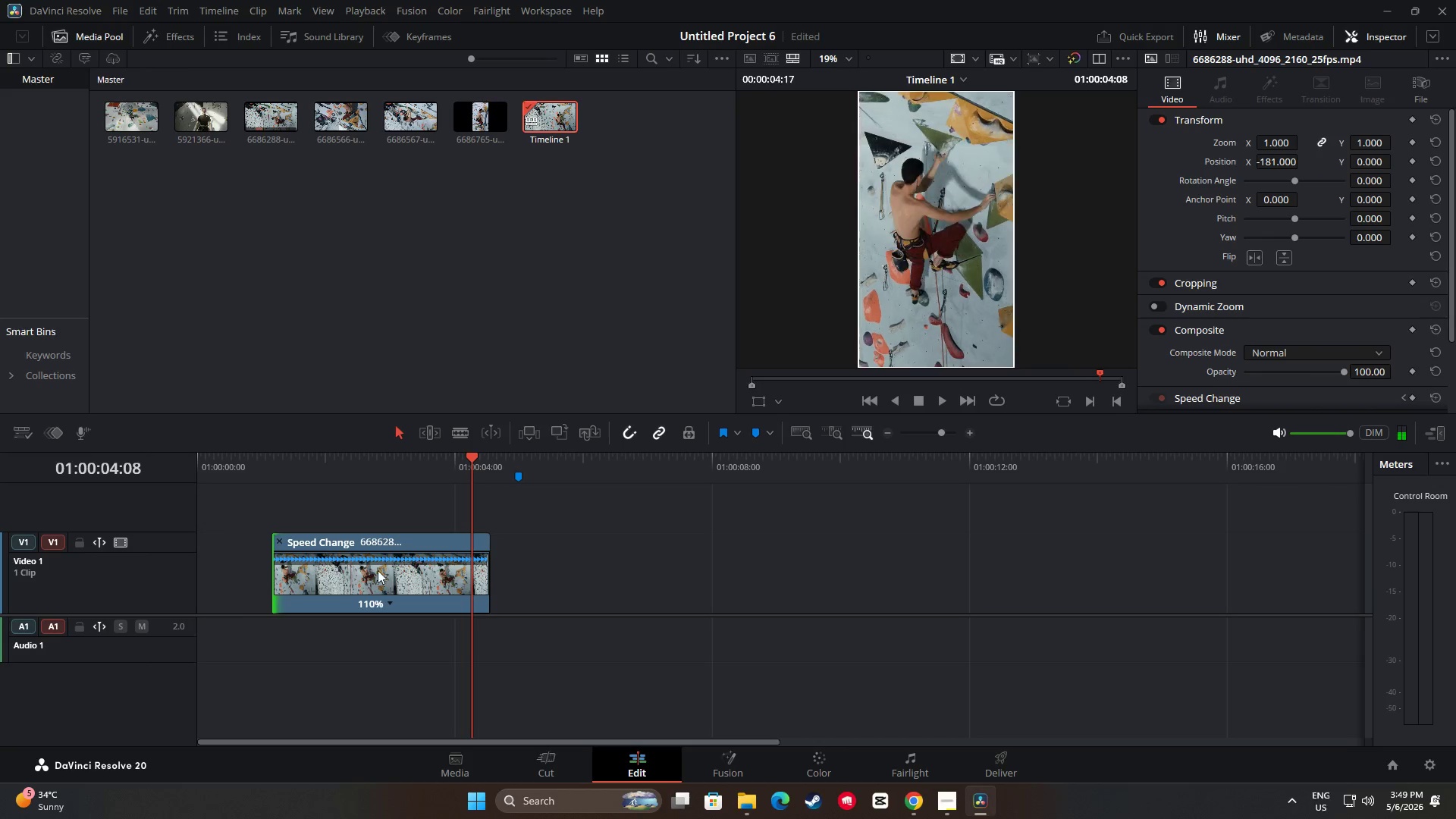 
left_click_drag(start_coordinate=[381, 569], to_coordinate=[281, 570])
 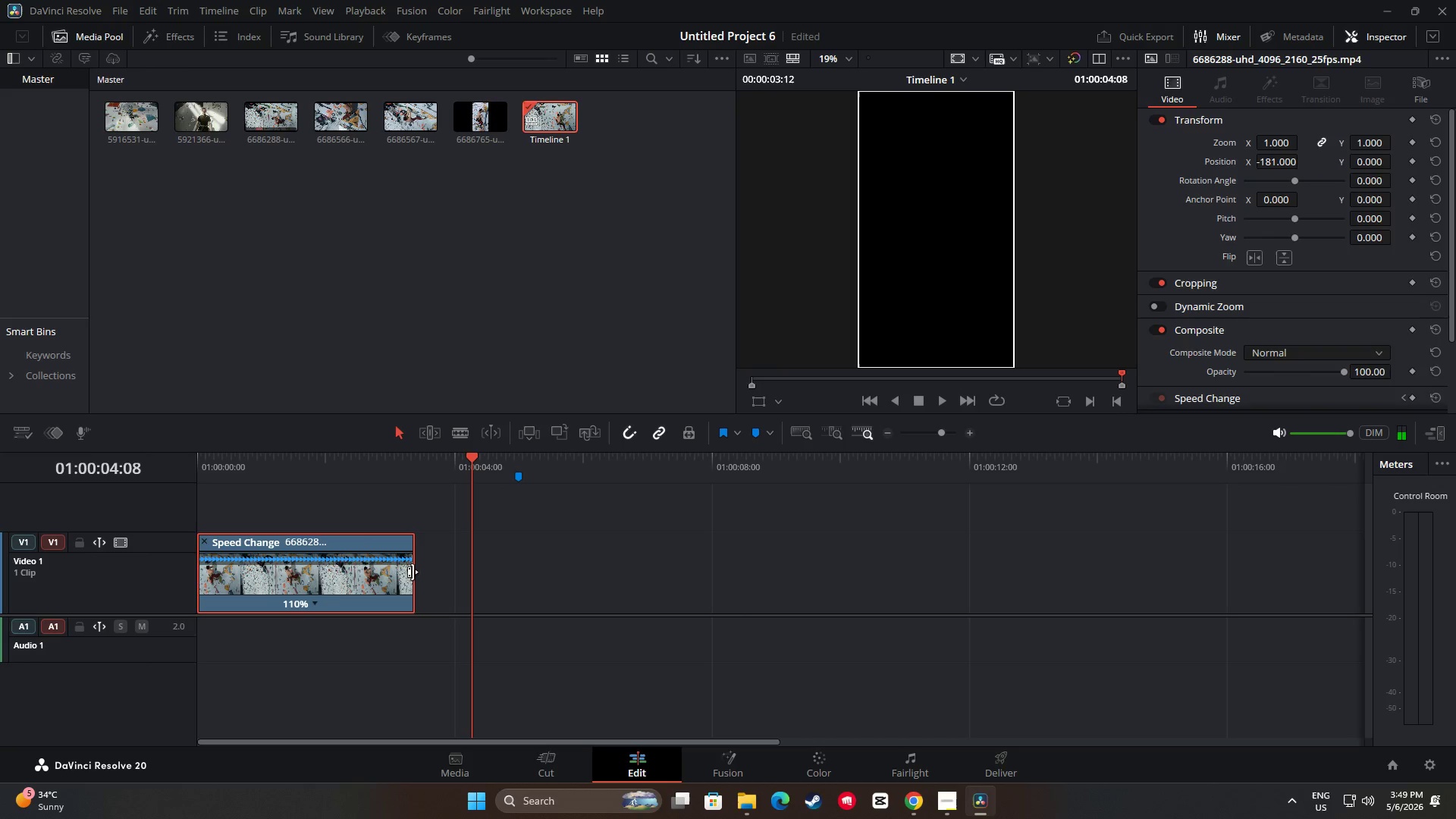 
left_click_drag(start_coordinate=[413, 572], to_coordinate=[472, 575])
 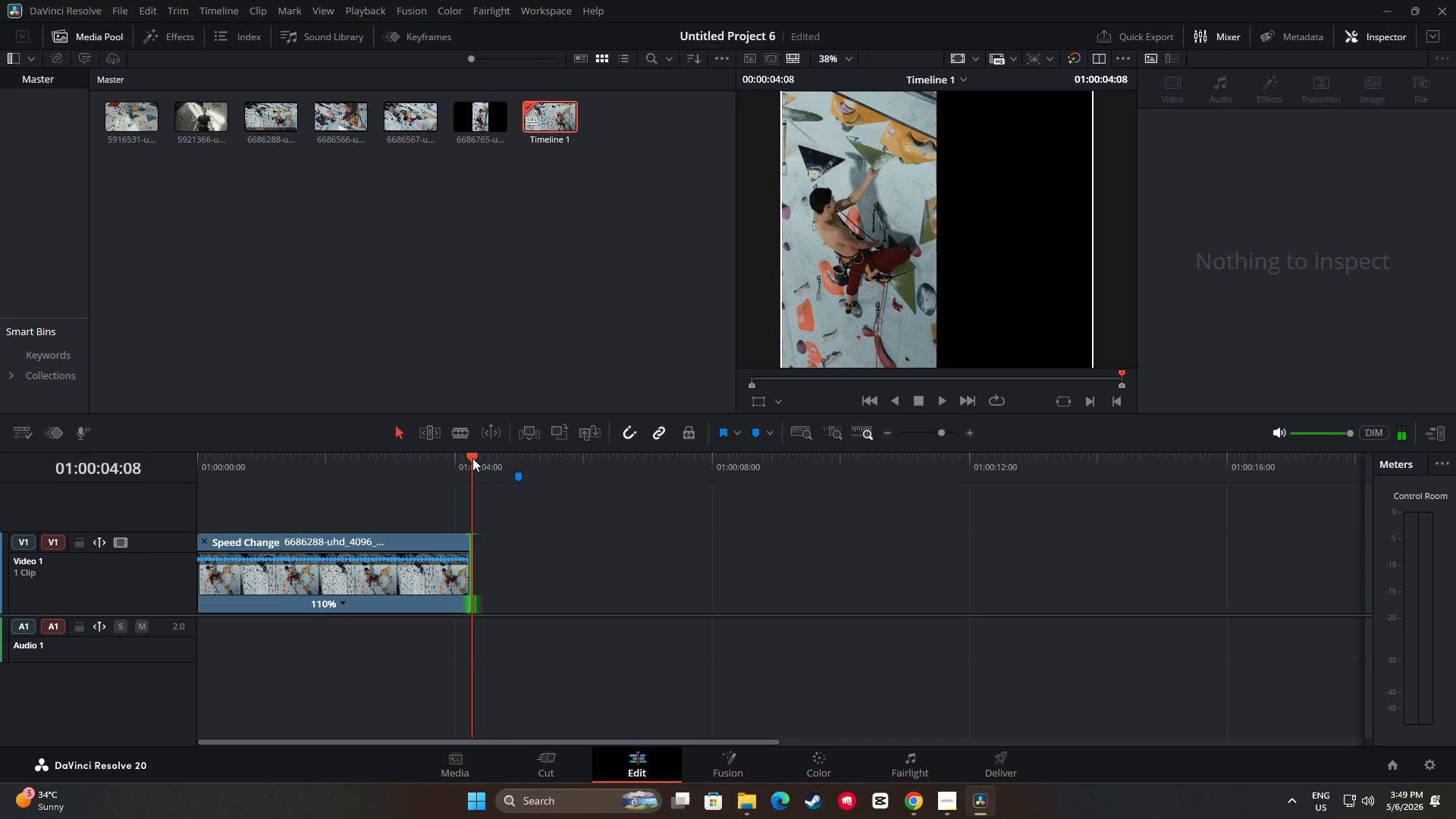 
left_click_drag(start_coordinate=[475, 458], to_coordinate=[284, 471])
 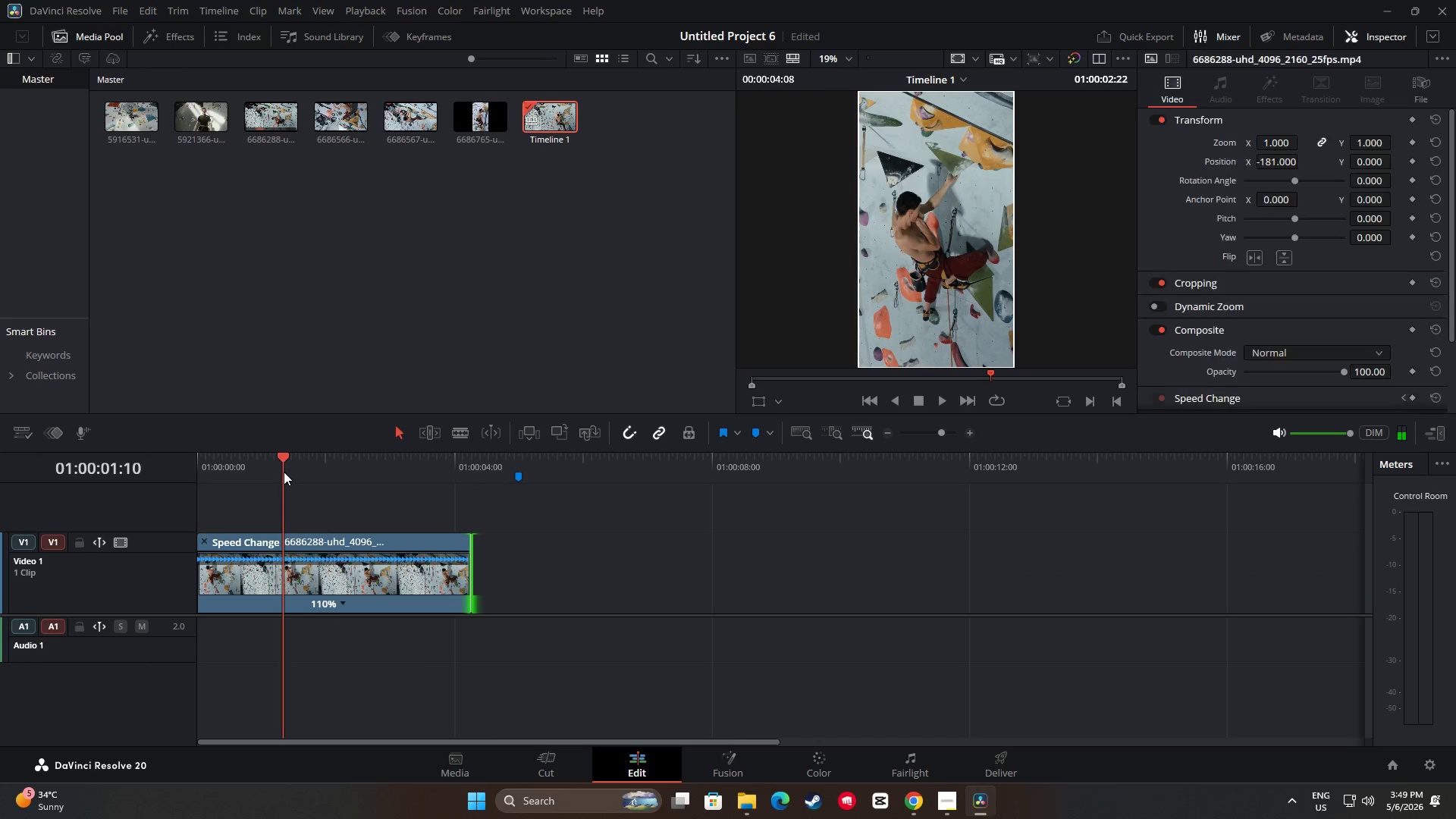 
key(Space)
 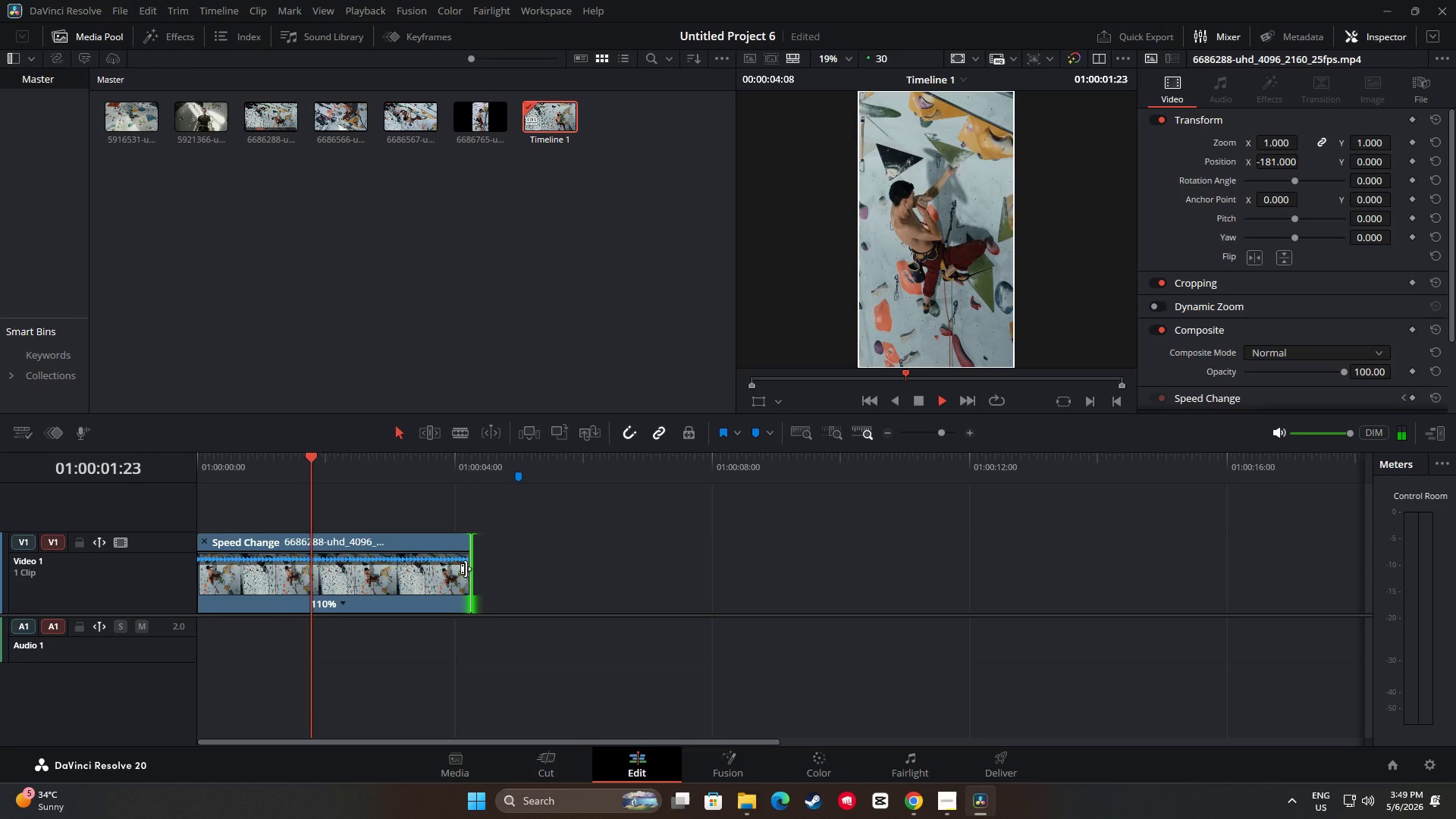 
left_click_drag(start_coordinate=[472, 569], to_coordinate=[677, 574])
 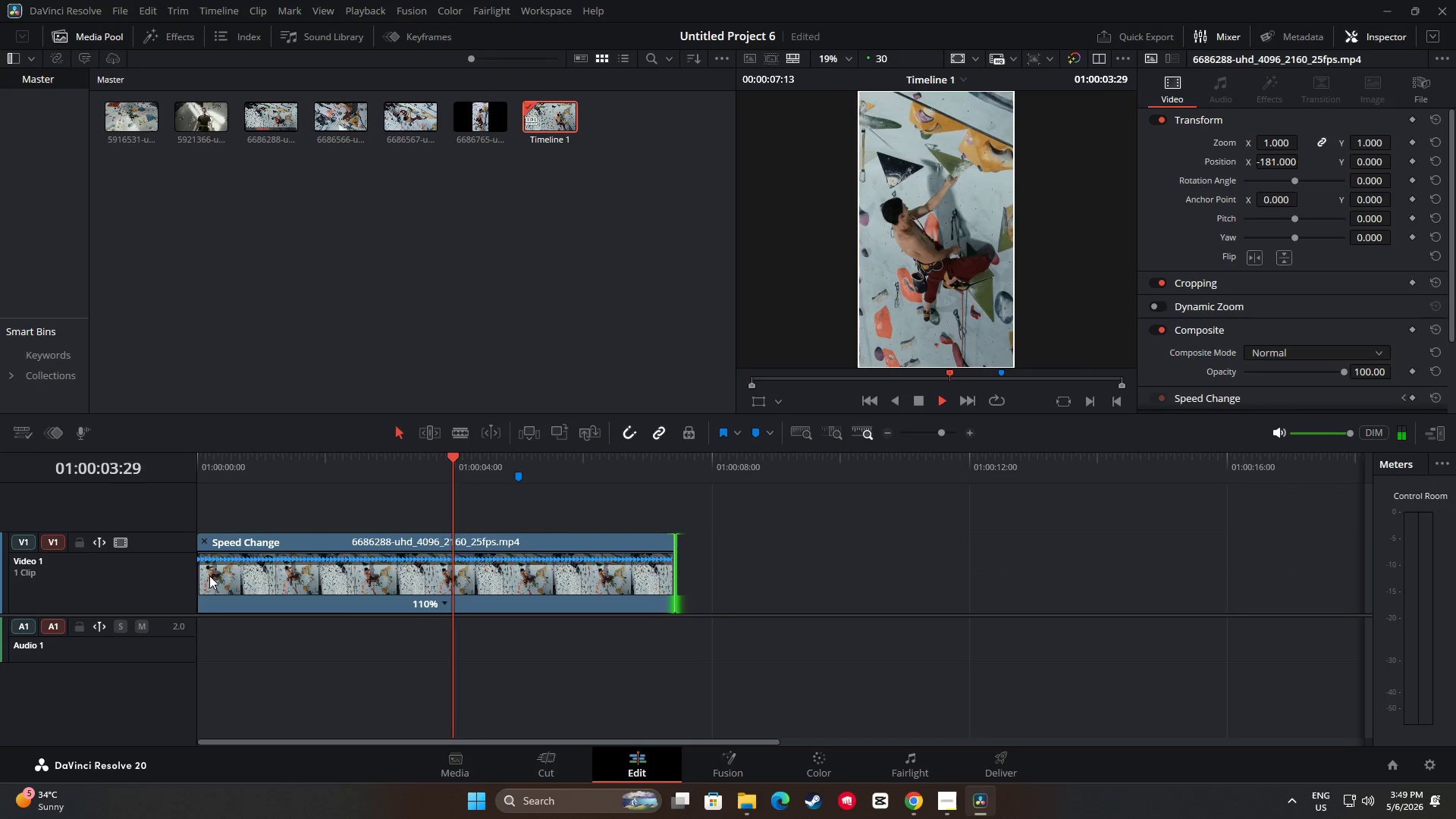 
left_click_drag(start_coordinate=[204, 576], to_coordinate=[452, 574])
 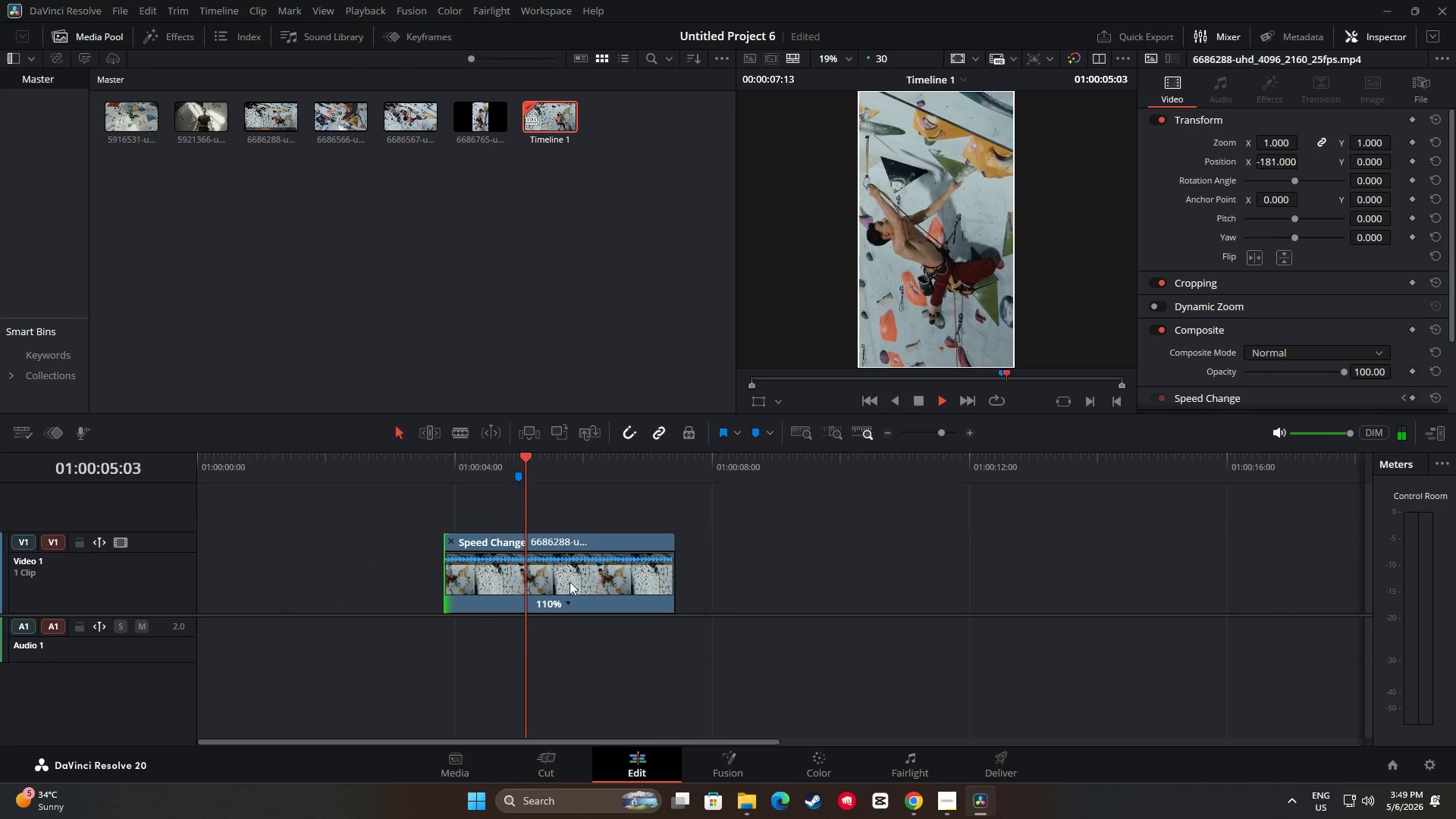 
left_click_drag(start_coordinate=[569, 577], to_coordinate=[284, 575])
 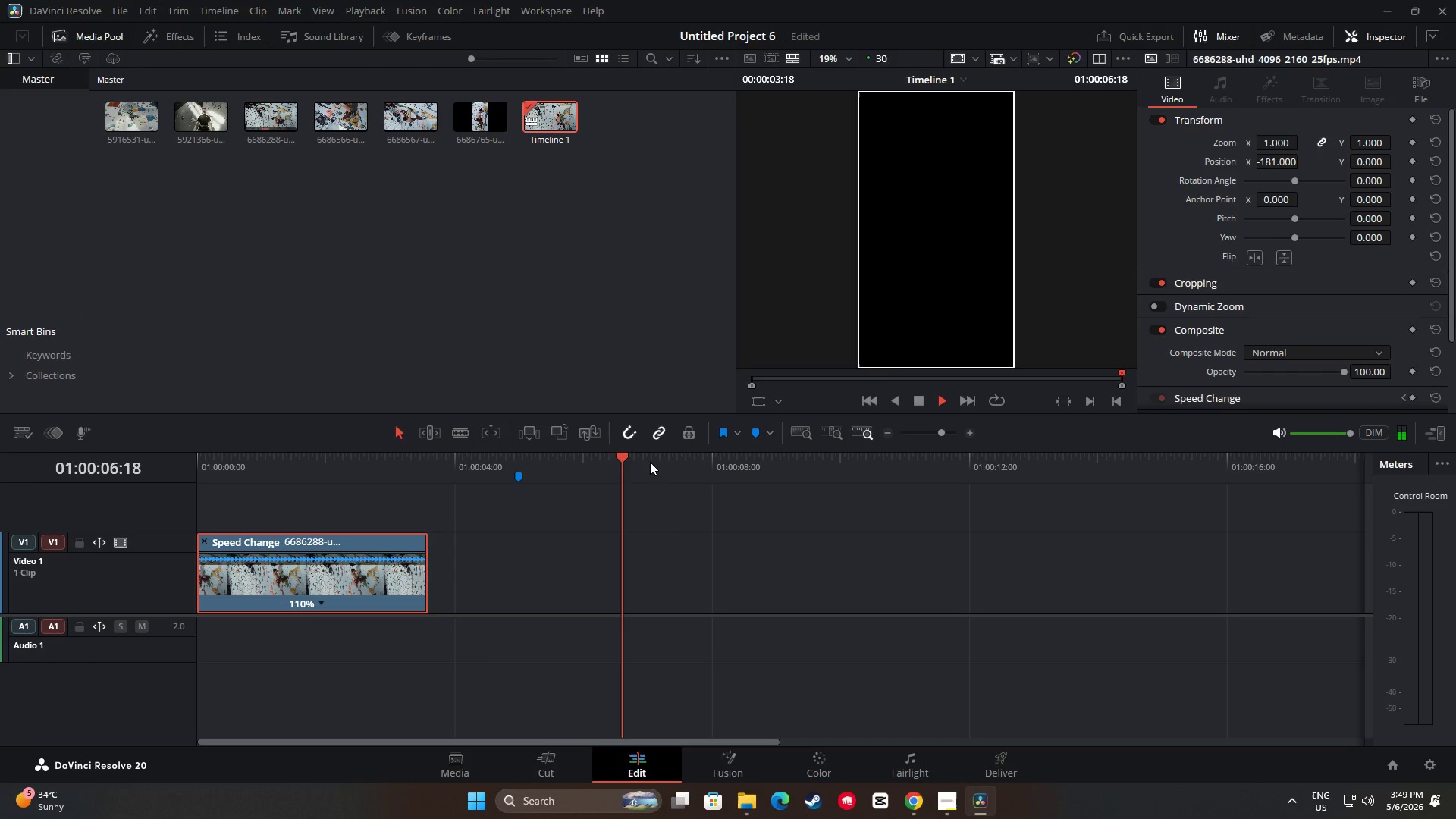 
left_click_drag(start_coordinate=[624, 457], to_coordinate=[607, 458])
 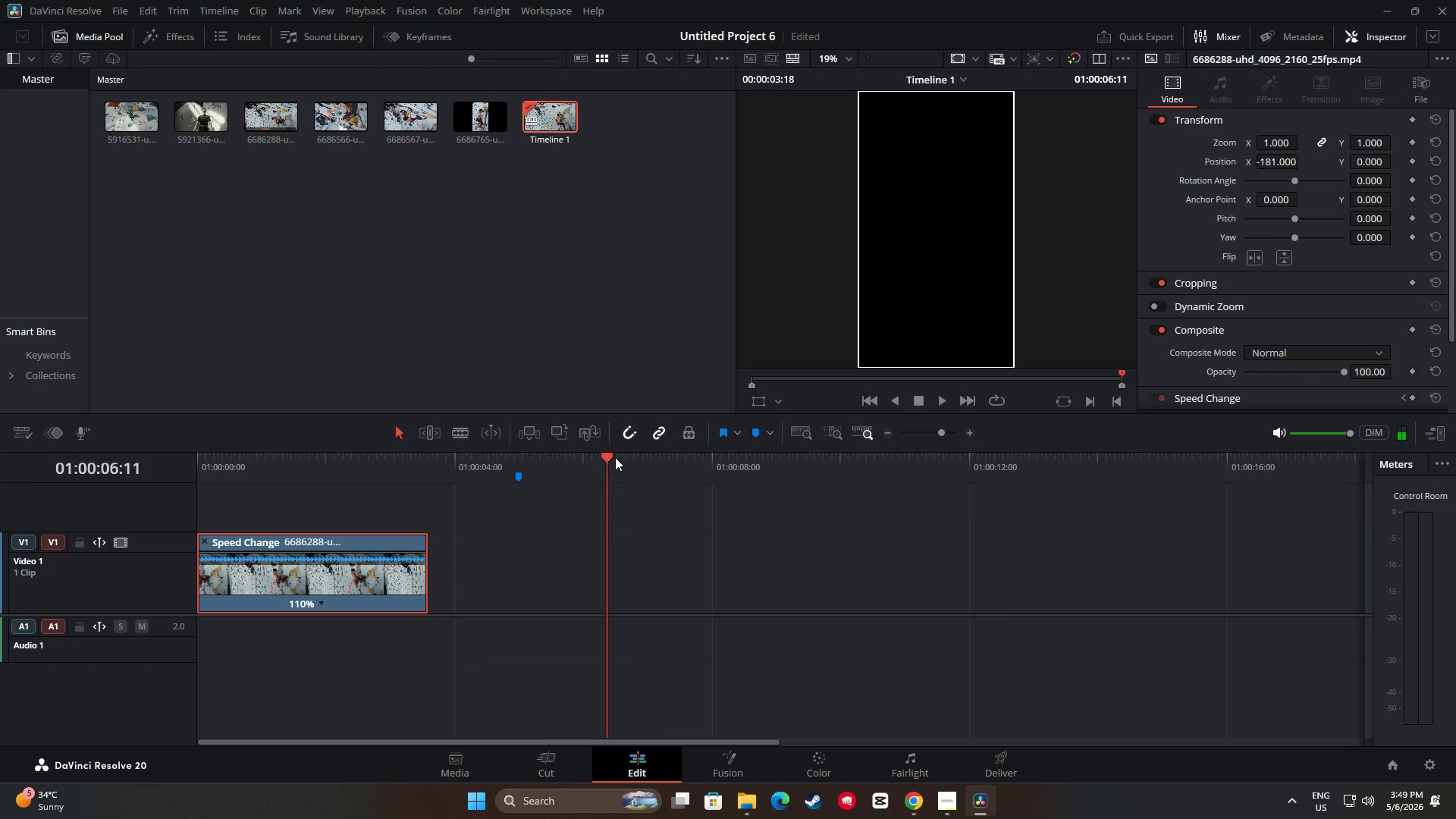 
left_click_drag(start_coordinate=[613, 457], to_coordinate=[517, 456])
 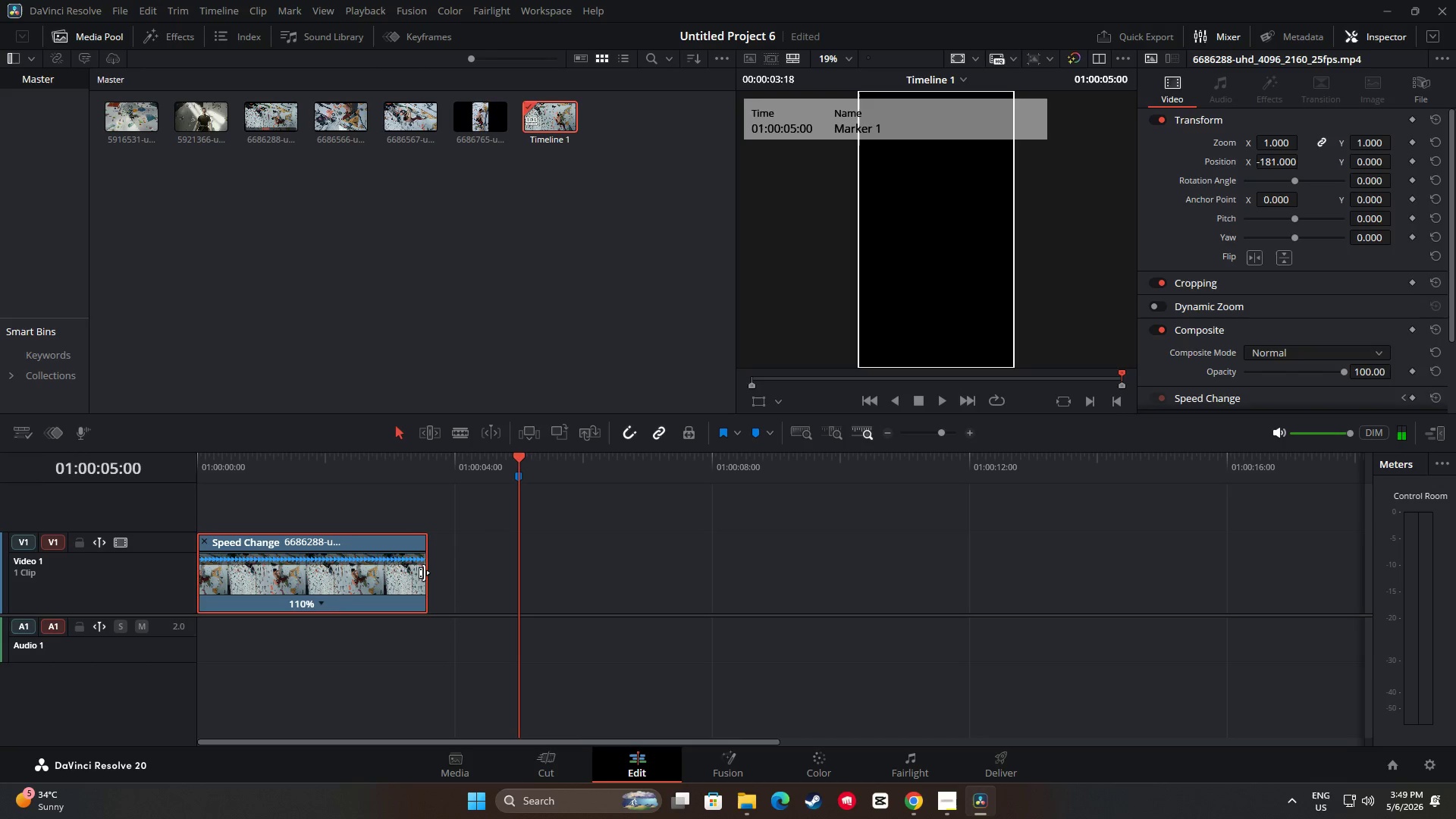 
left_click_drag(start_coordinate=[425, 573], to_coordinate=[519, 578])
 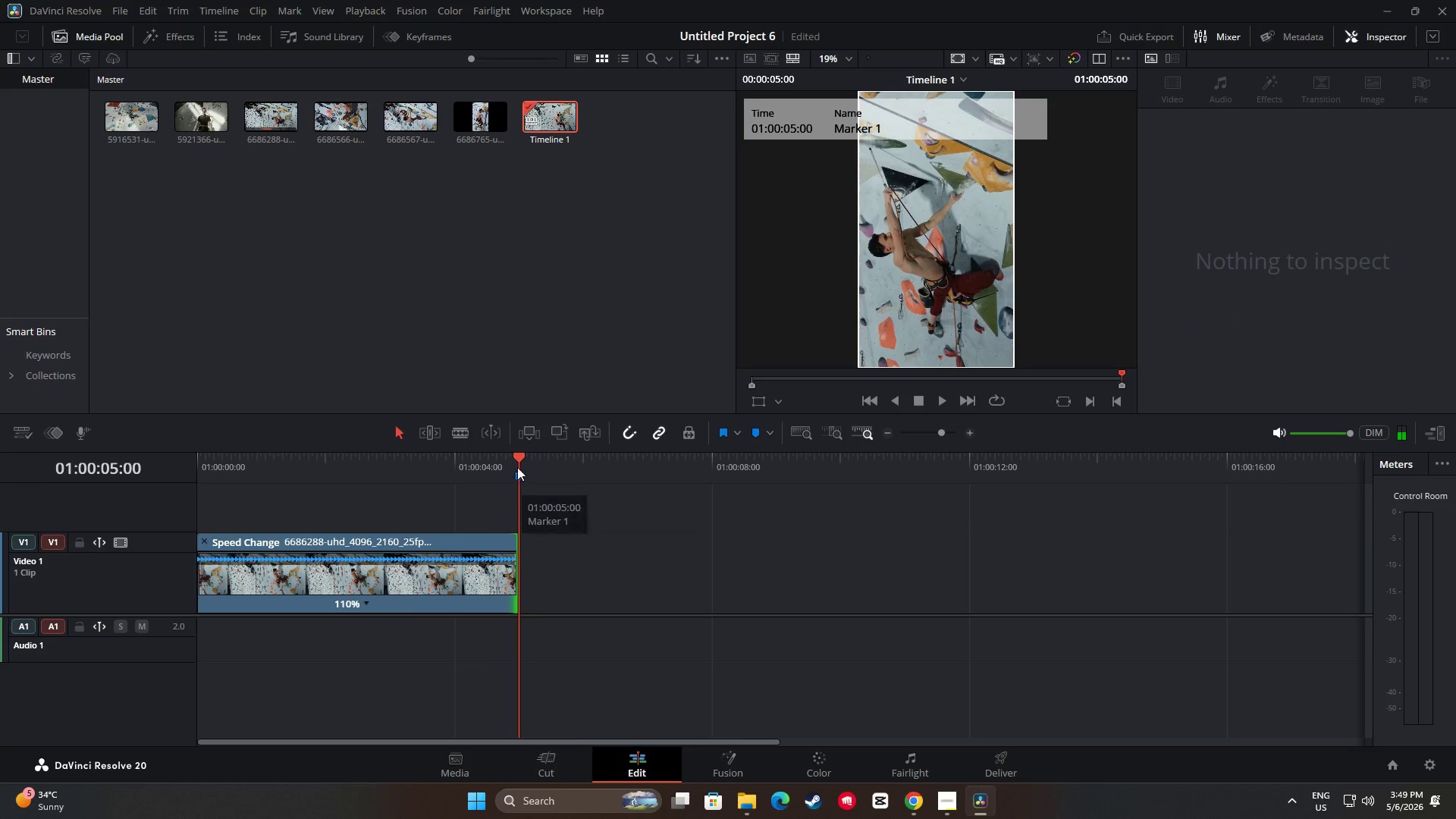 
left_click_drag(start_coordinate=[517, 450], to_coordinate=[456, 449])
 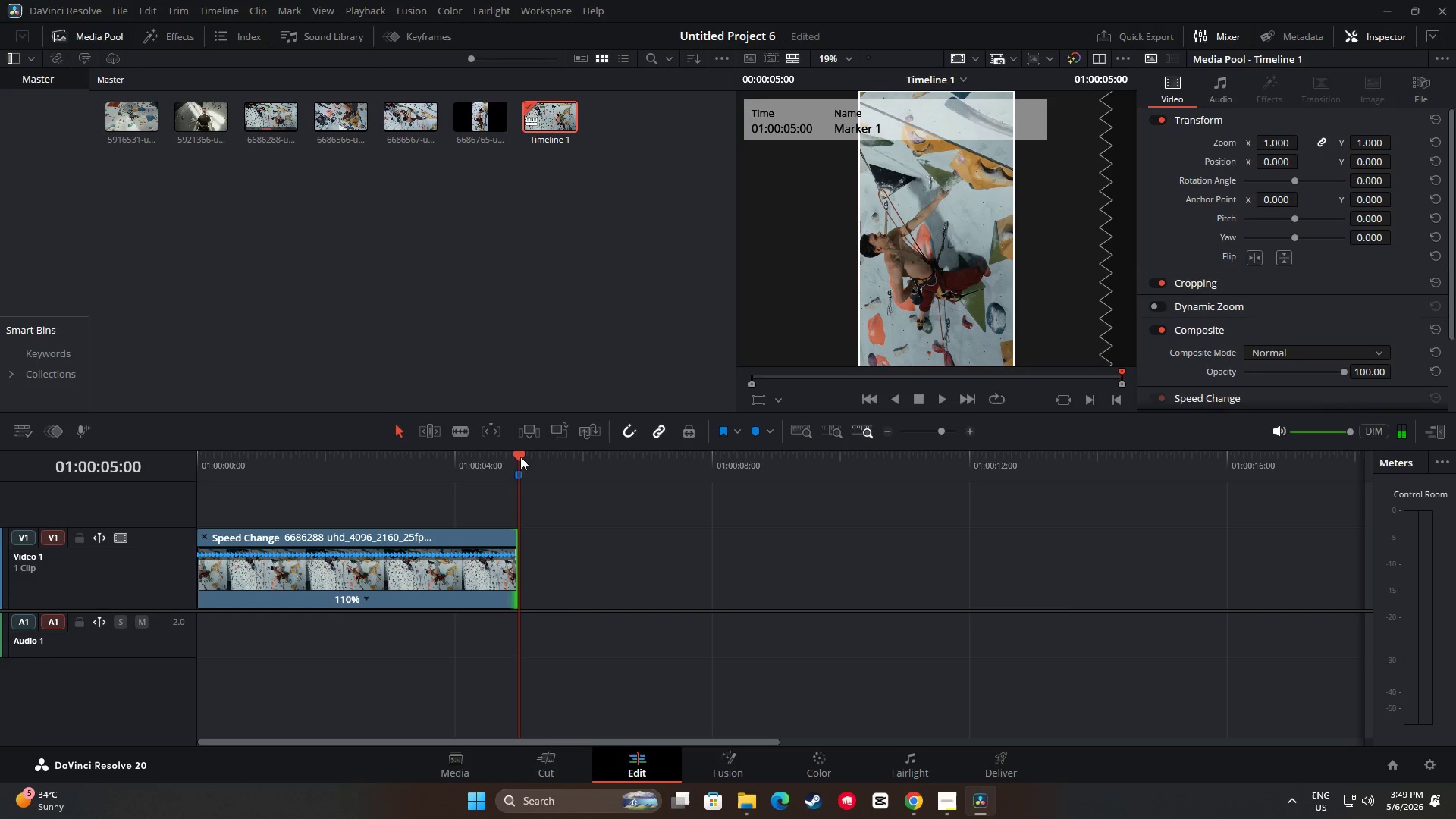 
left_click_drag(start_coordinate=[522, 457], to_coordinate=[304, 485])
 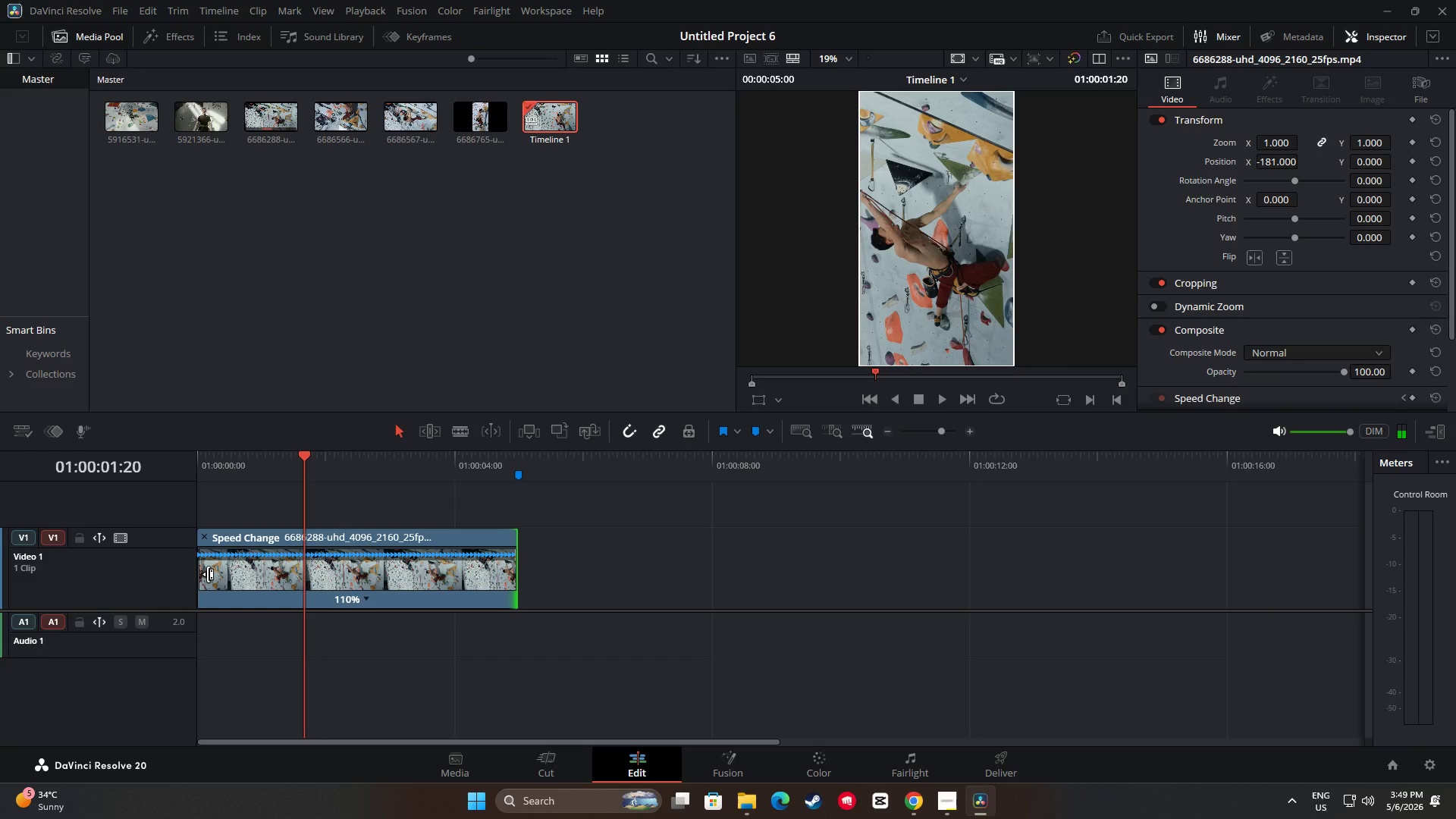 
left_click_drag(start_coordinate=[207, 573], to_coordinate=[375, 575])
 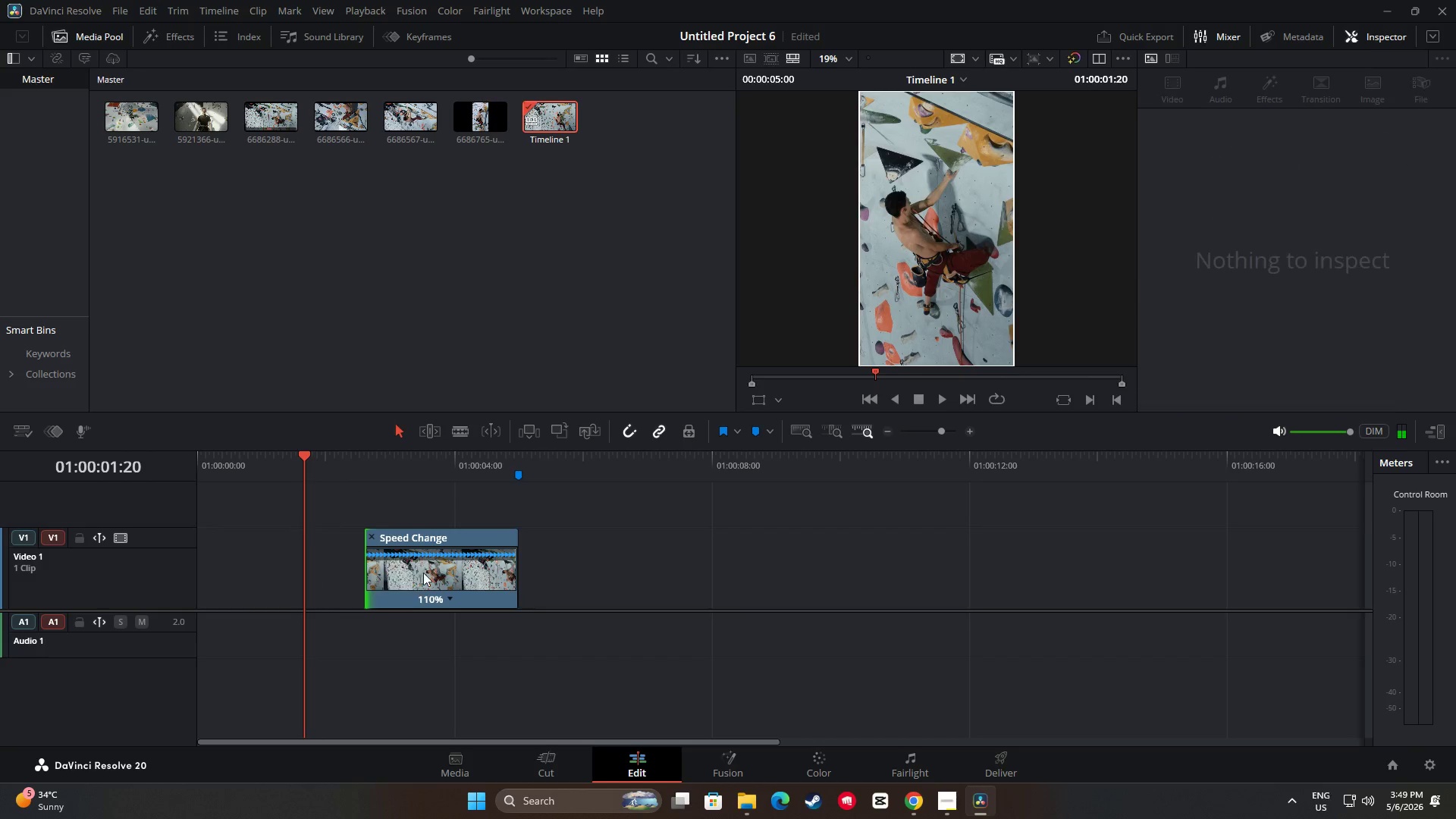 
left_click_drag(start_coordinate=[422, 573], to_coordinate=[235, 571])
 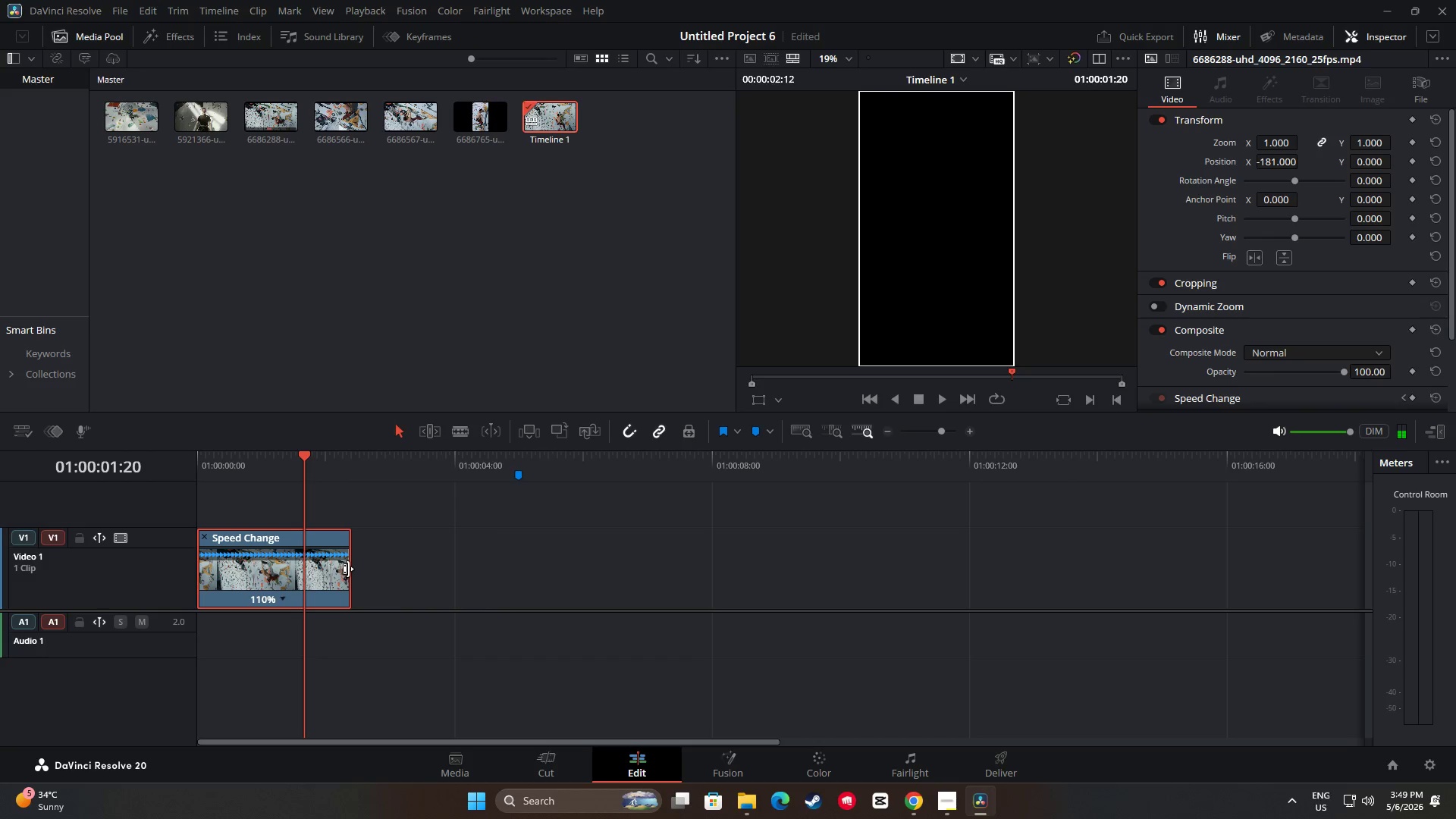 
left_click_drag(start_coordinate=[349, 569], to_coordinate=[516, 559])
 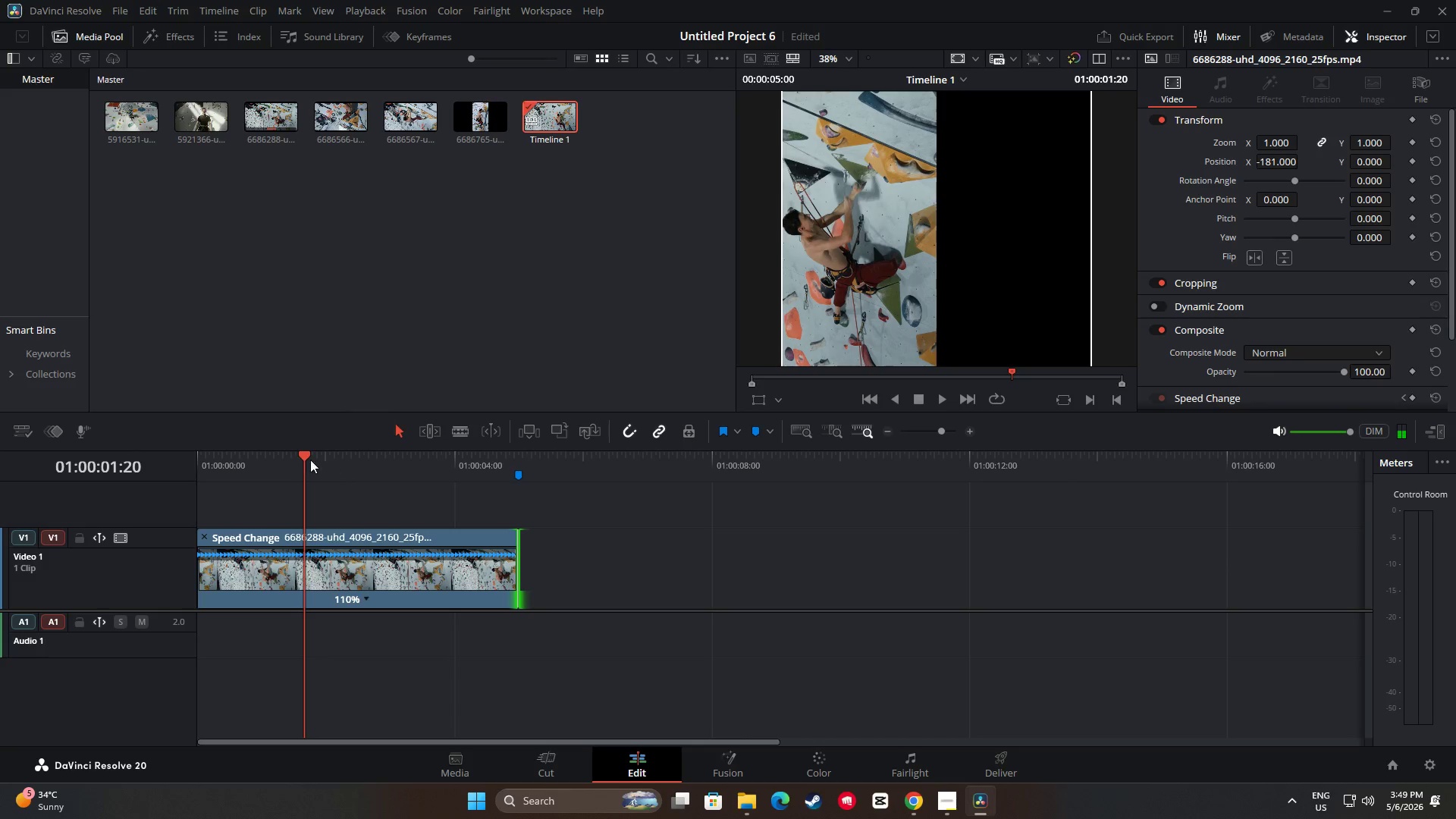 
left_click_drag(start_coordinate=[301, 454], to_coordinate=[179, 445])
 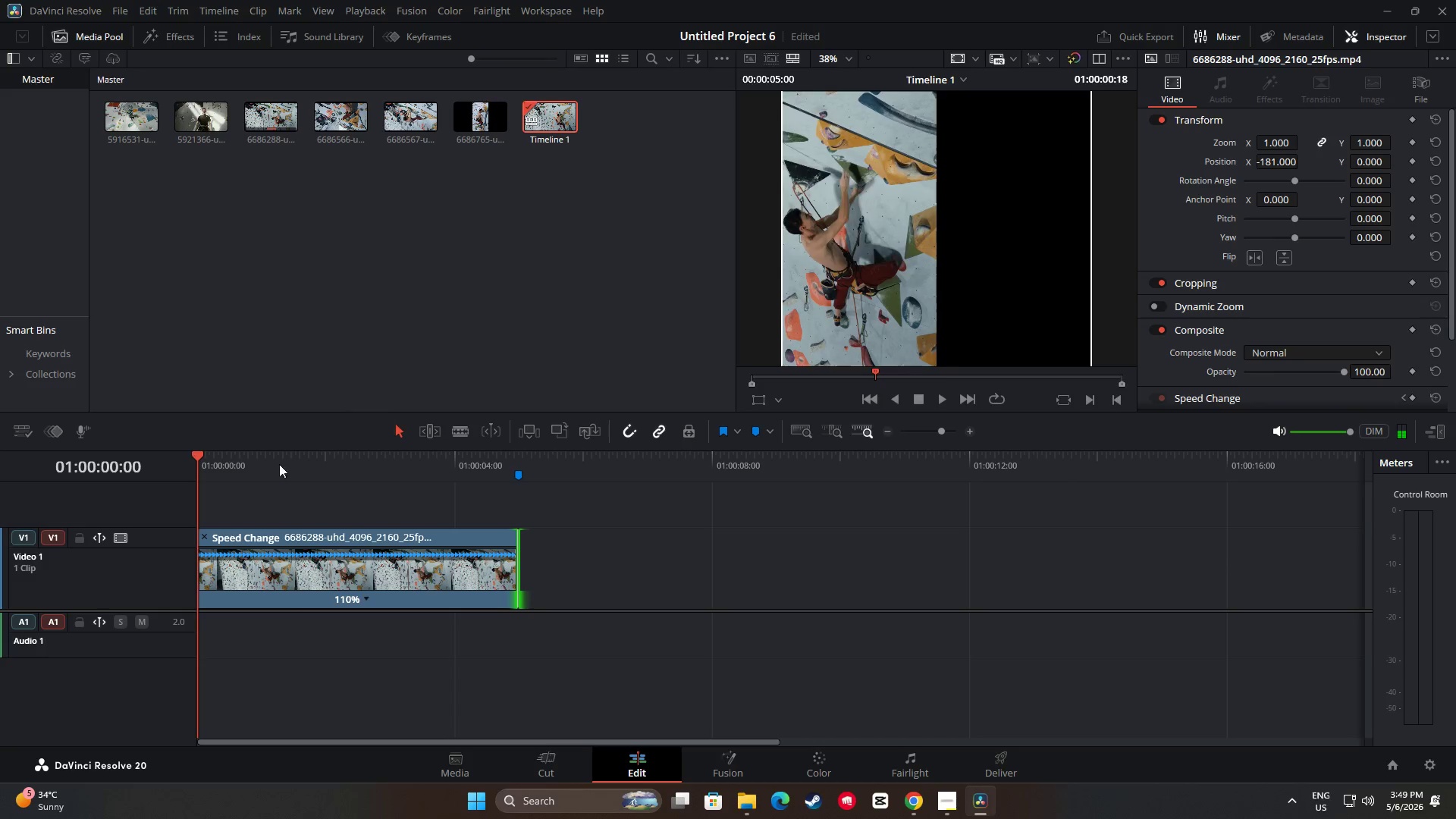 
key(Space)
 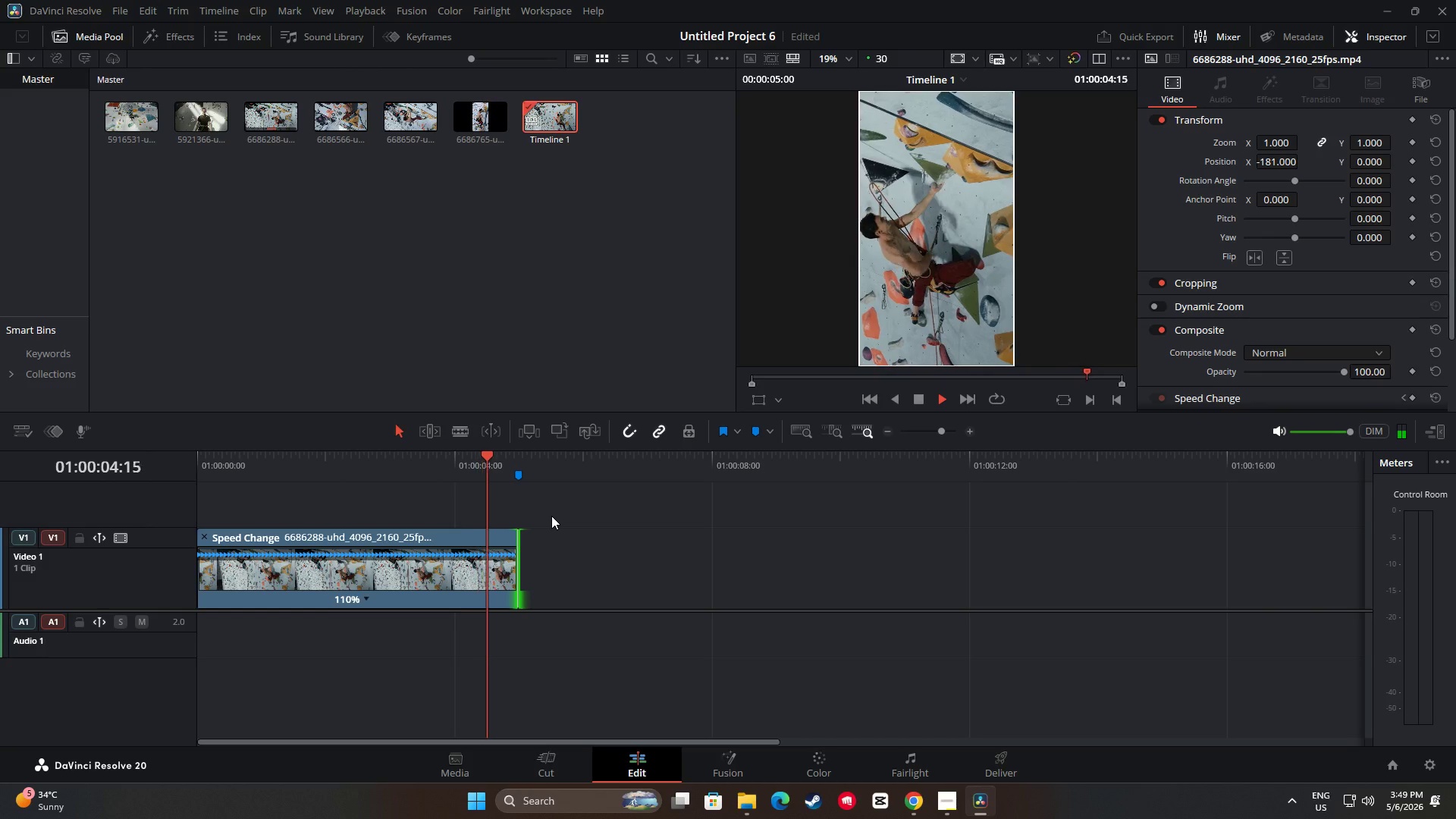 
wait(6.12)
 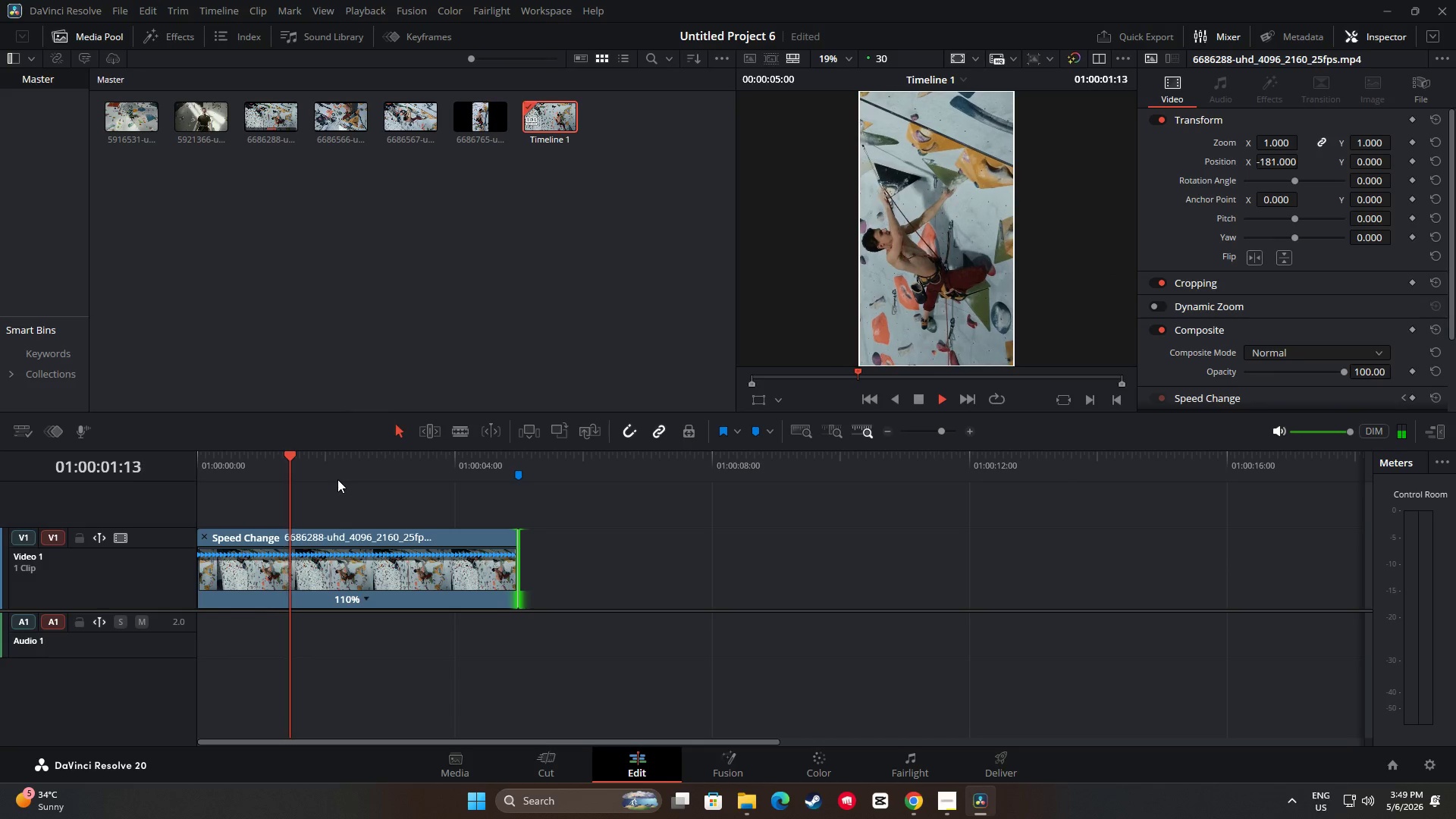 
left_click_drag(start_coordinate=[513, 453], to_coordinate=[177, 461])
 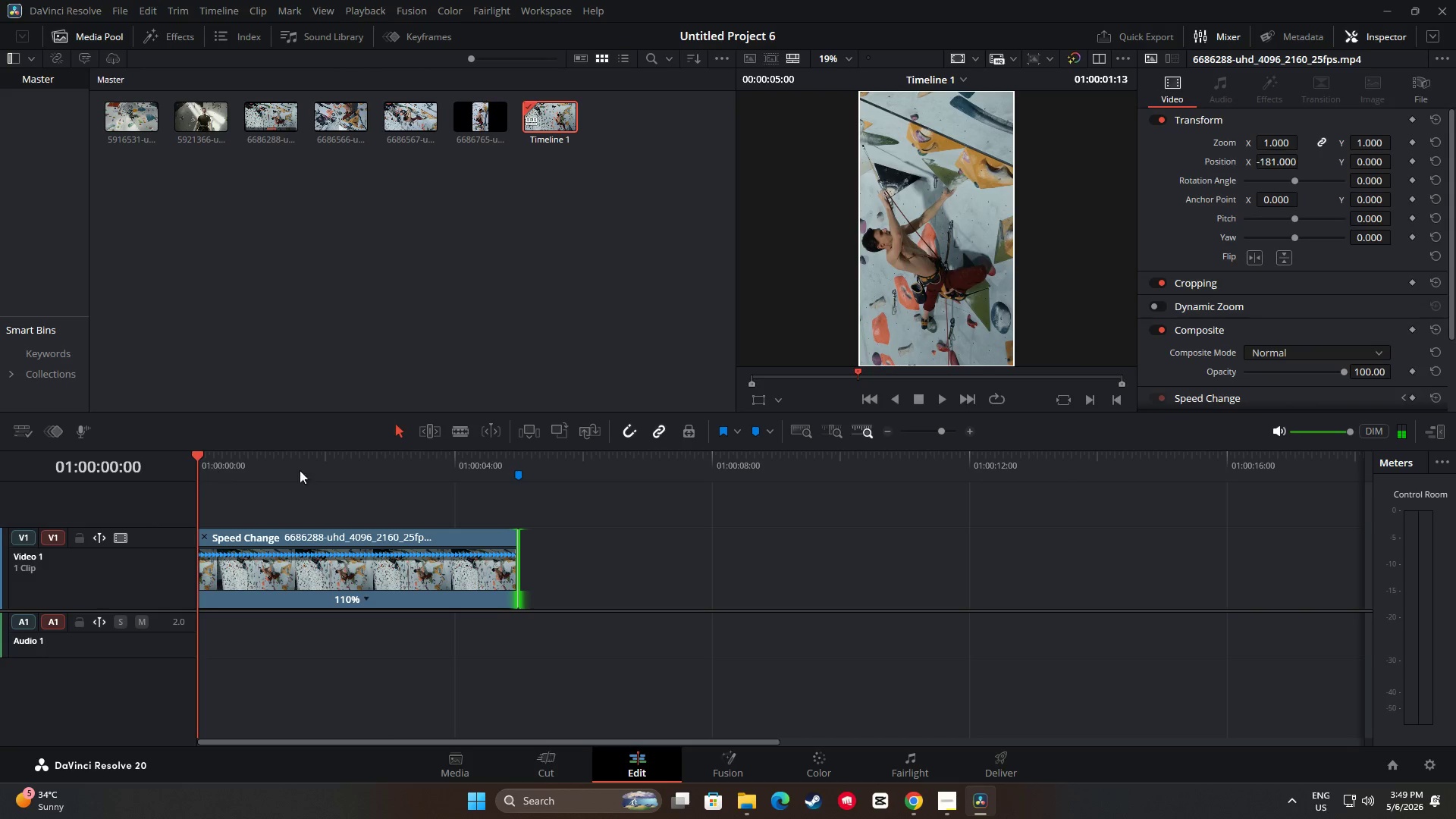 
key(Space)
 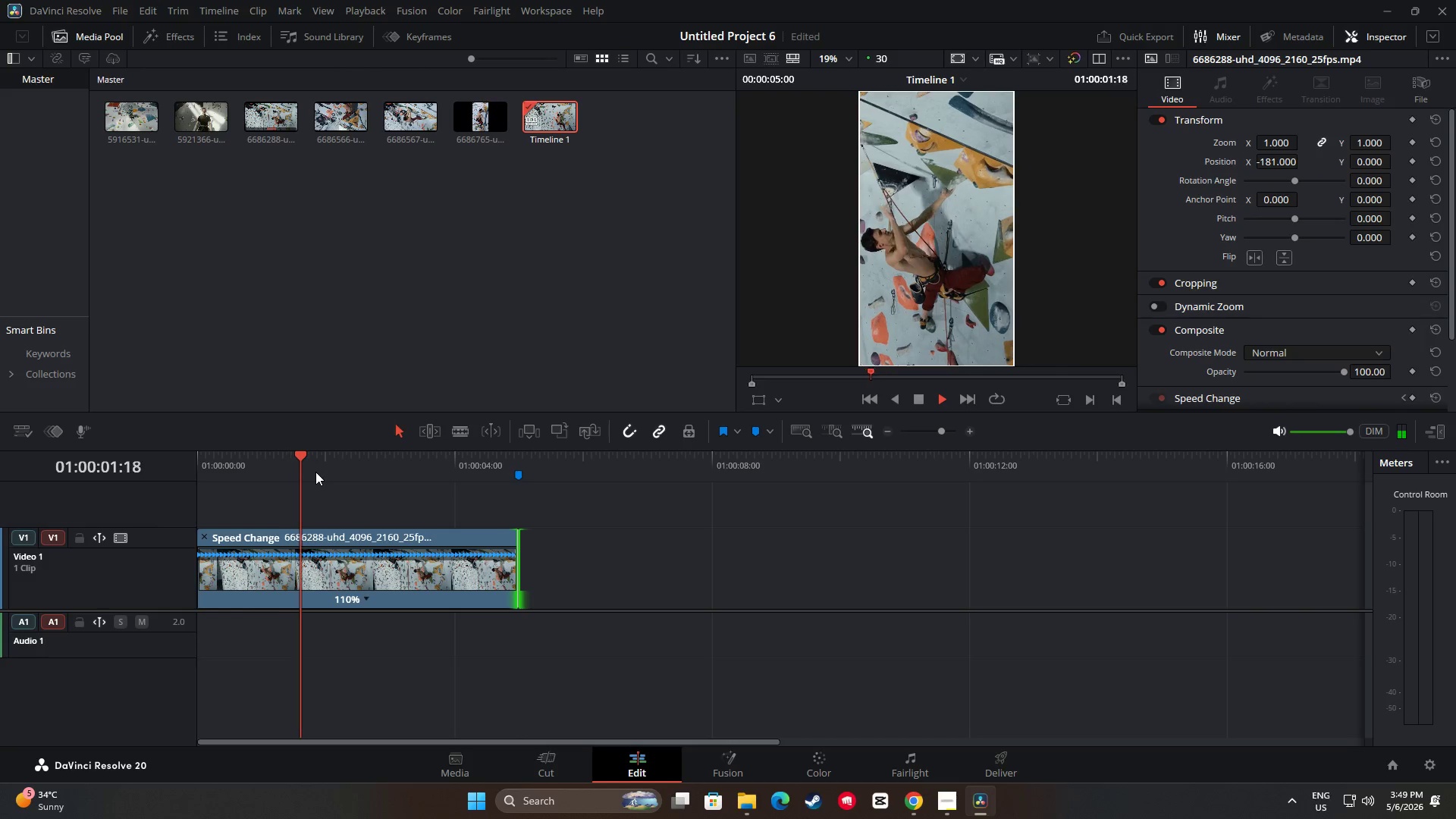 
key(Space)
 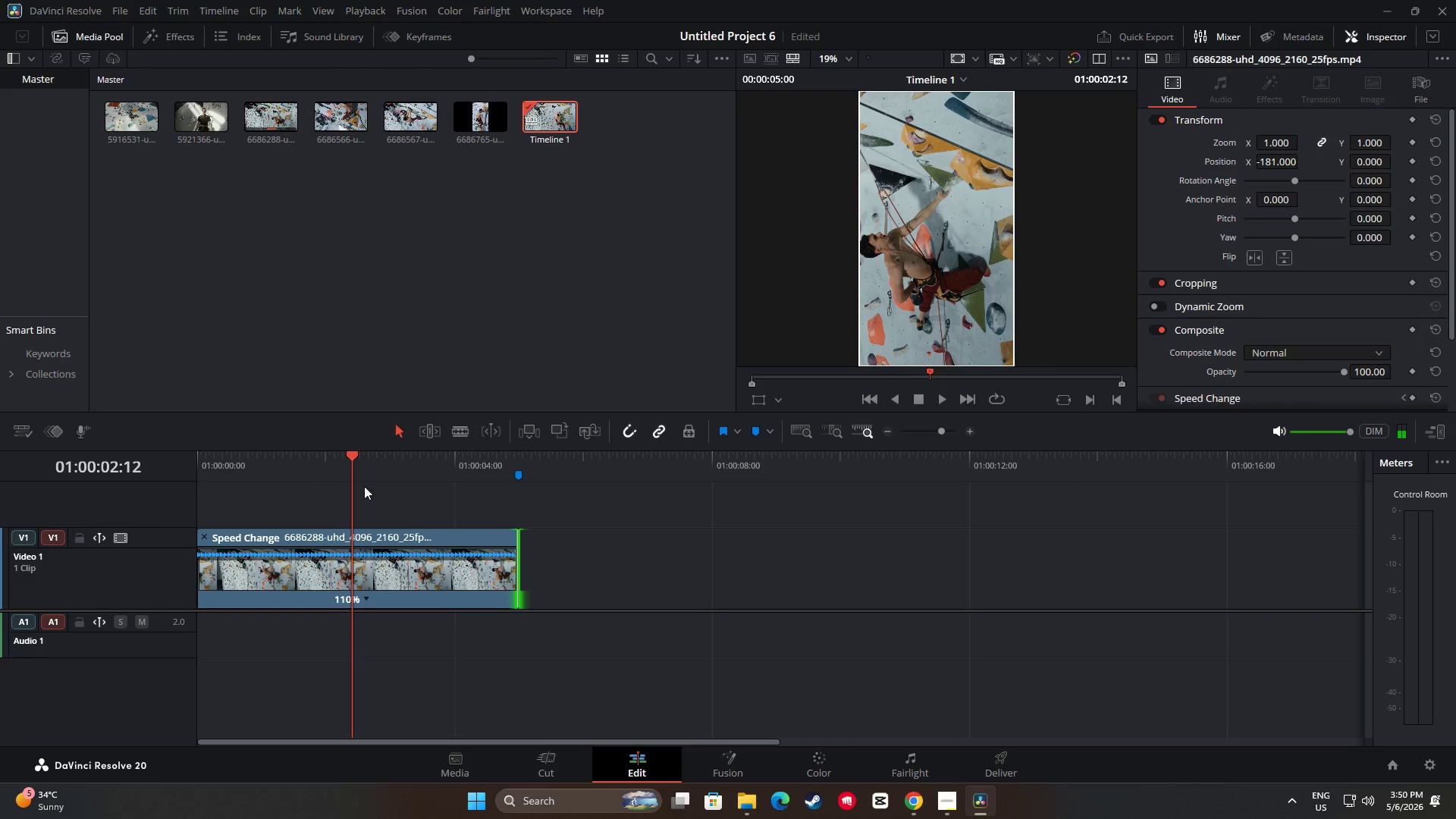 
key(Space)
 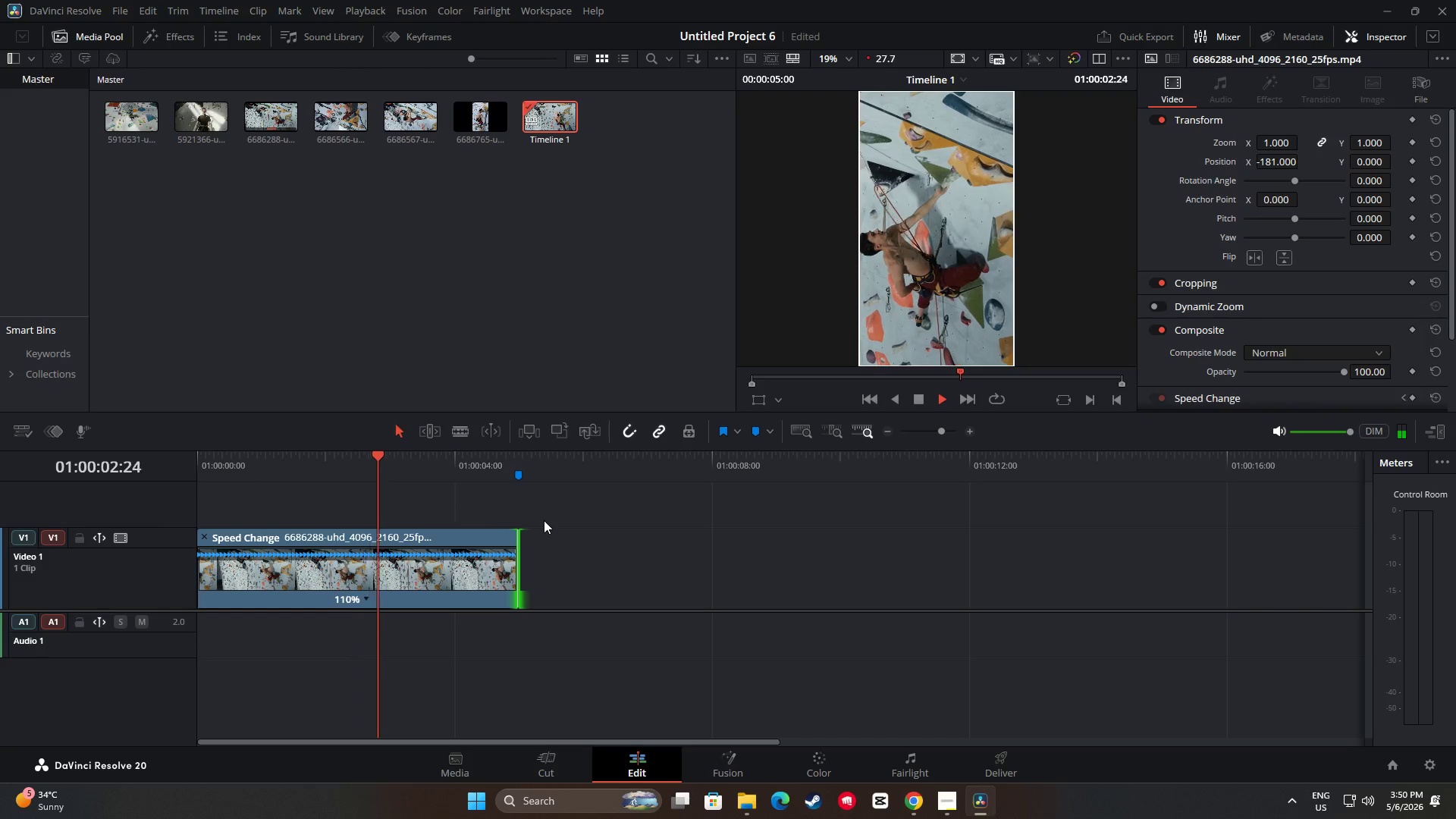 
key(Space)
 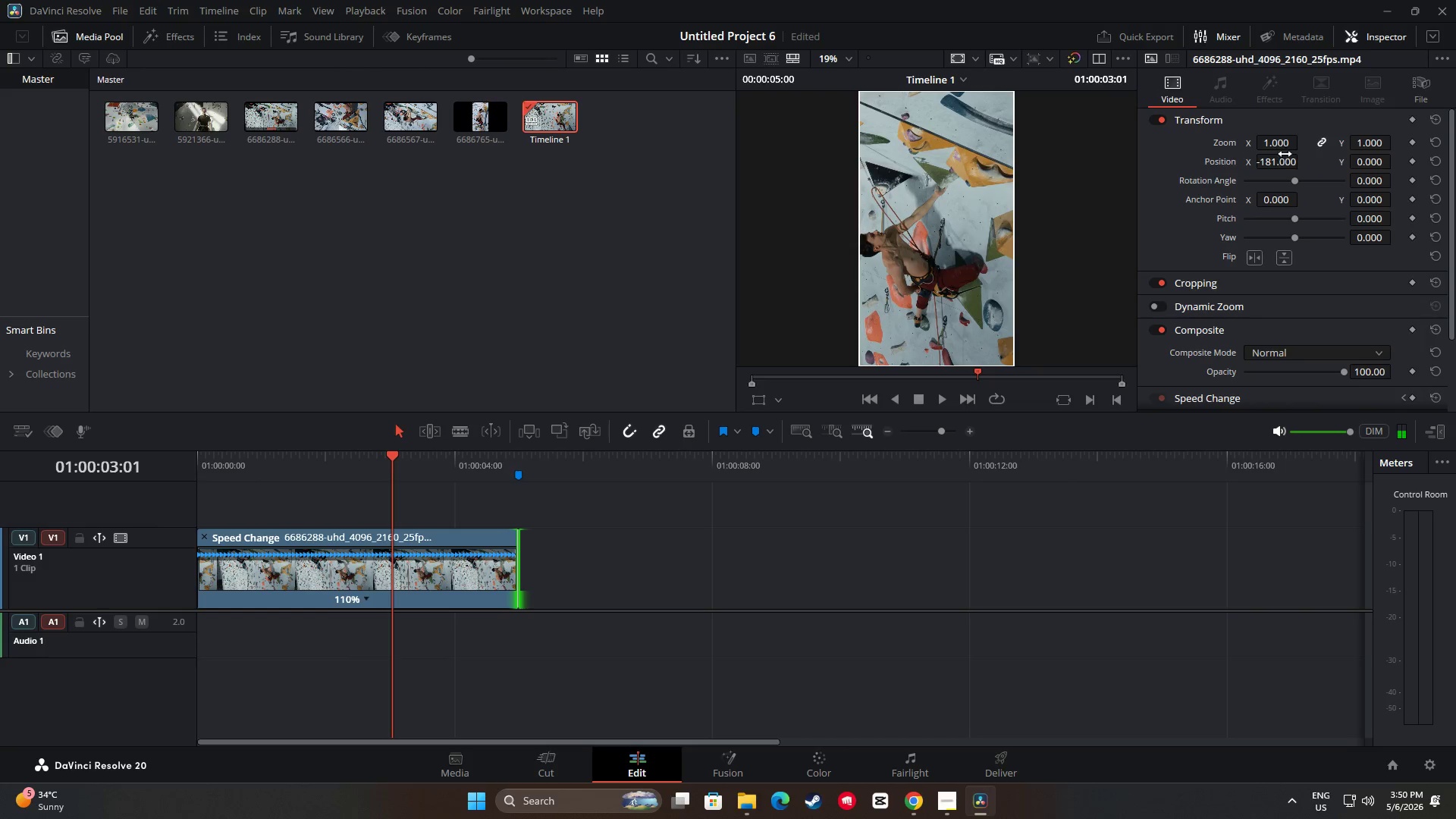 
left_click_drag(start_coordinate=[1287, 162], to_coordinate=[1319, 166])
 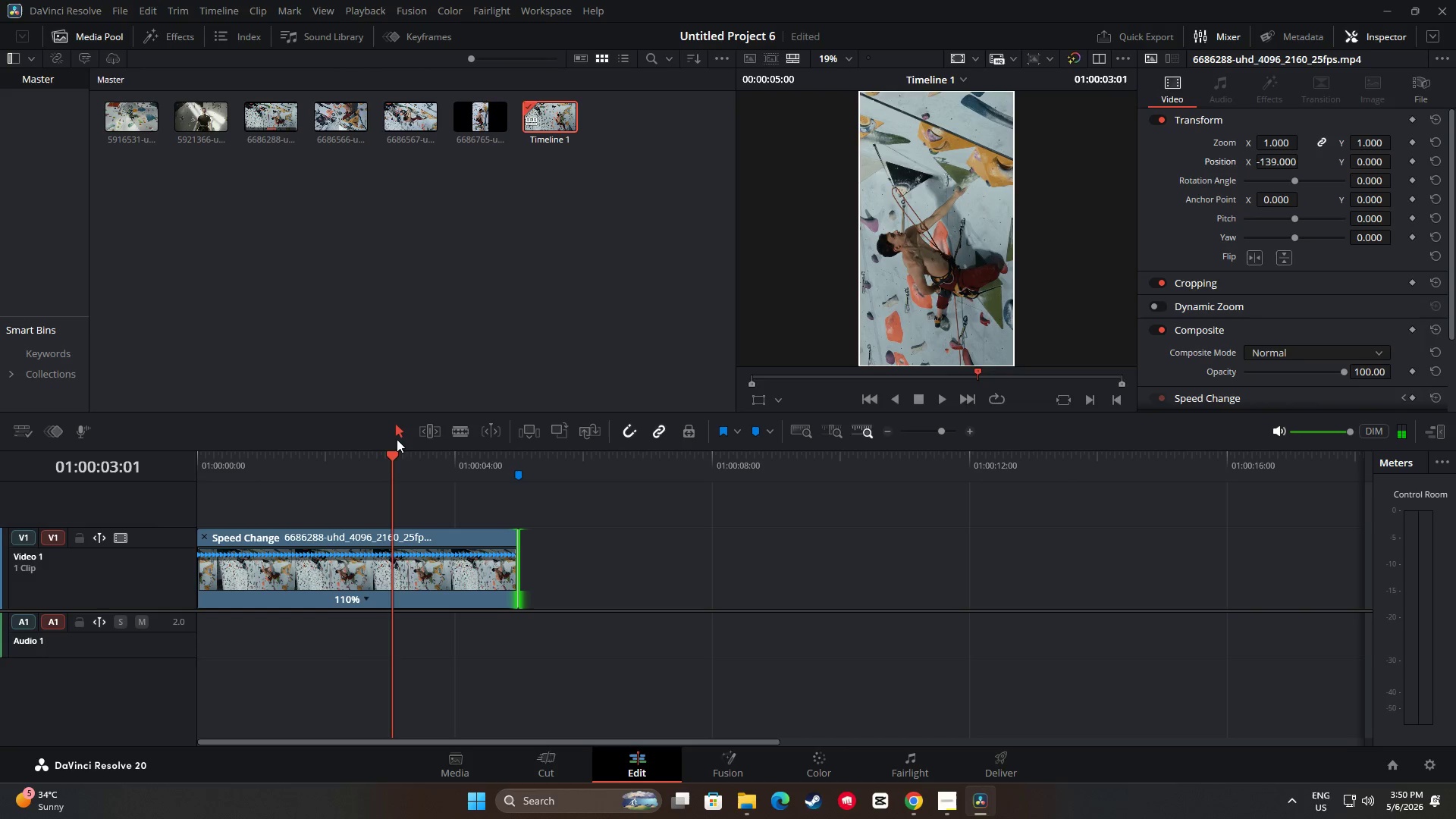 
left_click_drag(start_coordinate=[391, 449], to_coordinate=[253, 453])
 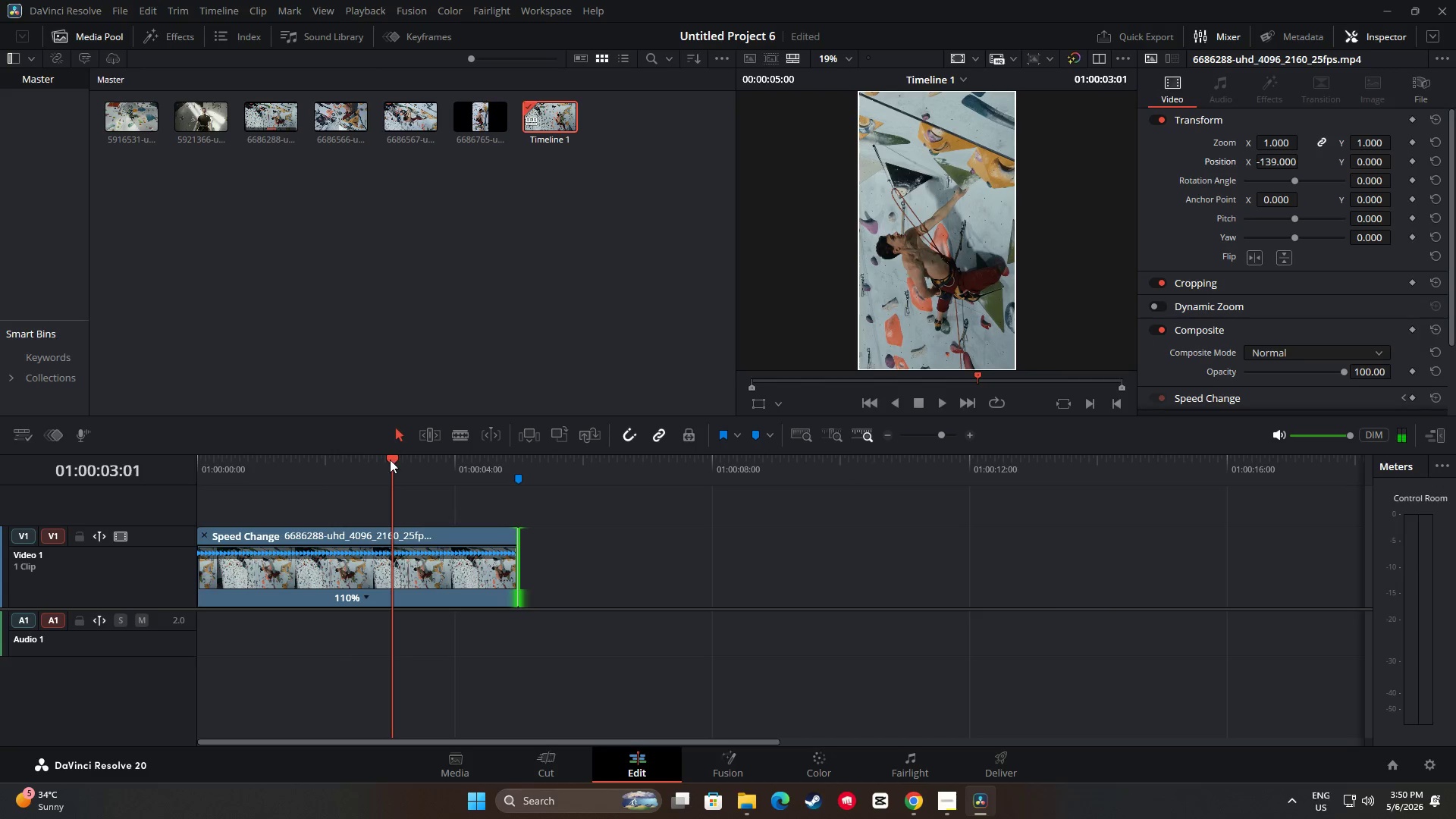 
left_click_drag(start_coordinate=[395, 458], to_coordinate=[180, 453])
 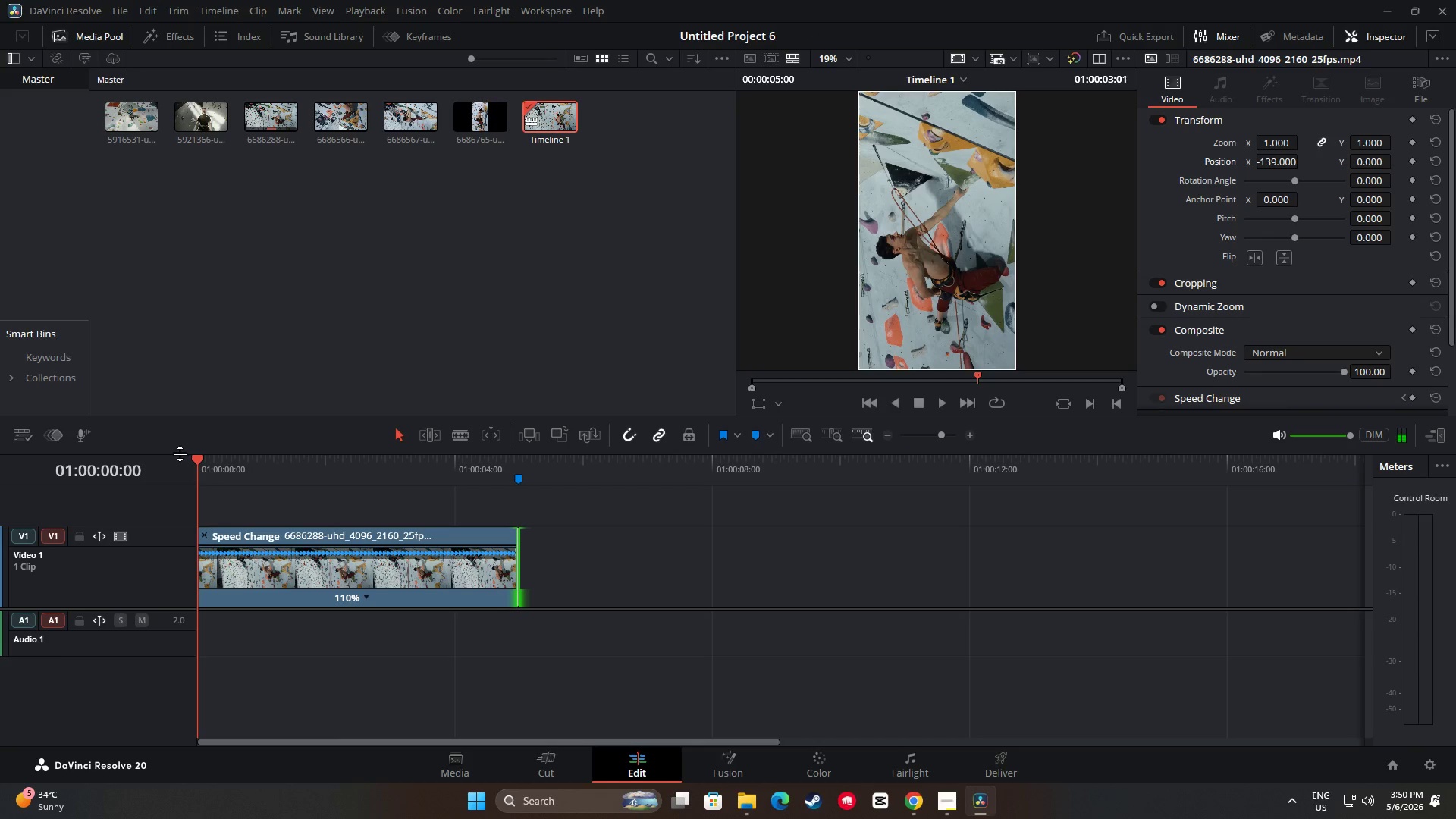 
key(Space)
 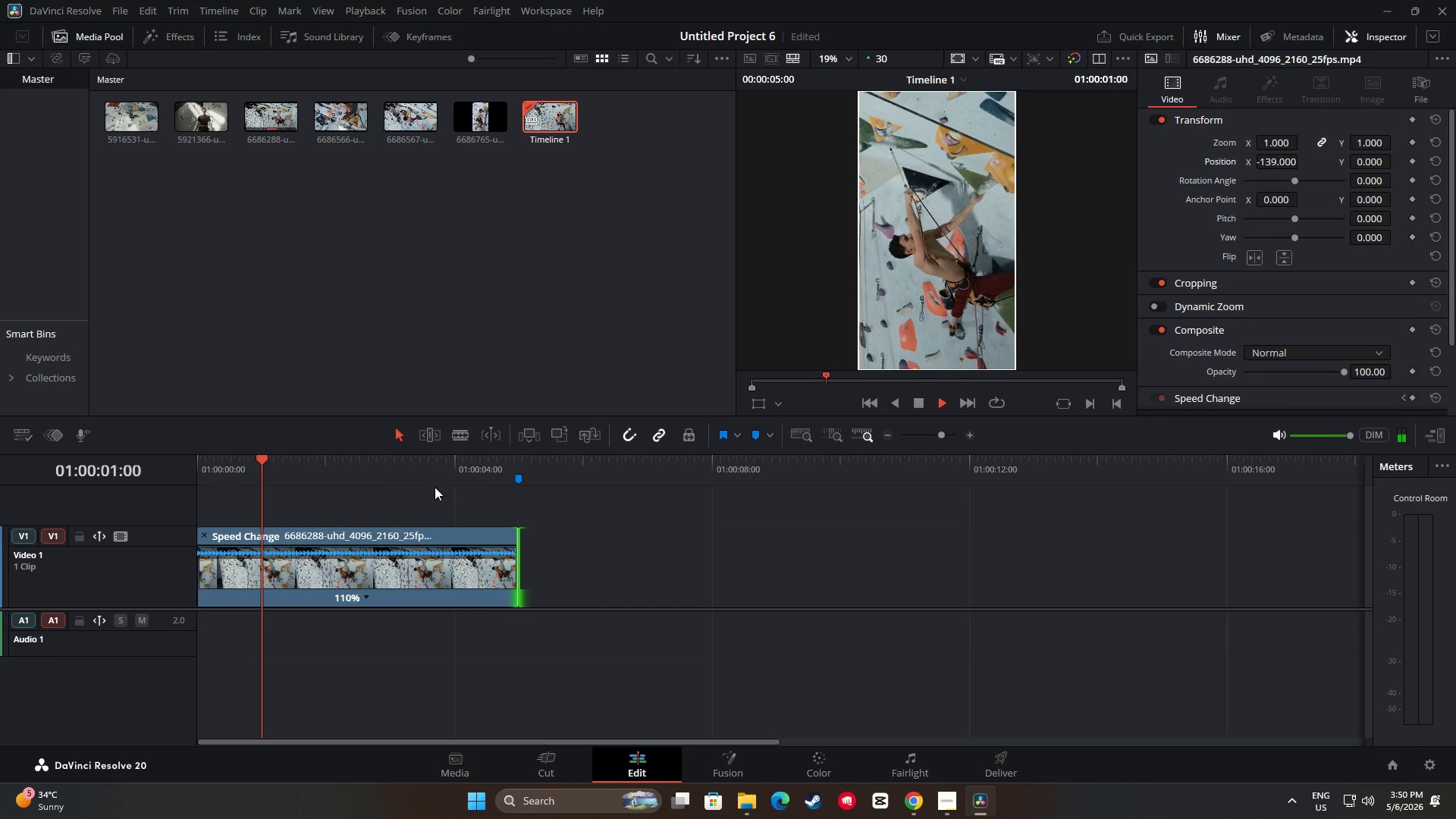 
key(Space)
 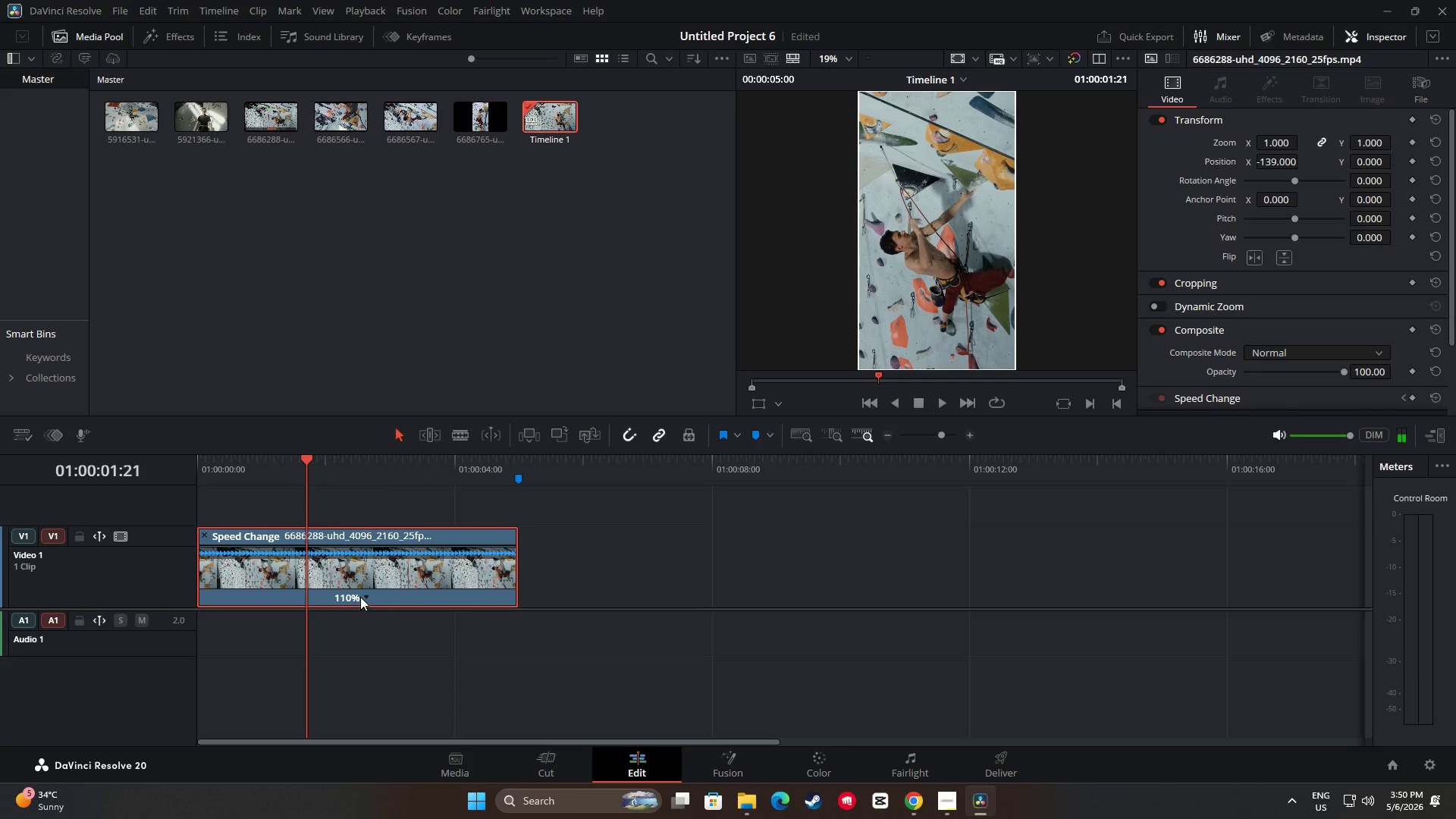 
left_click_drag(start_coordinate=[303, 457], to_coordinate=[168, 459])
 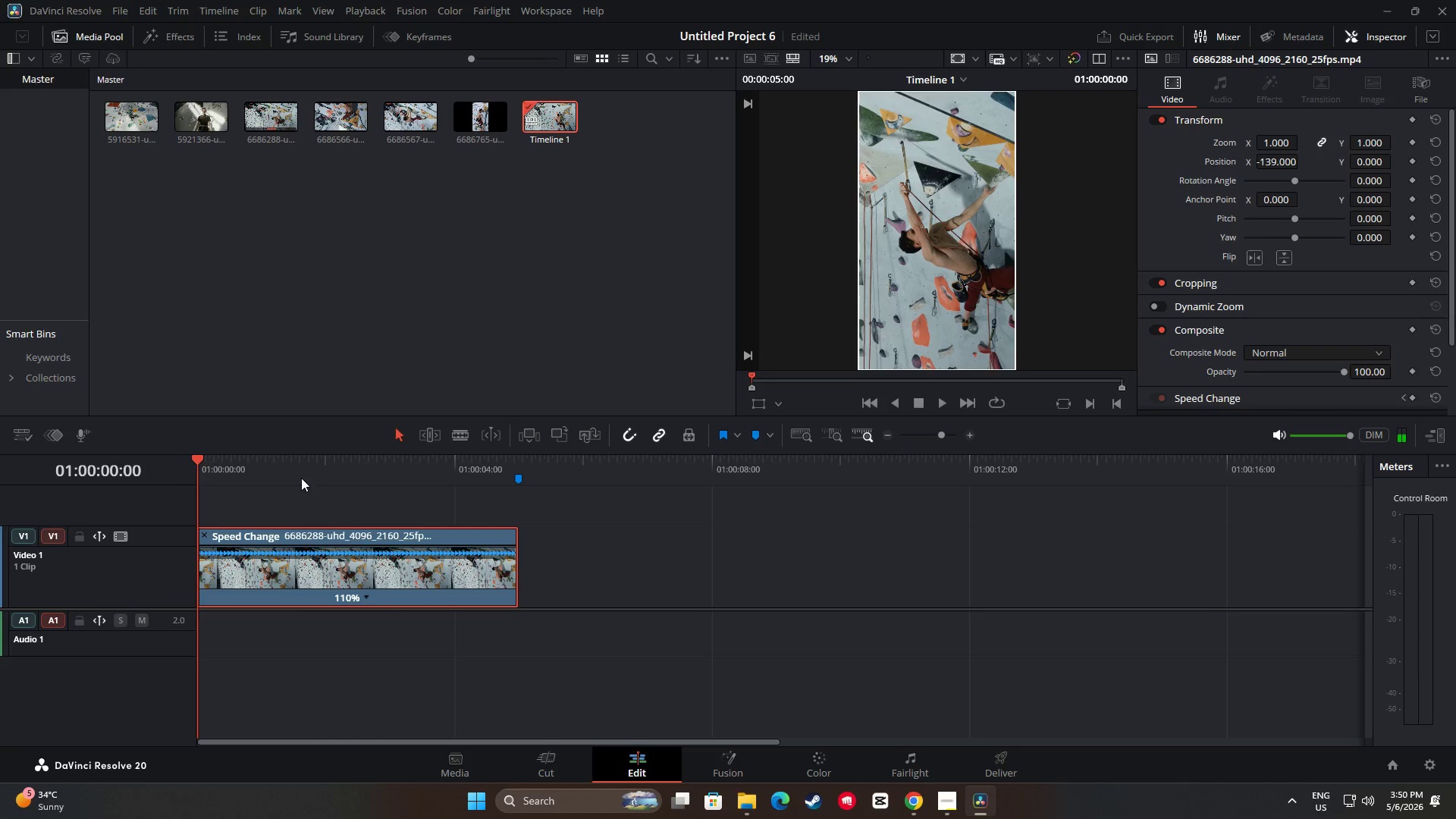 
key(Space)
 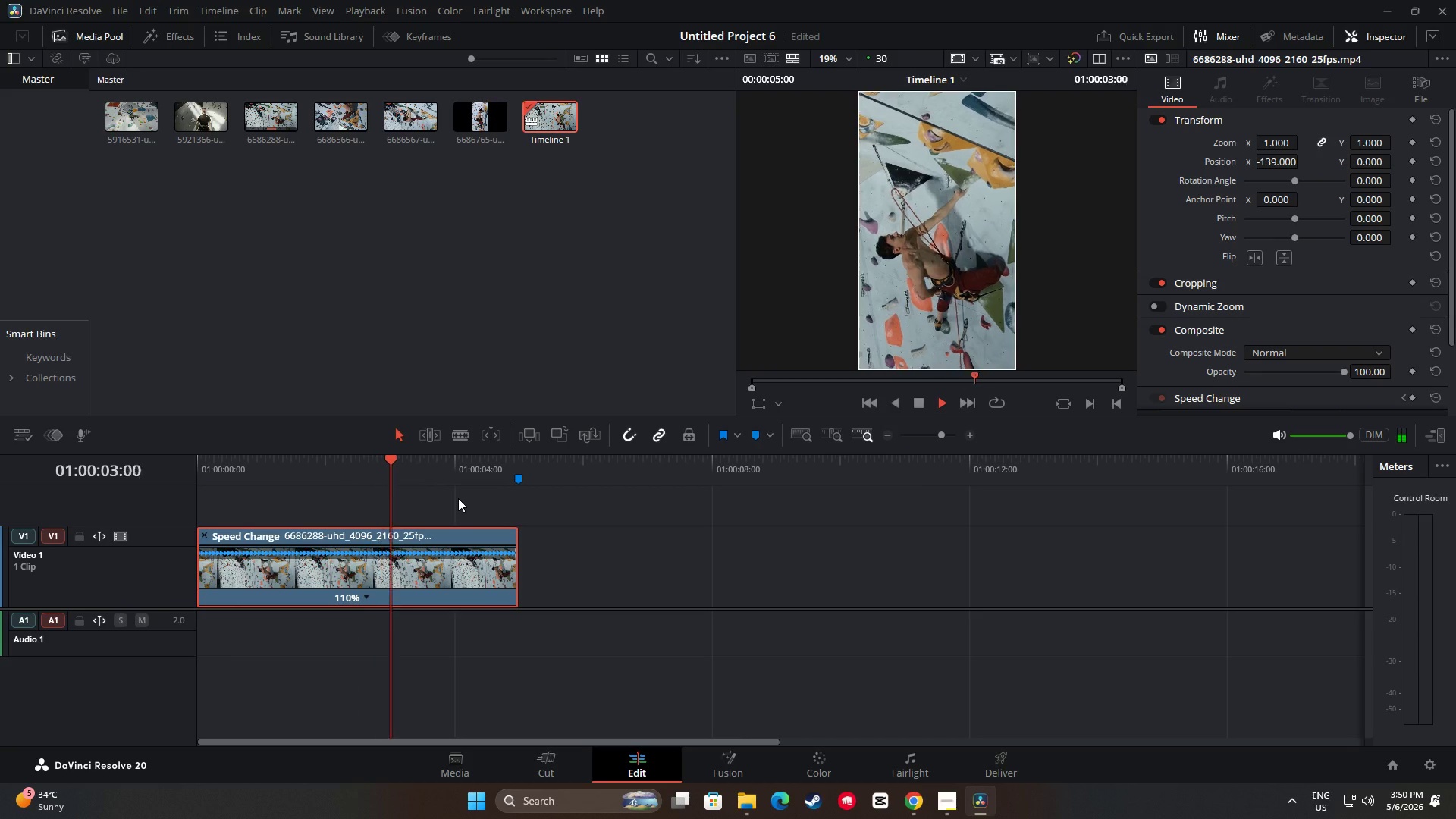 
key(Space)
 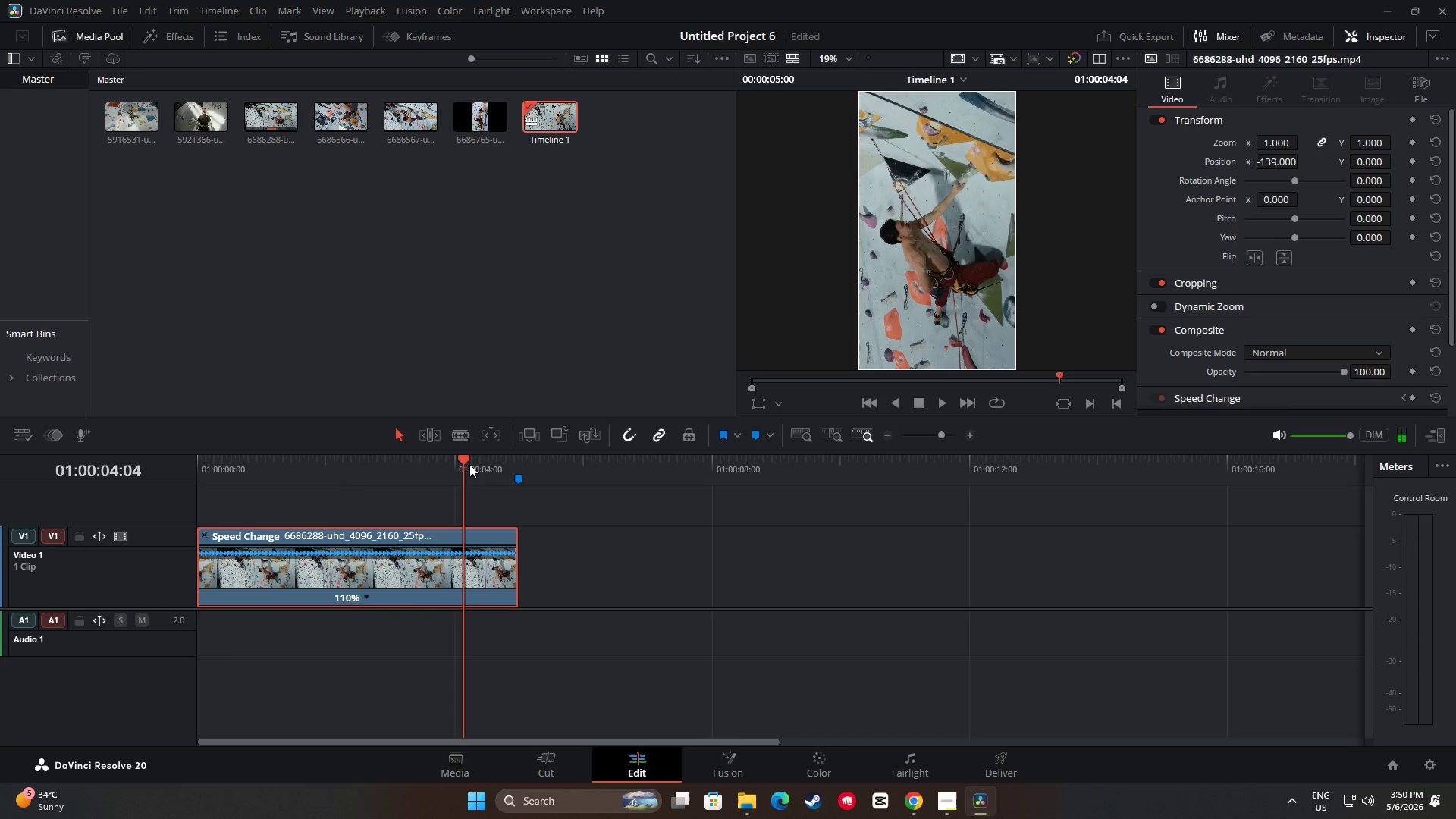 
left_click_drag(start_coordinate=[463, 458], to_coordinate=[189, 463])
 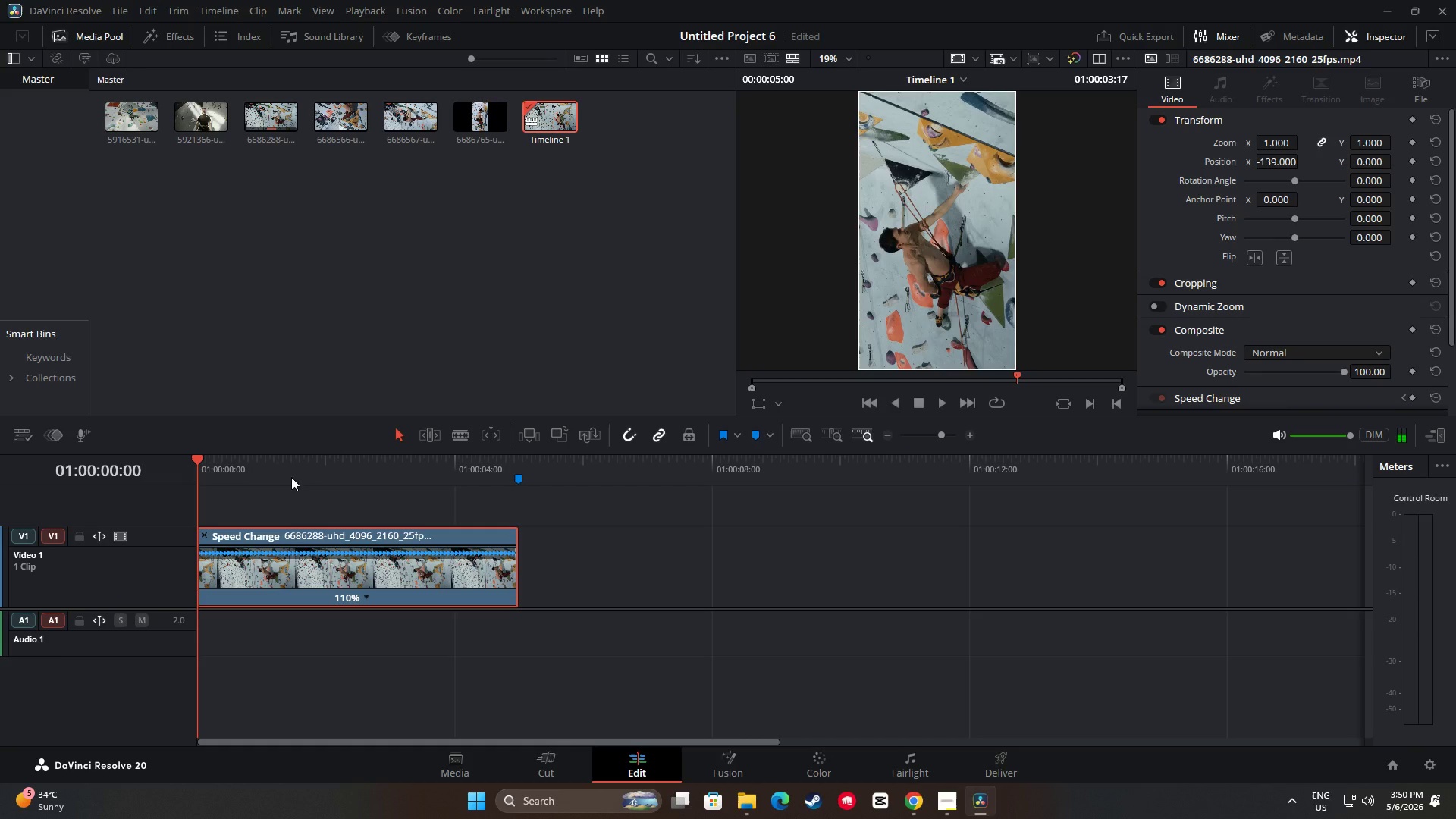 
key(Space)
 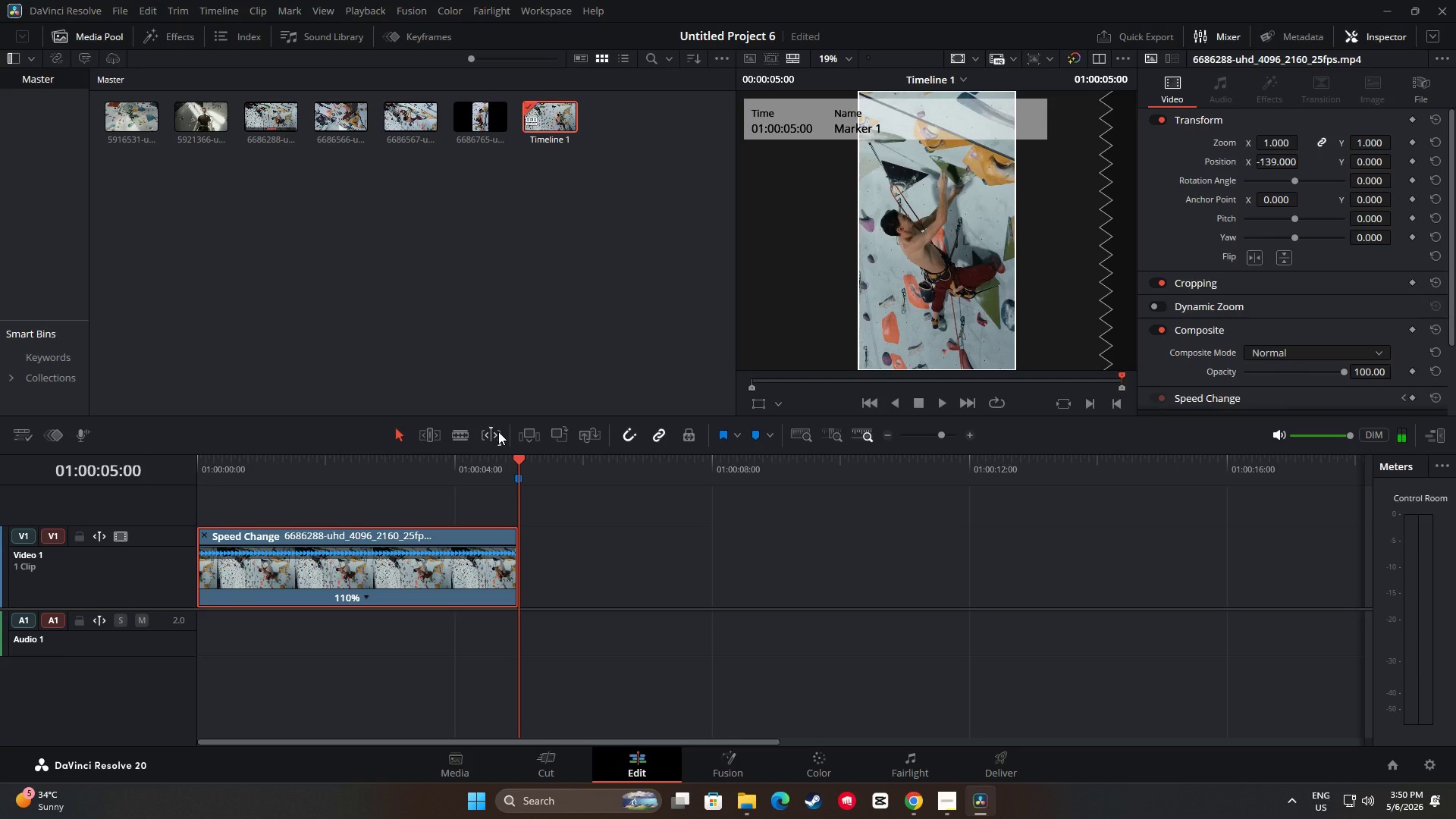 
wait(18.28)
 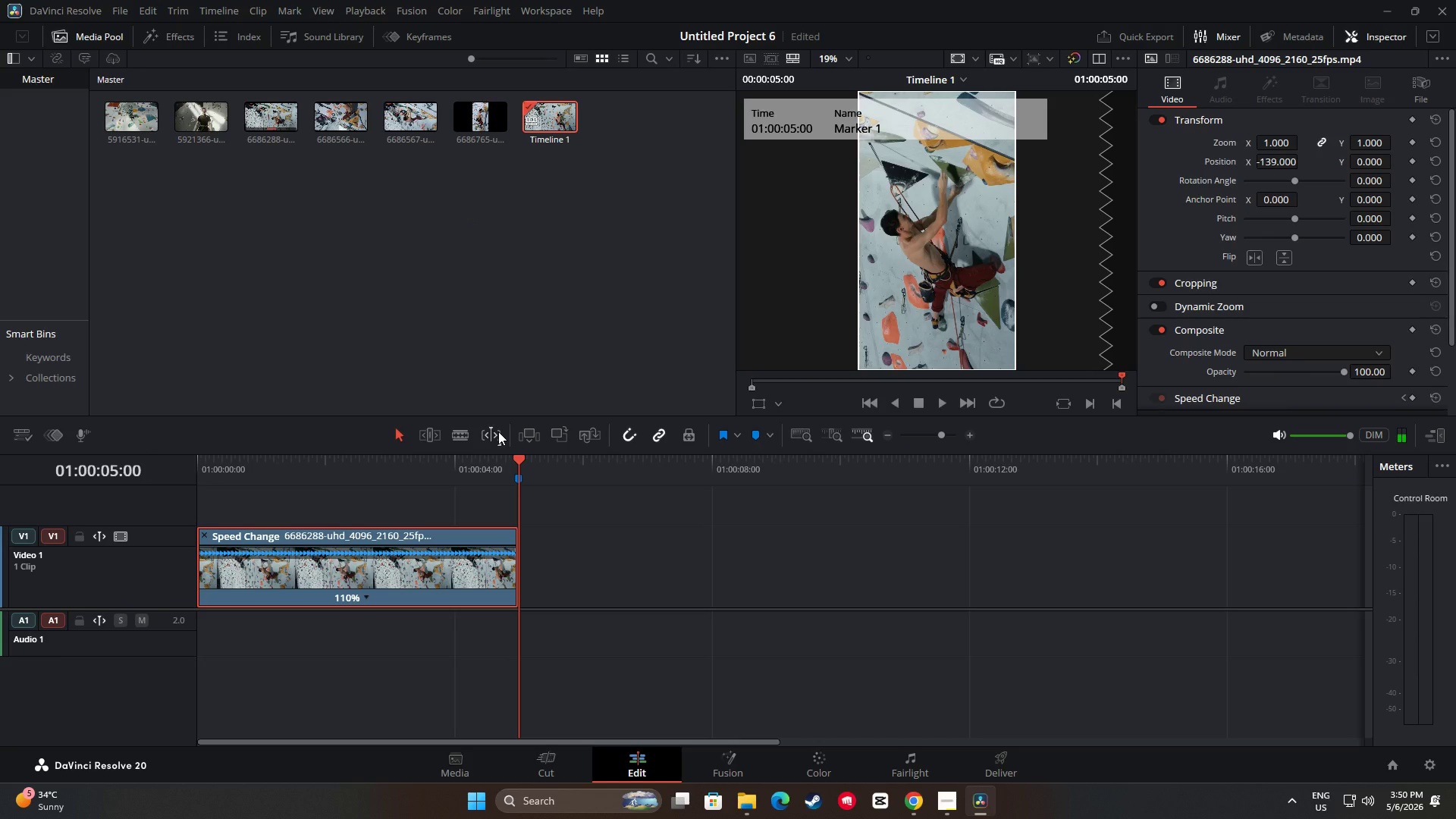 
left_click_drag(start_coordinate=[524, 462], to_coordinate=[339, 457])
 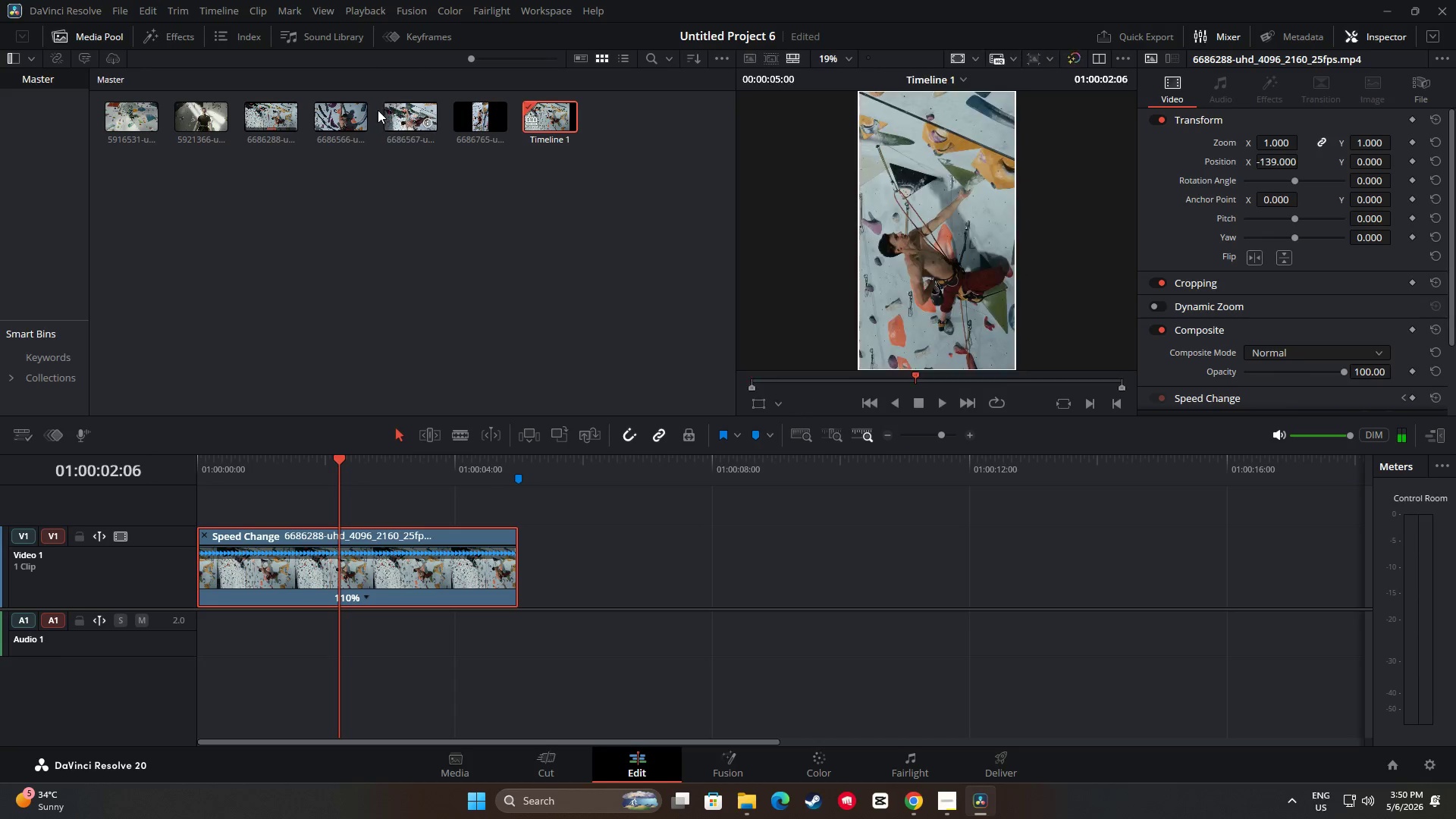 
wait(14.21)
 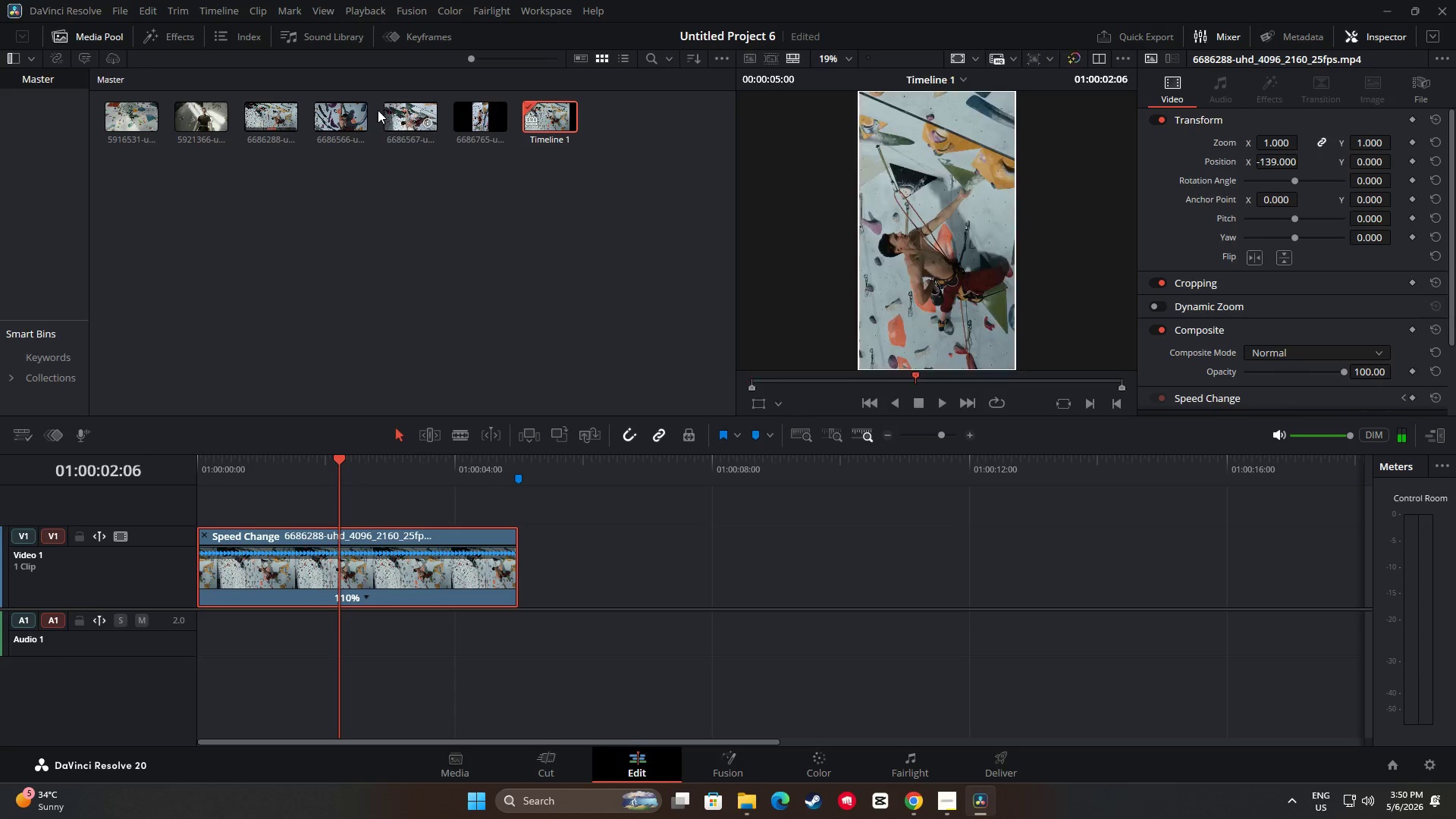 
mouse_move([496, 116])
 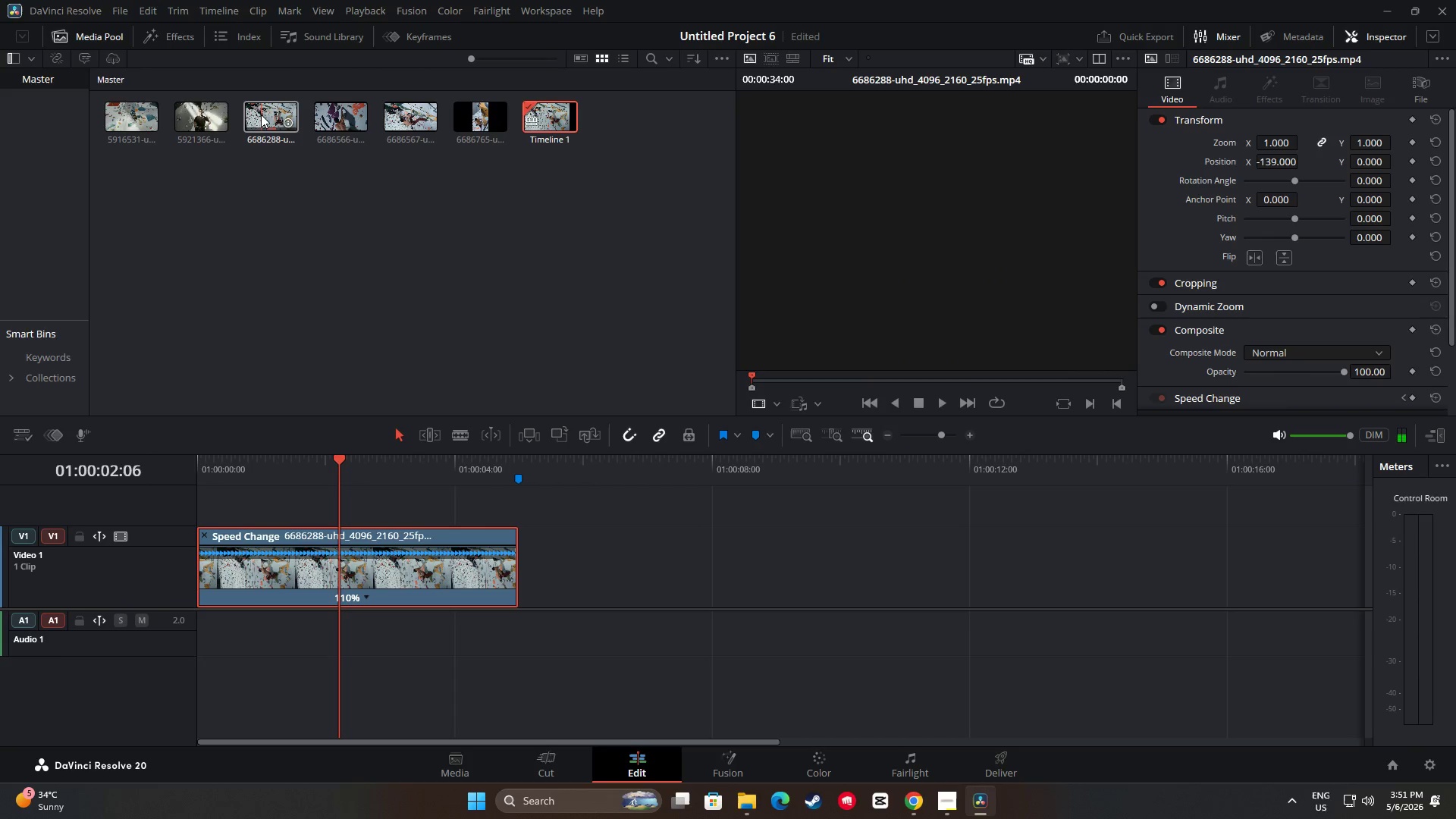 
wait(39.24)
 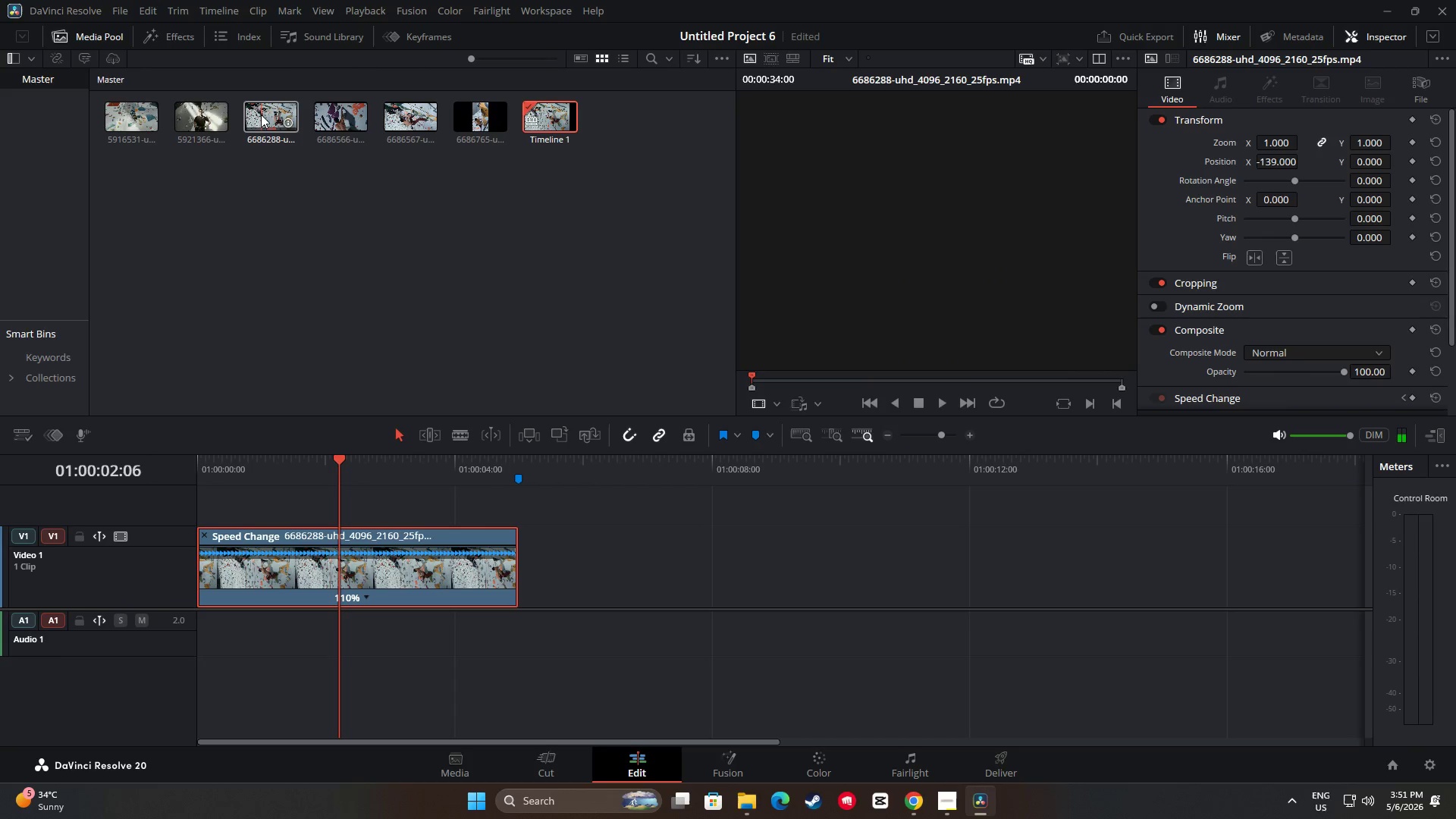 
left_click_drag(start_coordinate=[335, 122], to_coordinate=[522, 547])
 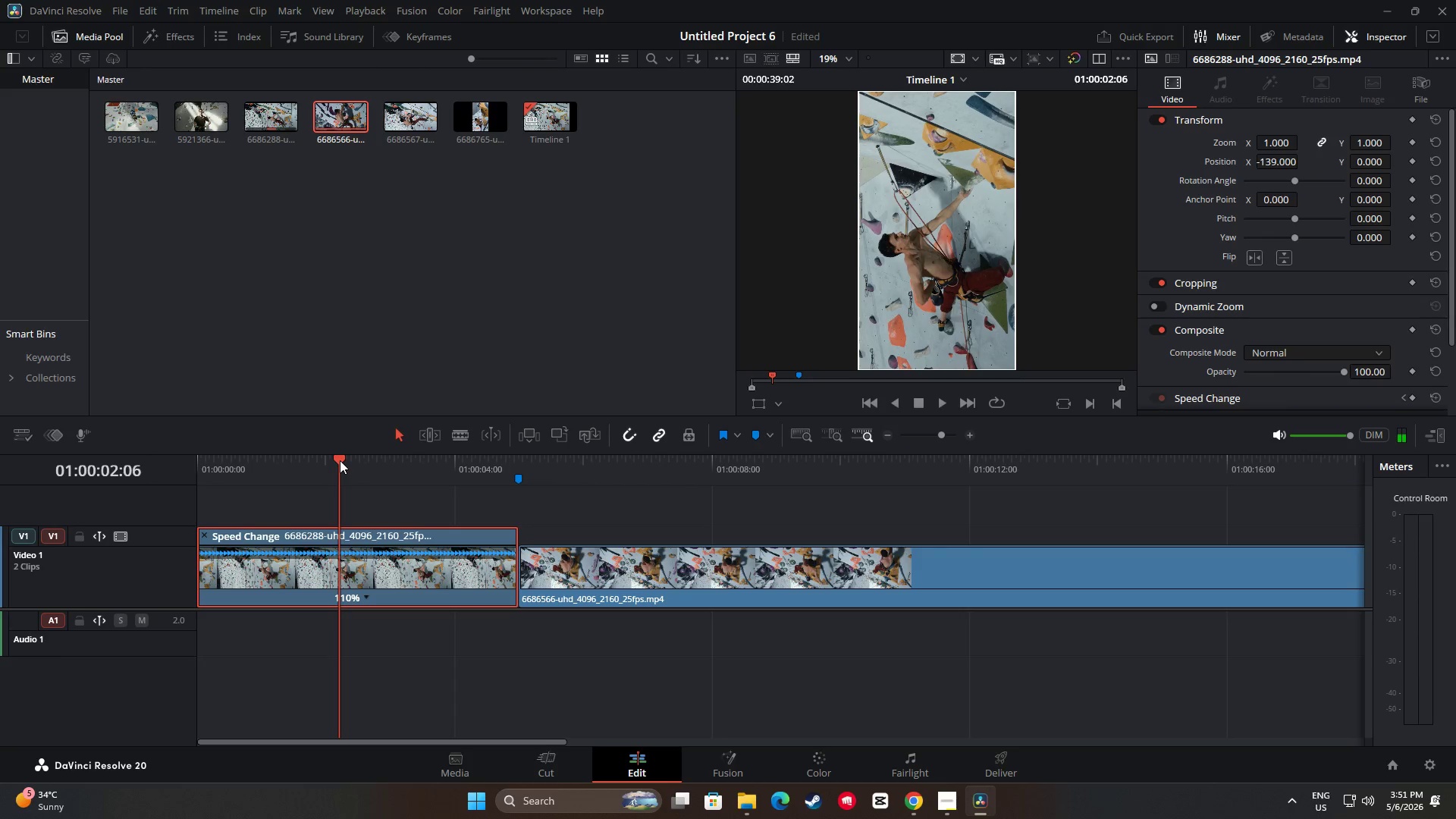 
left_click_drag(start_coordinate=[340, 460], to_coordinate=[840, 486])
 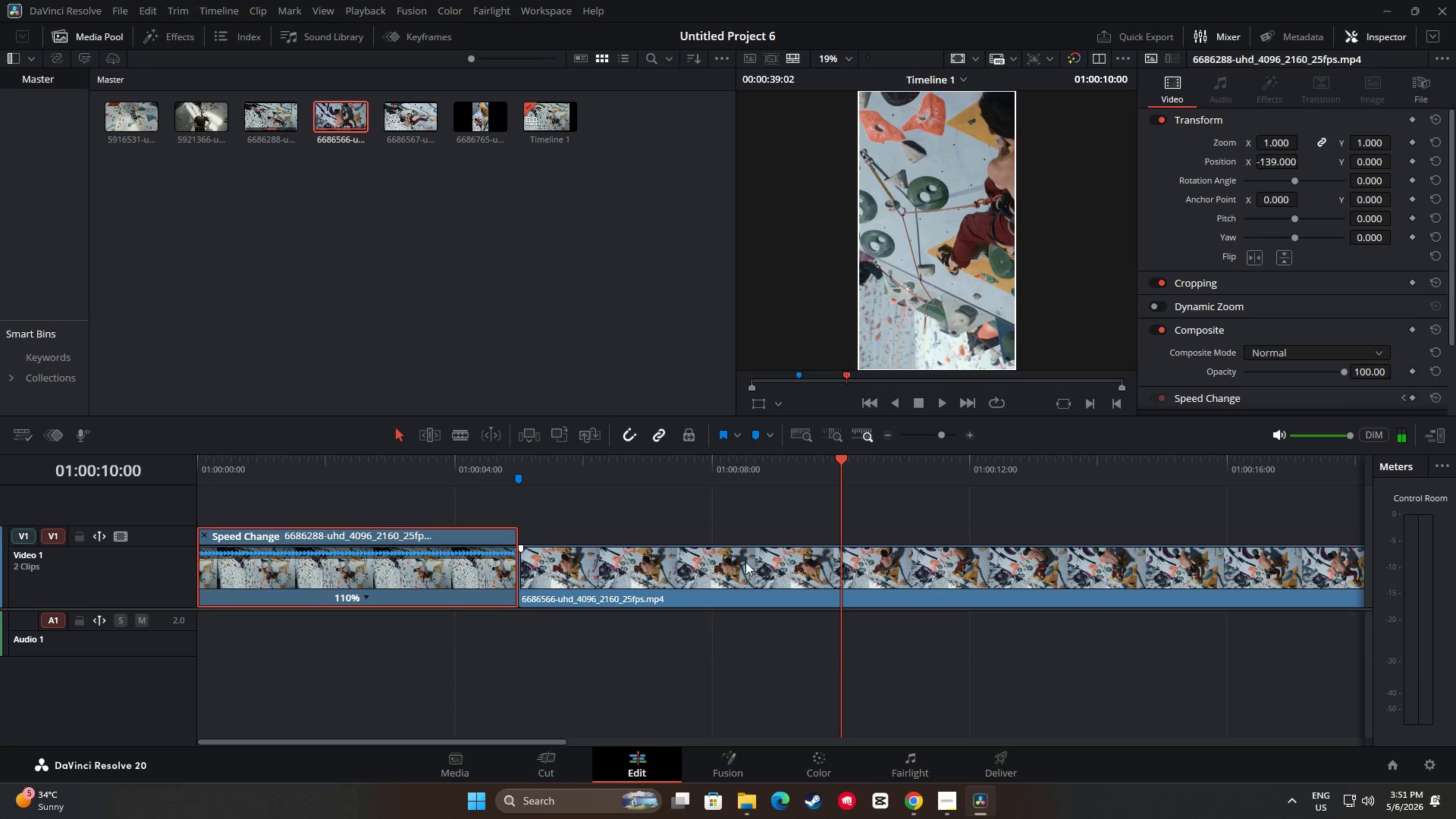 
left_click([745, 562])
 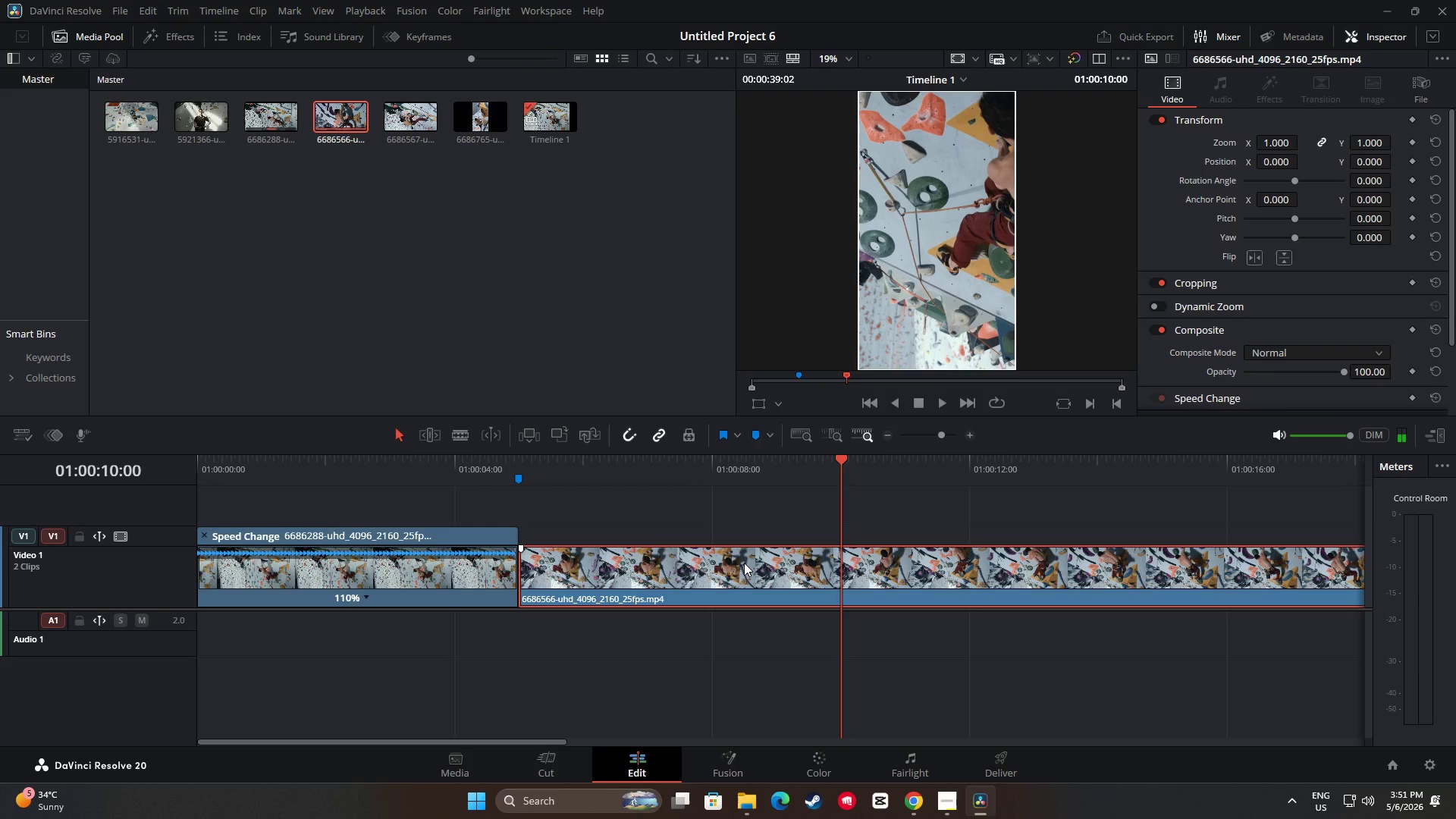 
key(Control+B)
 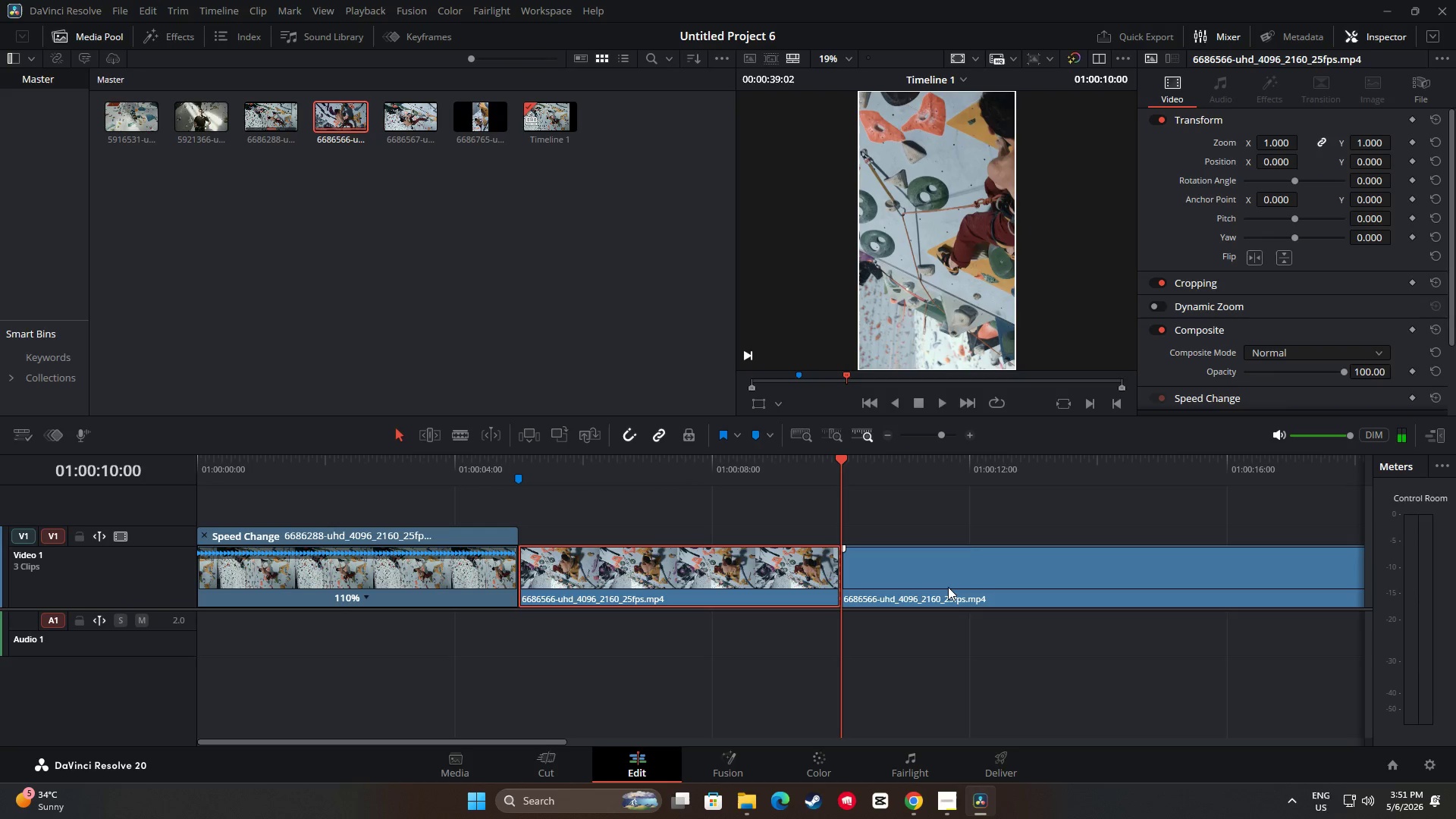 
left_click([948, 587])
 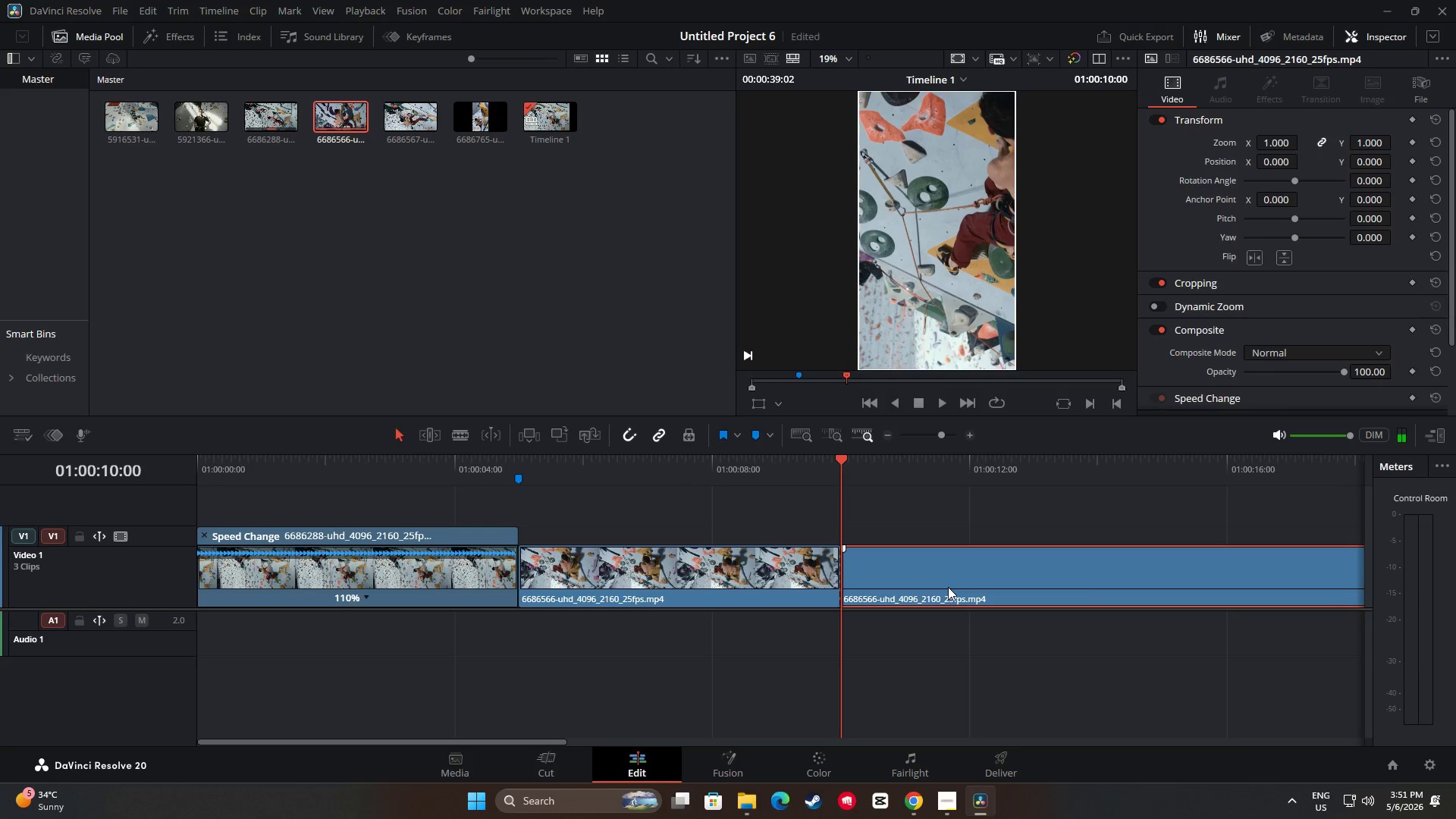 
key(Backspace)
 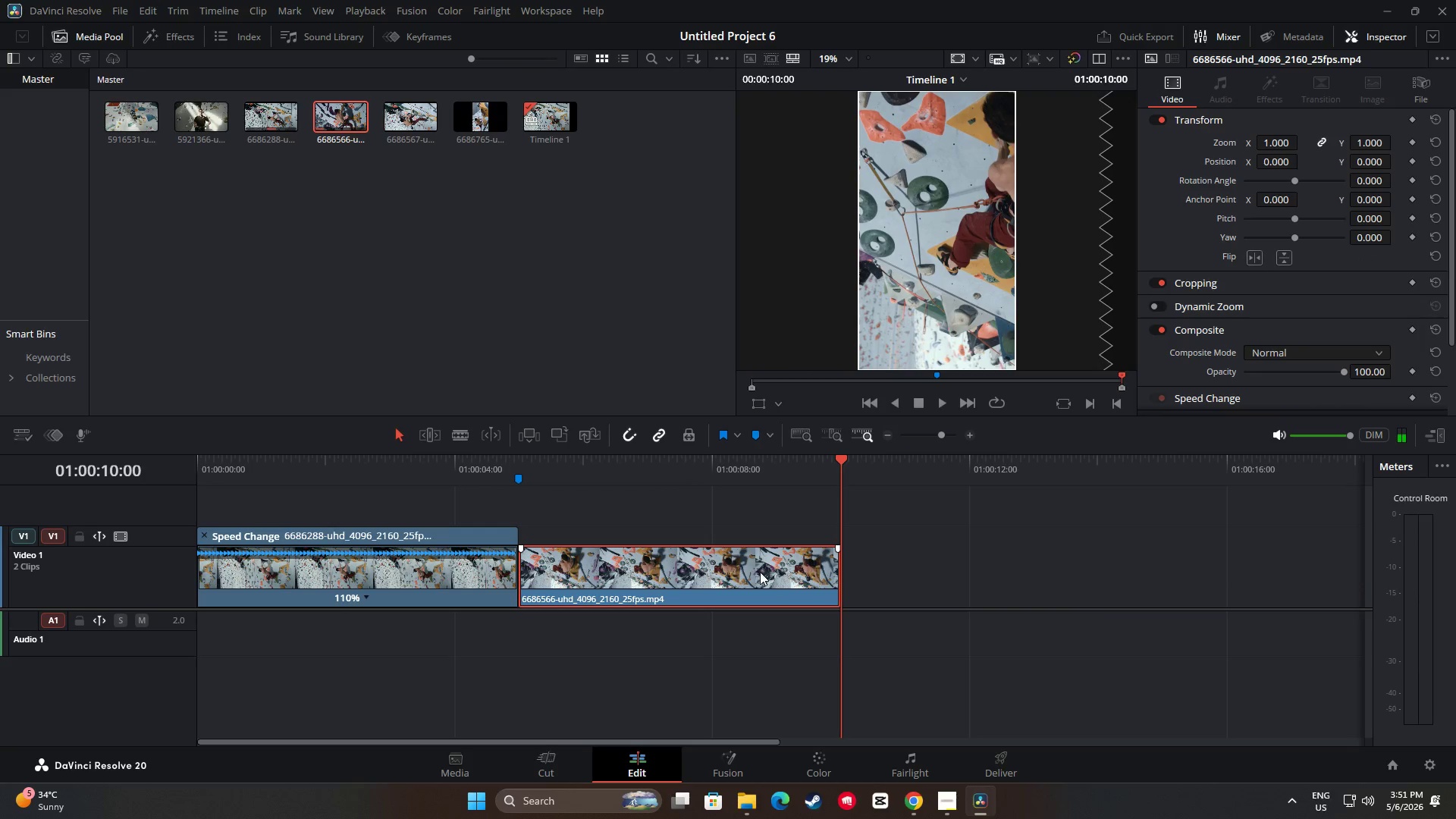 
left_click_drag(start_coordinate=[843, 460], to_coordinate=[768, 488])
 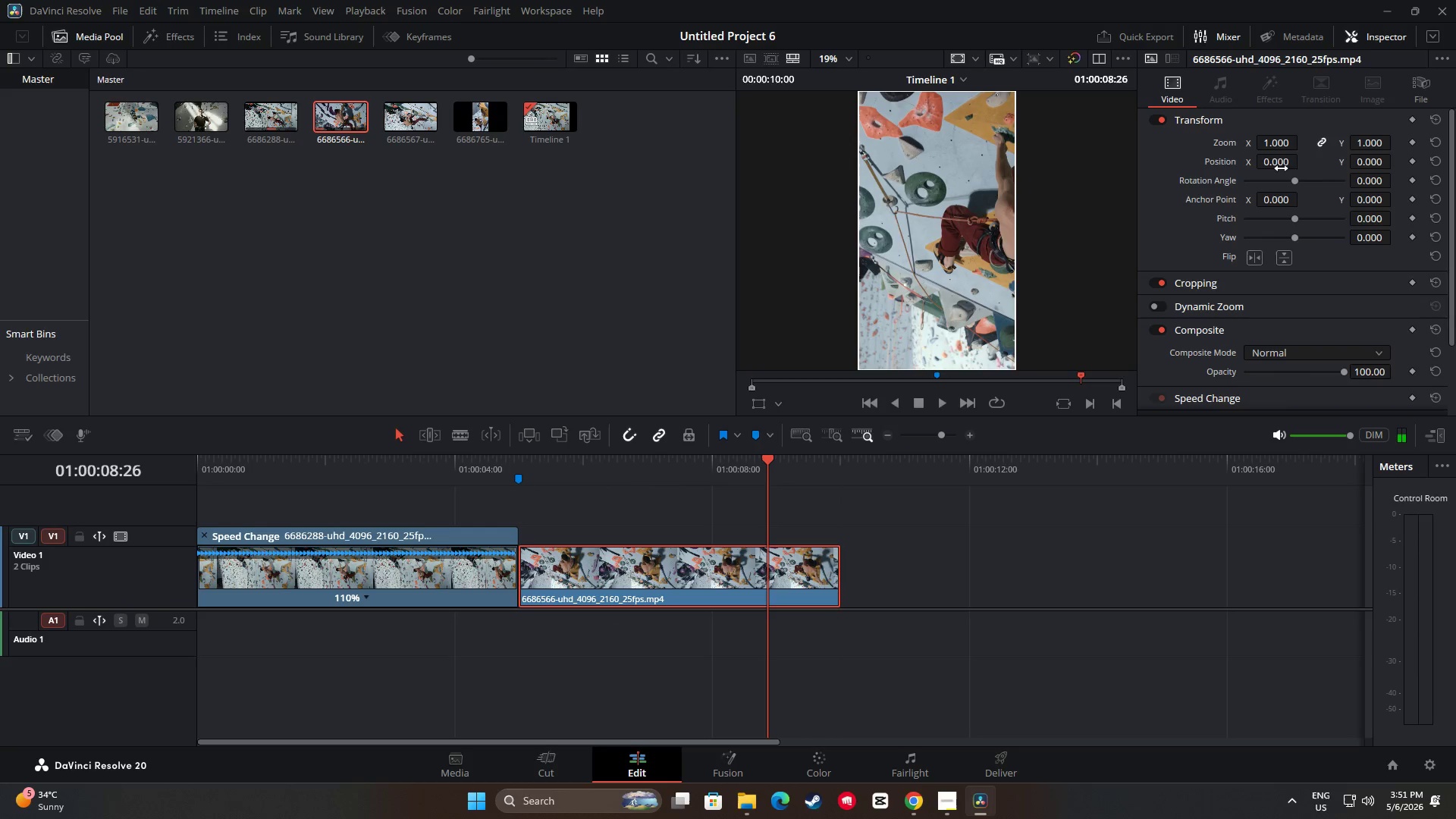 
left_click_drag(start_coordinate=[1283, 167], to_coordinate=[1174, 174])
 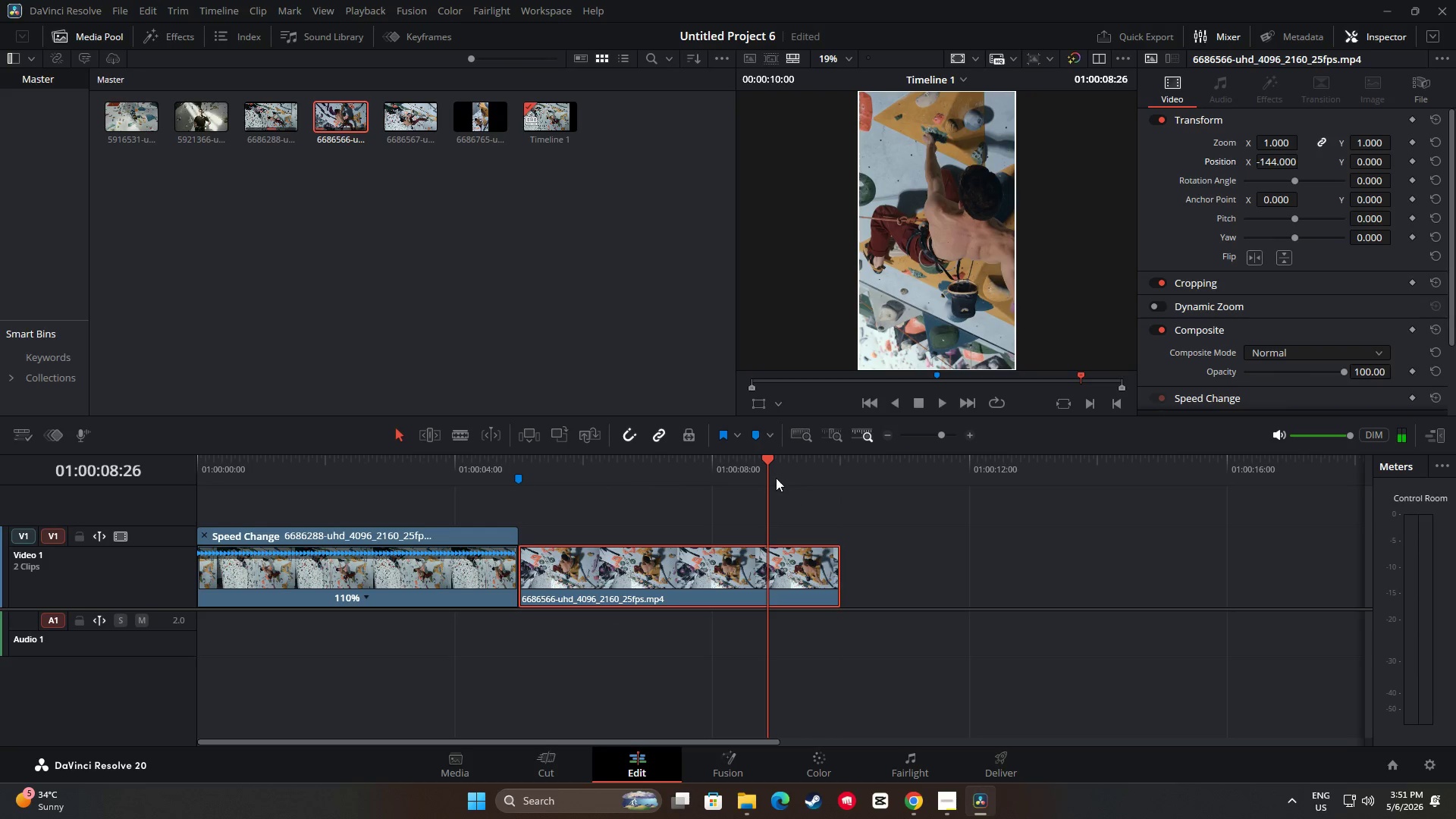 
left_click_drag(start_coordinate=[770, 463], to_coordinate=[810, 501])
 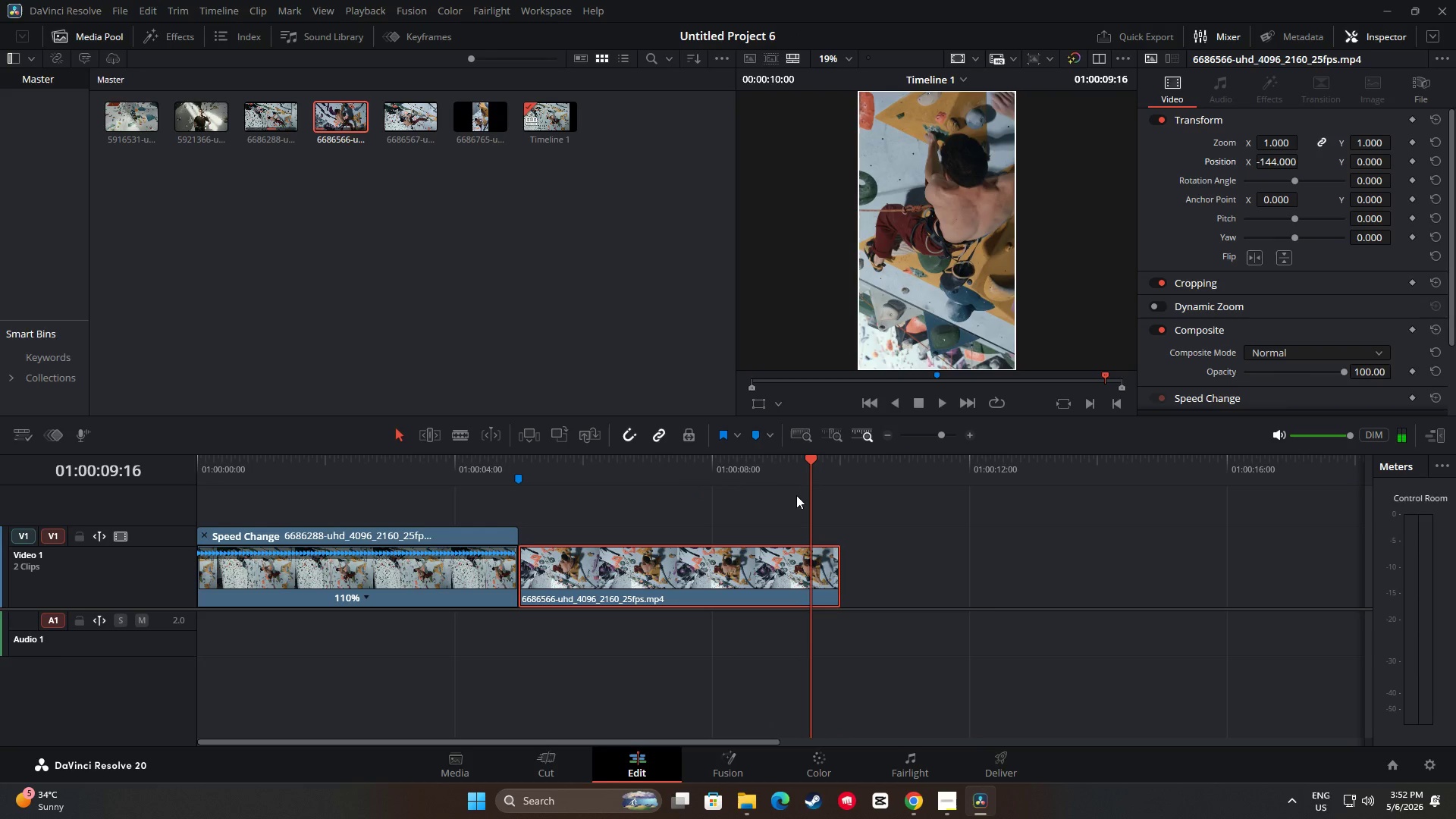 
left_click_drag(start_coordinate=[813, 468], to_coordinate=[625, 466])
 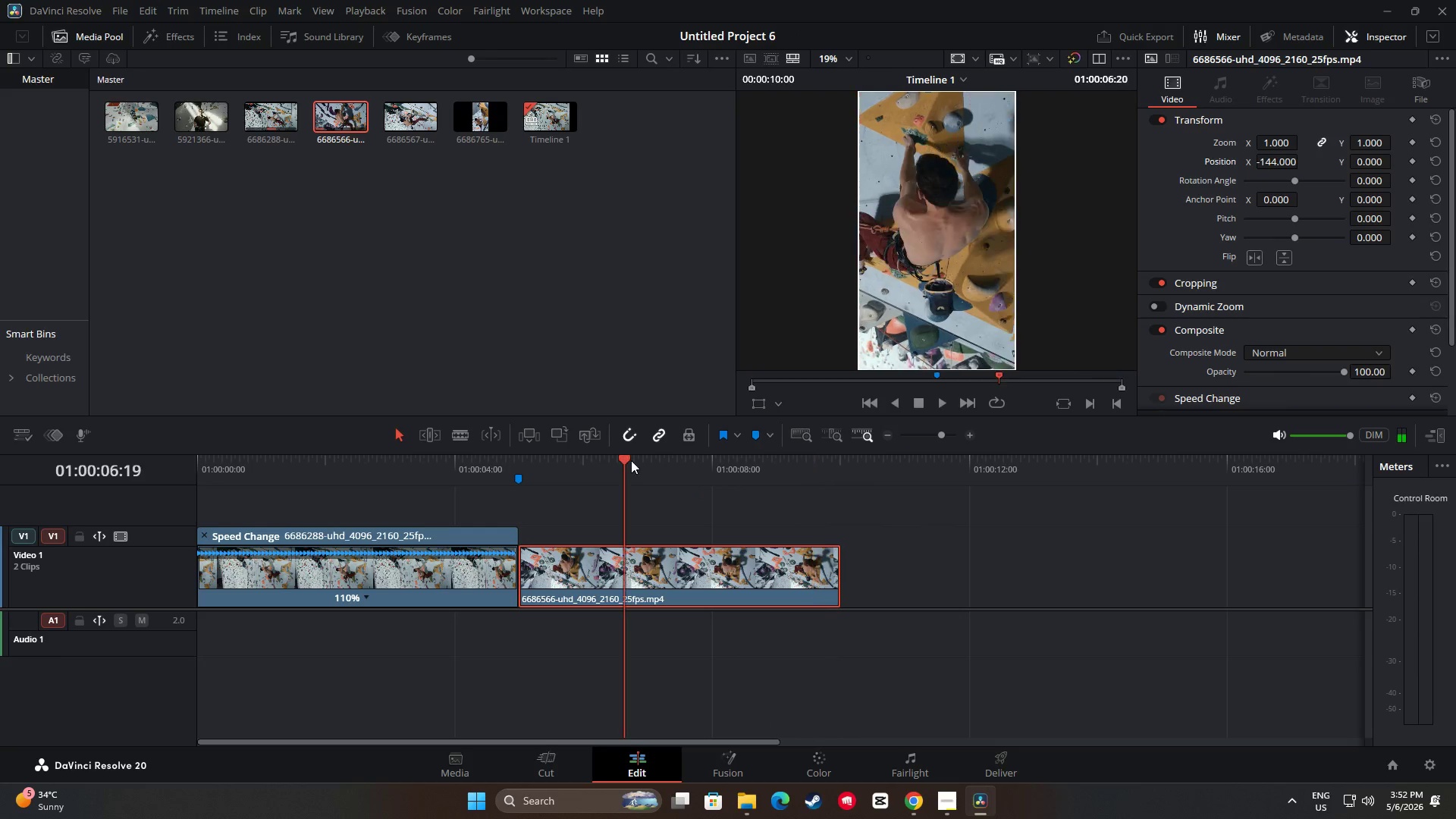 
key(Space)
 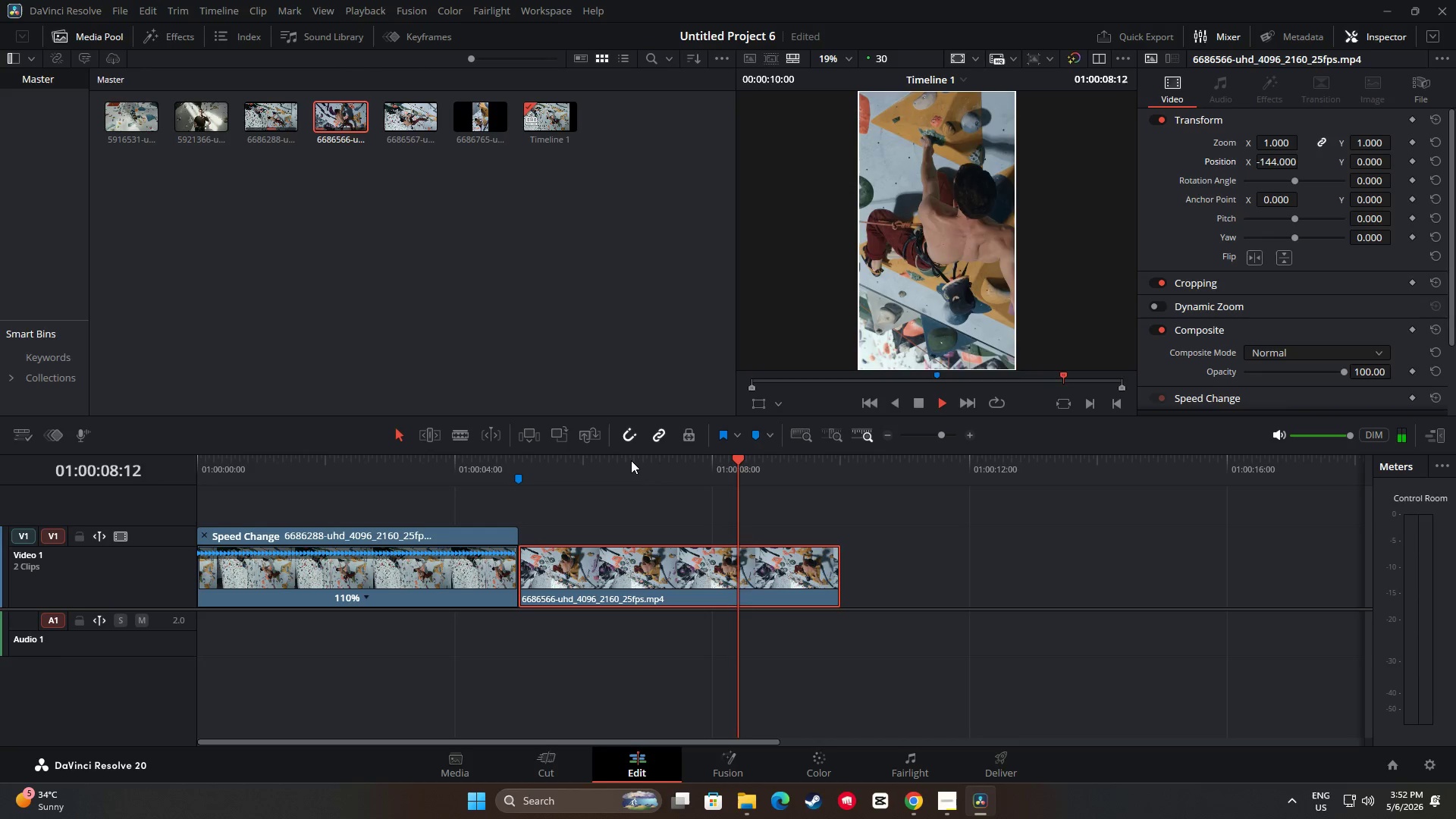 
key(Space)
 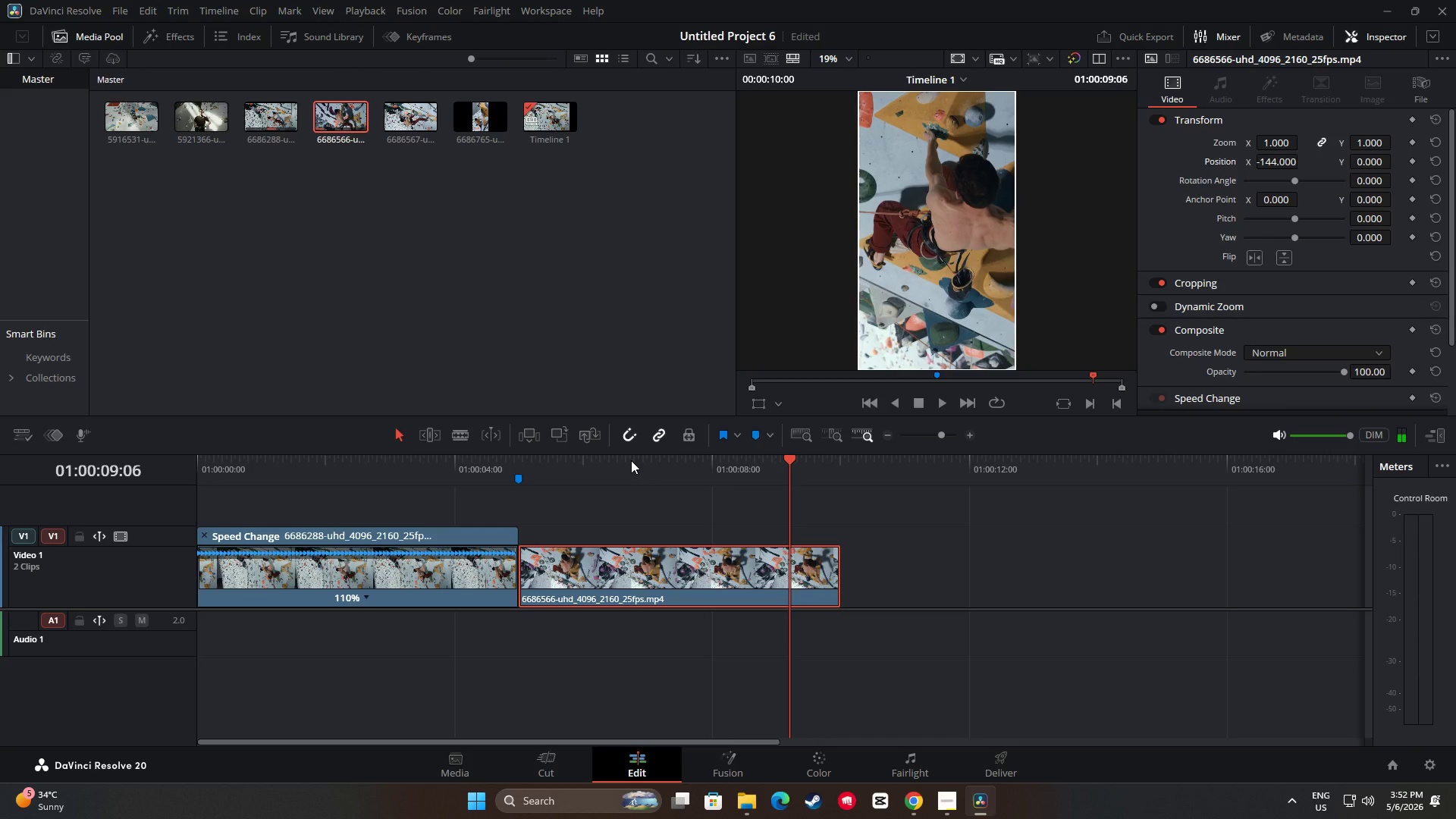 
wait(9.01)
 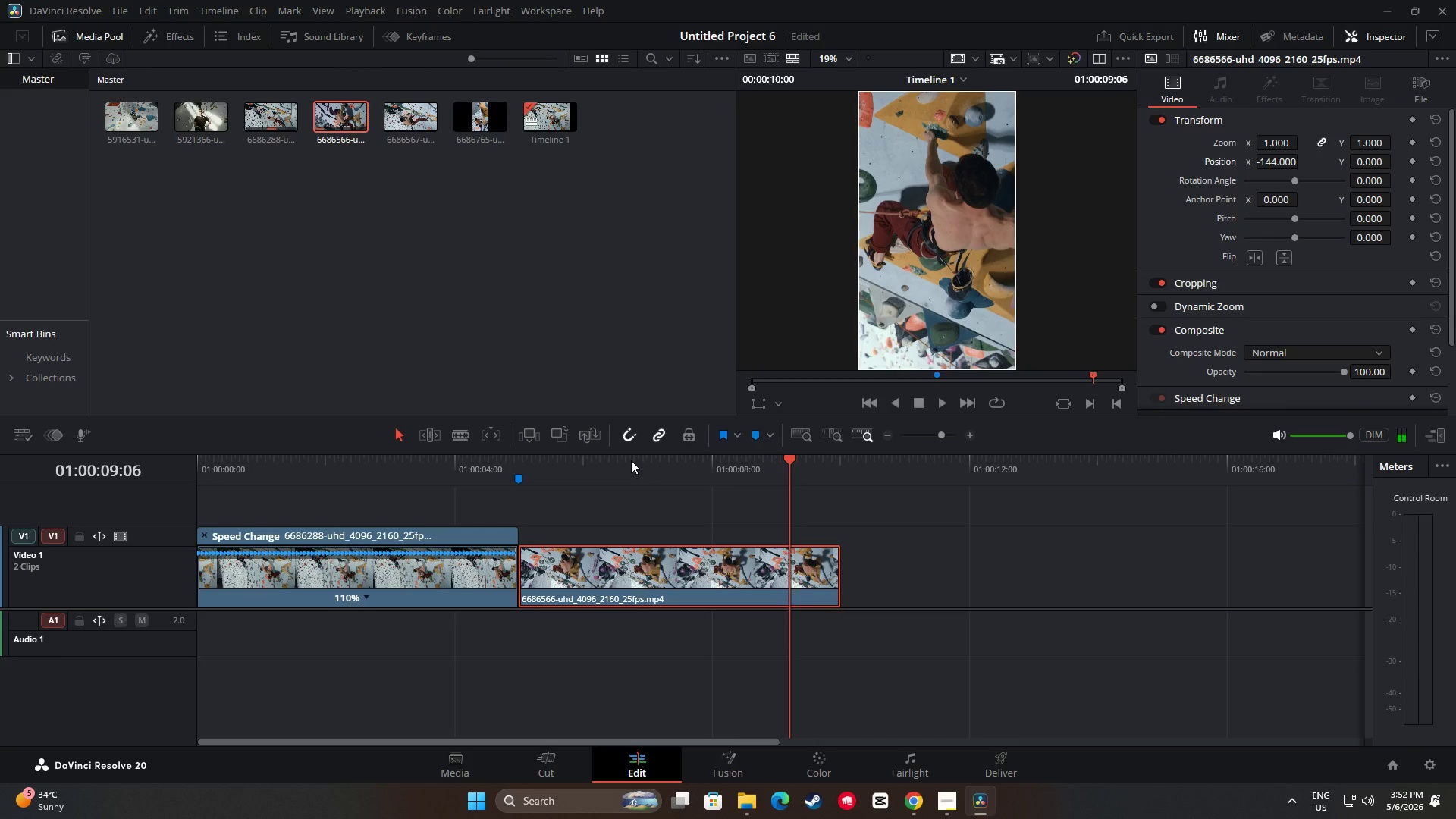 
mouse_move([475, 124])
 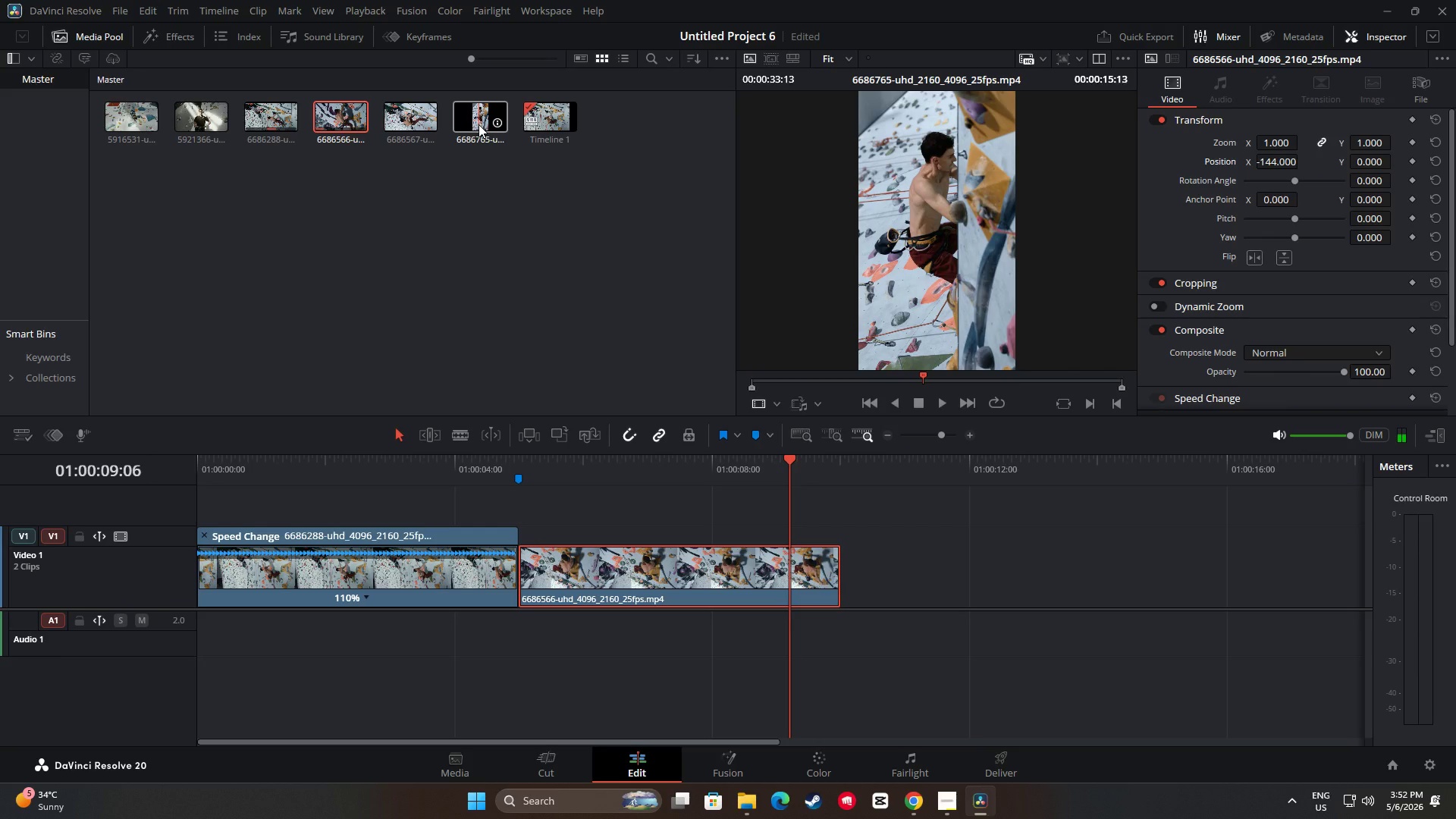 
left_click_drag(start_coordinate=[477, 121], to_coordinate=[846, 567])
 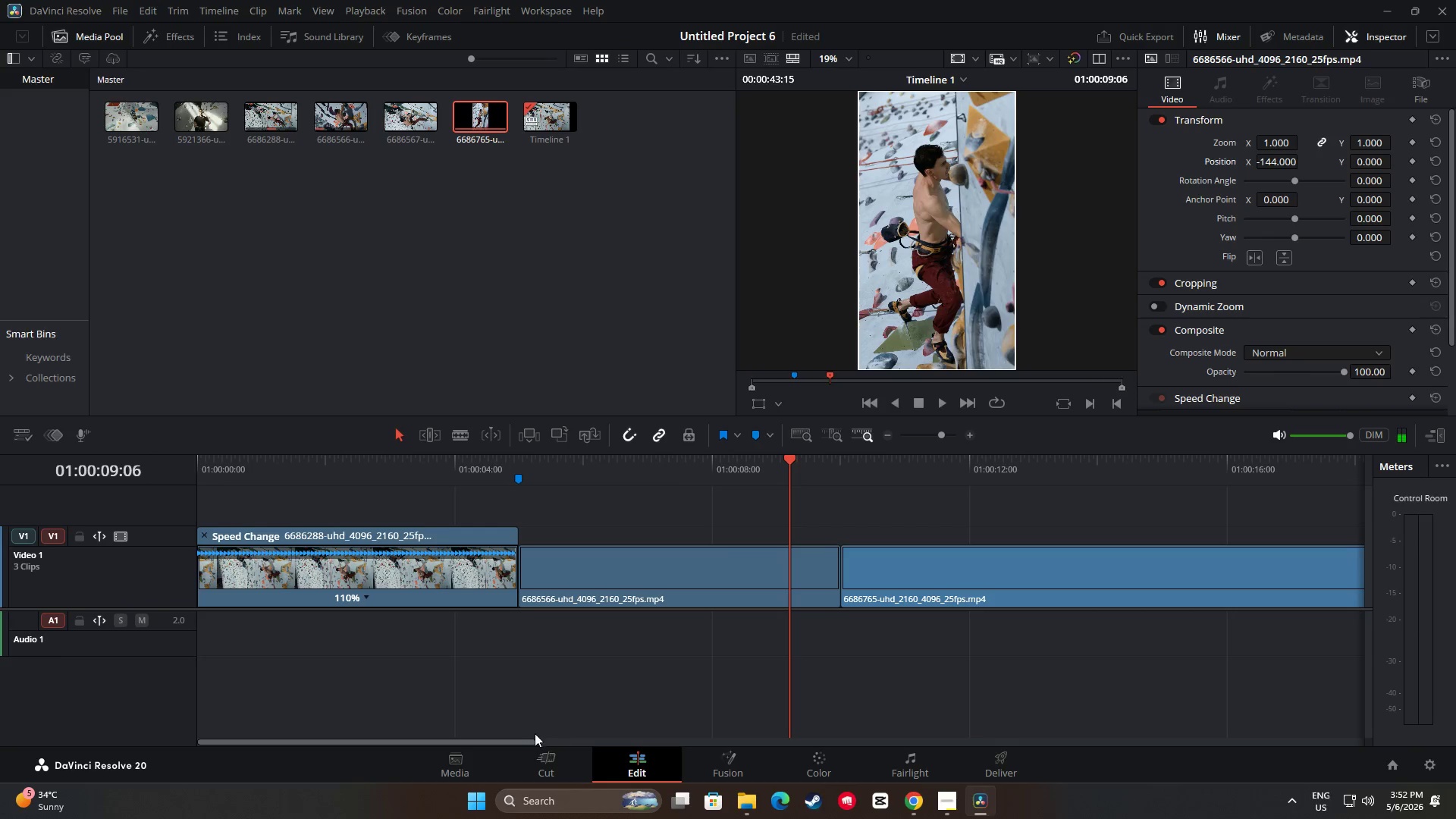 
left_click_drag(start_coordinate=[530, 739], to_coordinate=[661, 742])
 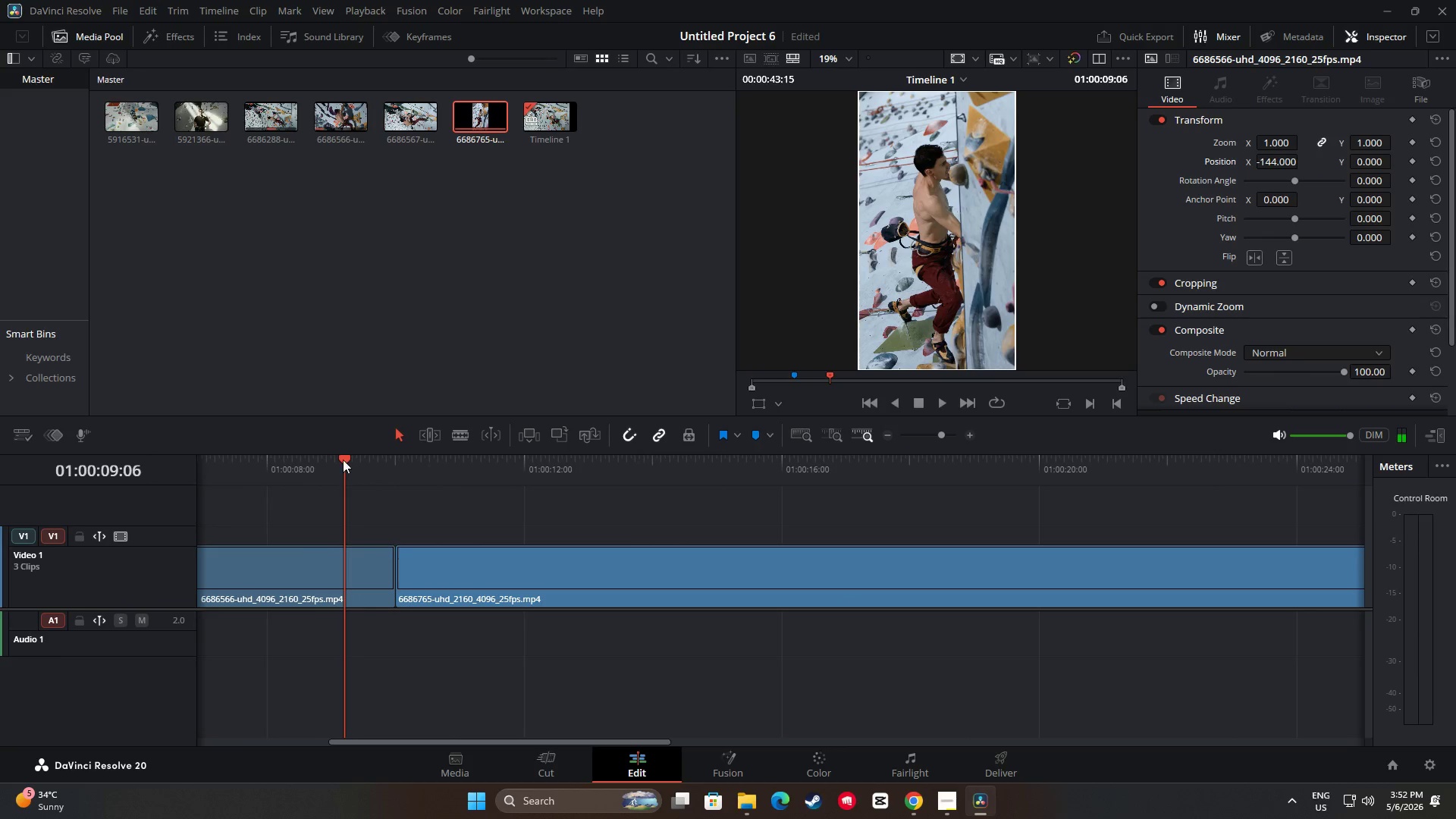 
left_click_drag(start_coordinate=[343, 460], to_coordinate=[576, 476])
 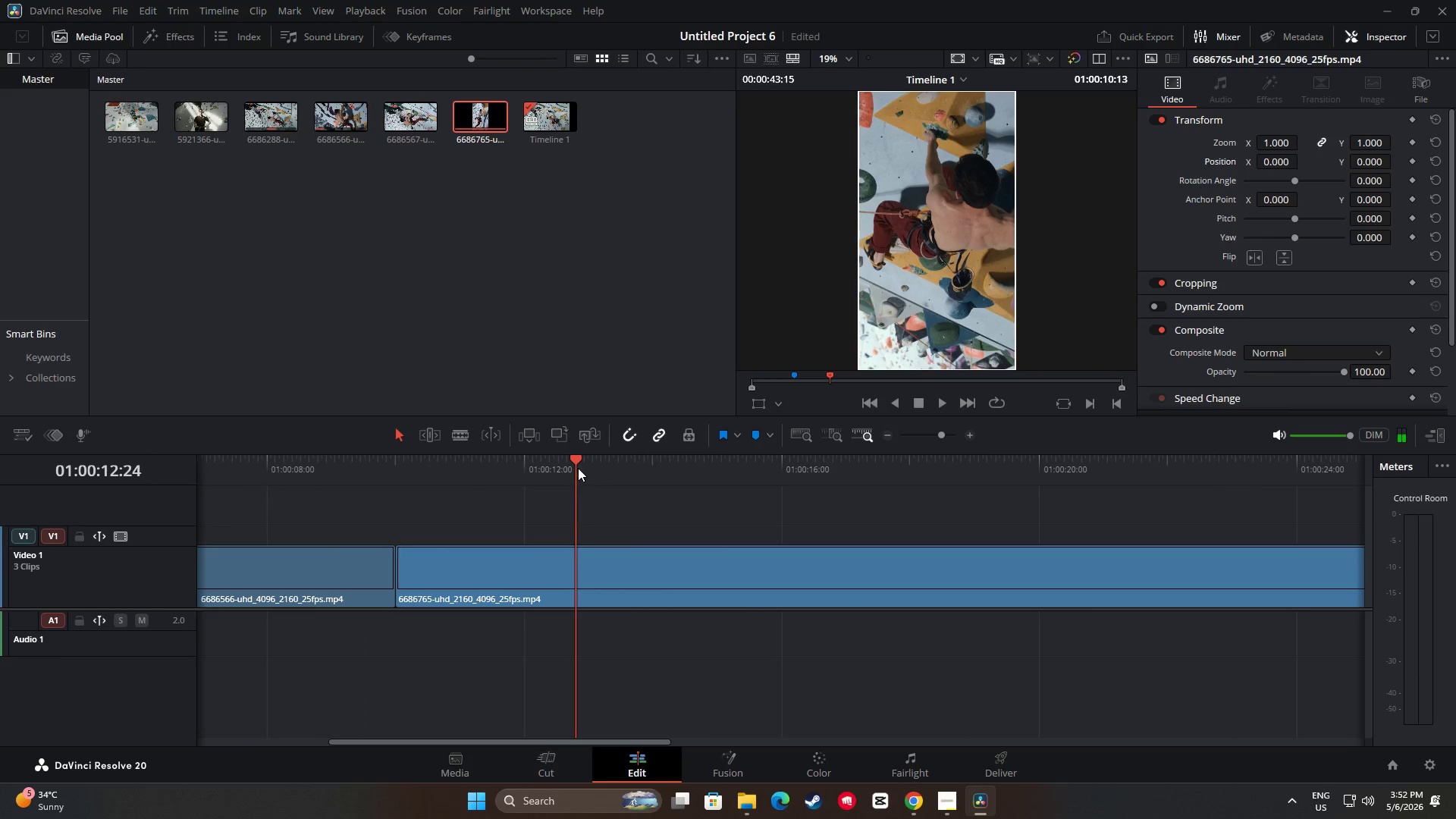 
left_click_drag(start_coordinate=[577, 463], to_coordinate=[497, 464])
 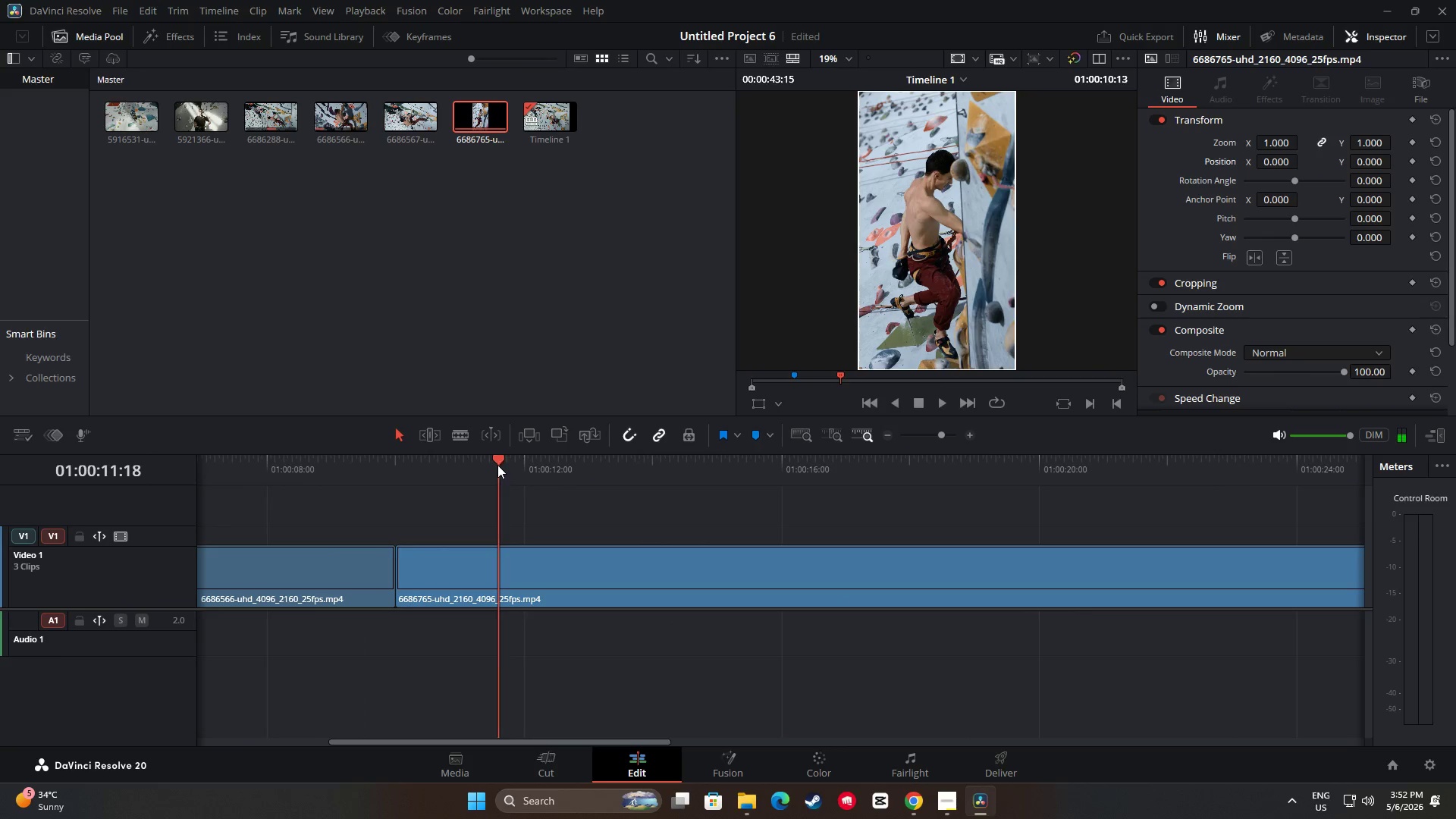 
key(Space)
 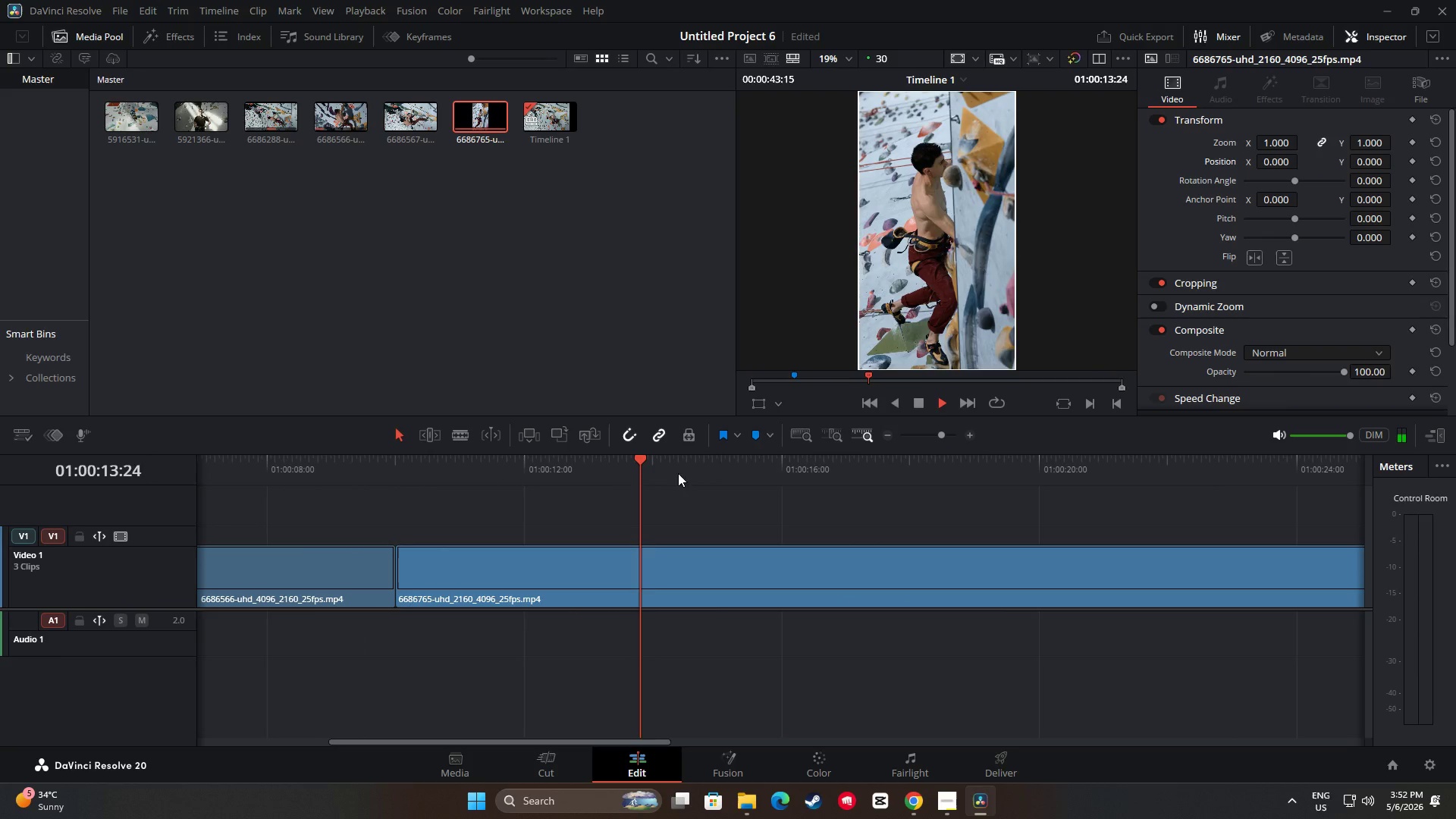 
left_click_drag(start_coordinate=[663, 743], to_coordinate=[774, 742])
 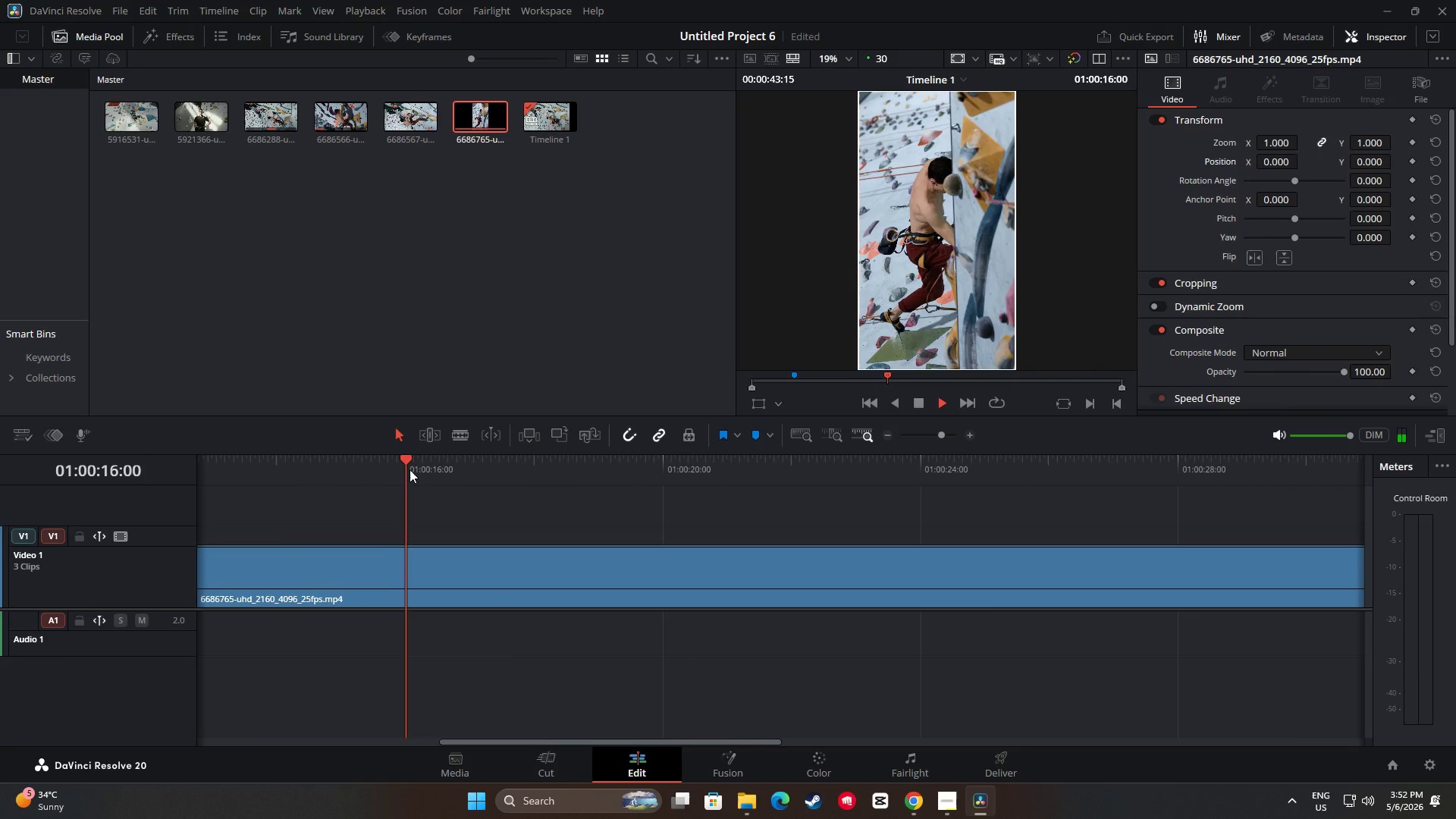 
left_click_drag(start_coordinate=[410, 457], to_coordinate=[1025, 498])
 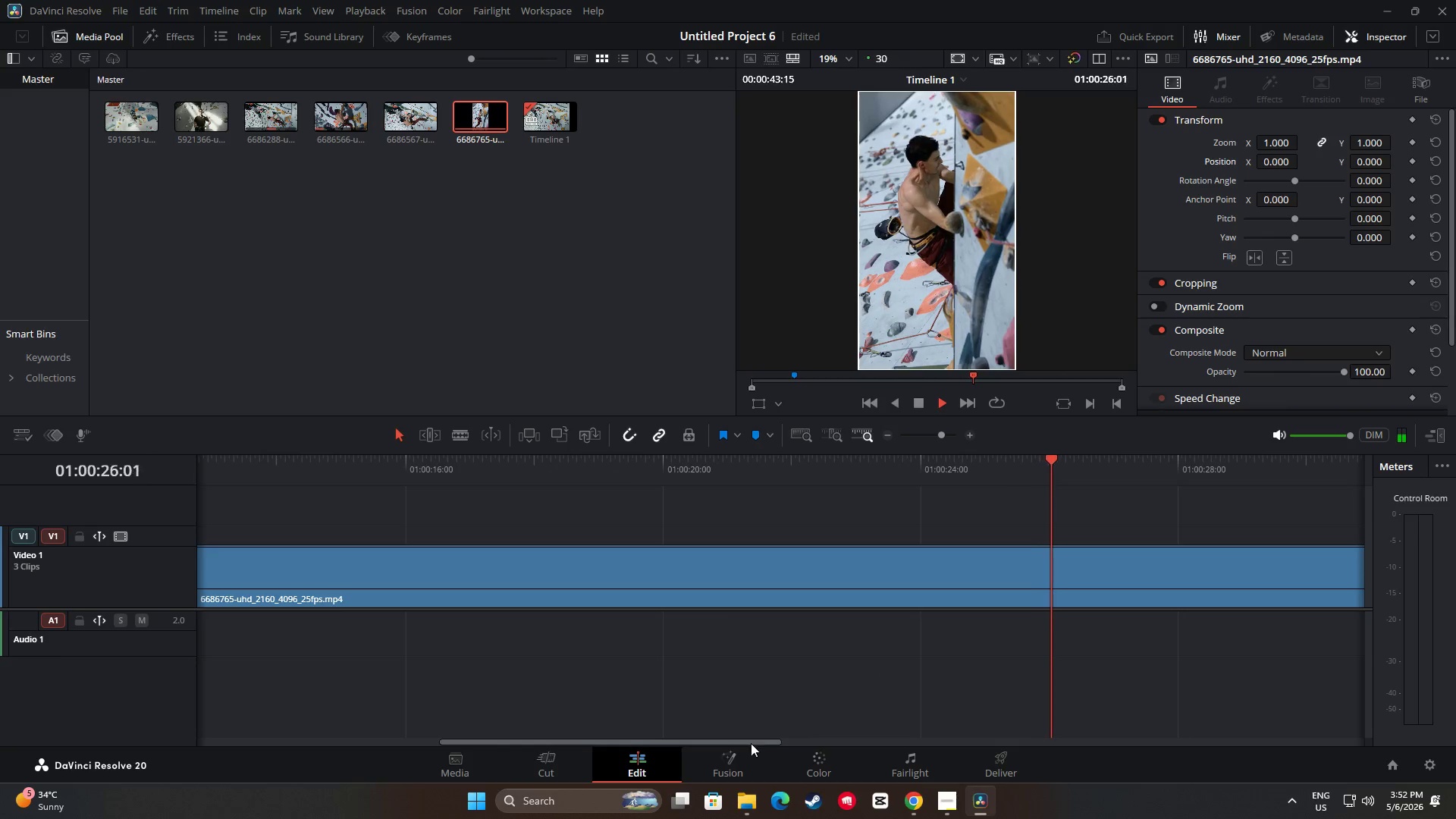 
left_click_drag(start_coordinate=[761, 742], to_coordinate=[886, 740])
 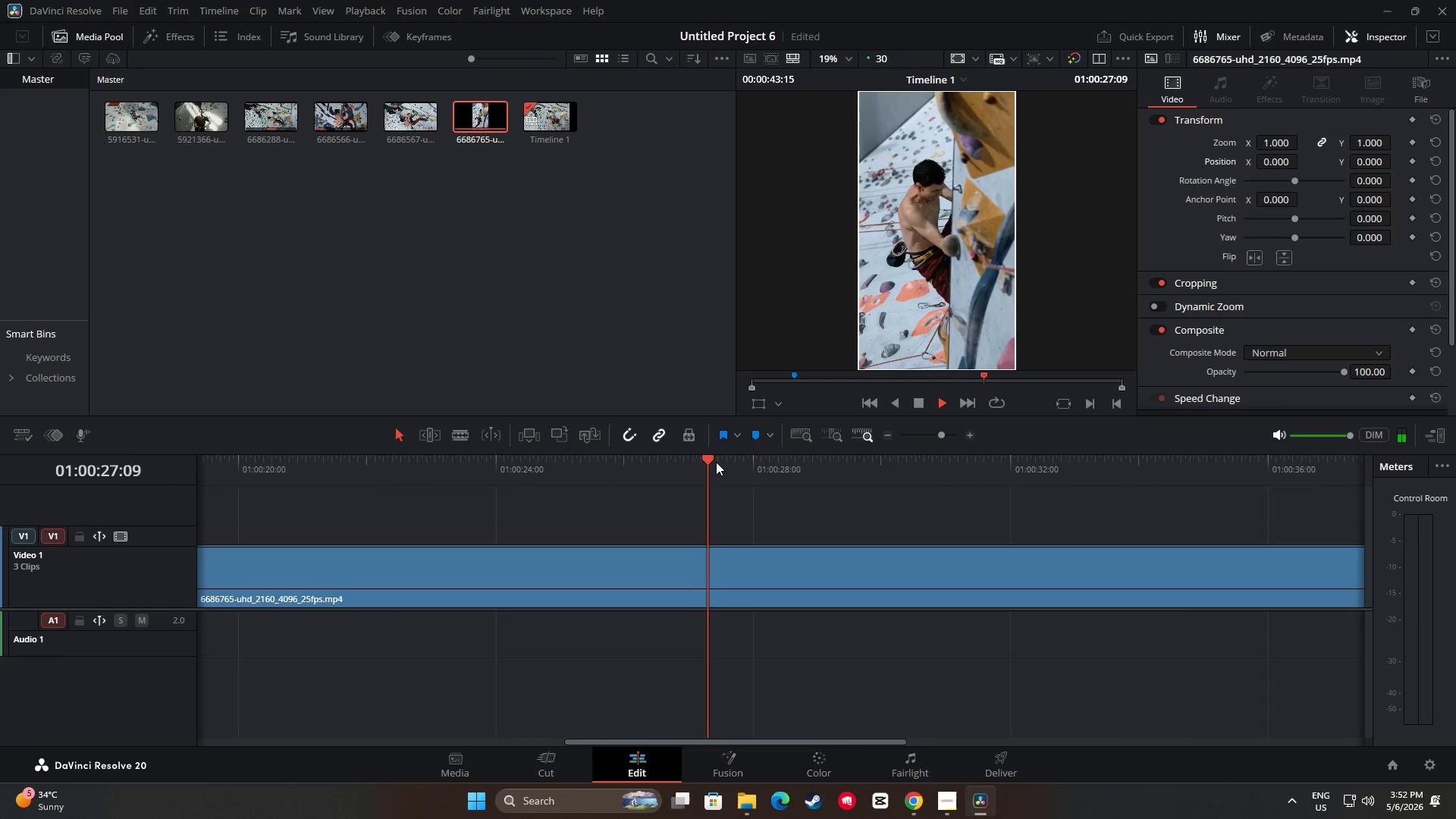 
left_click_drag(start_coordinate=[714, 459], to_coordinate=[1021, 478])
 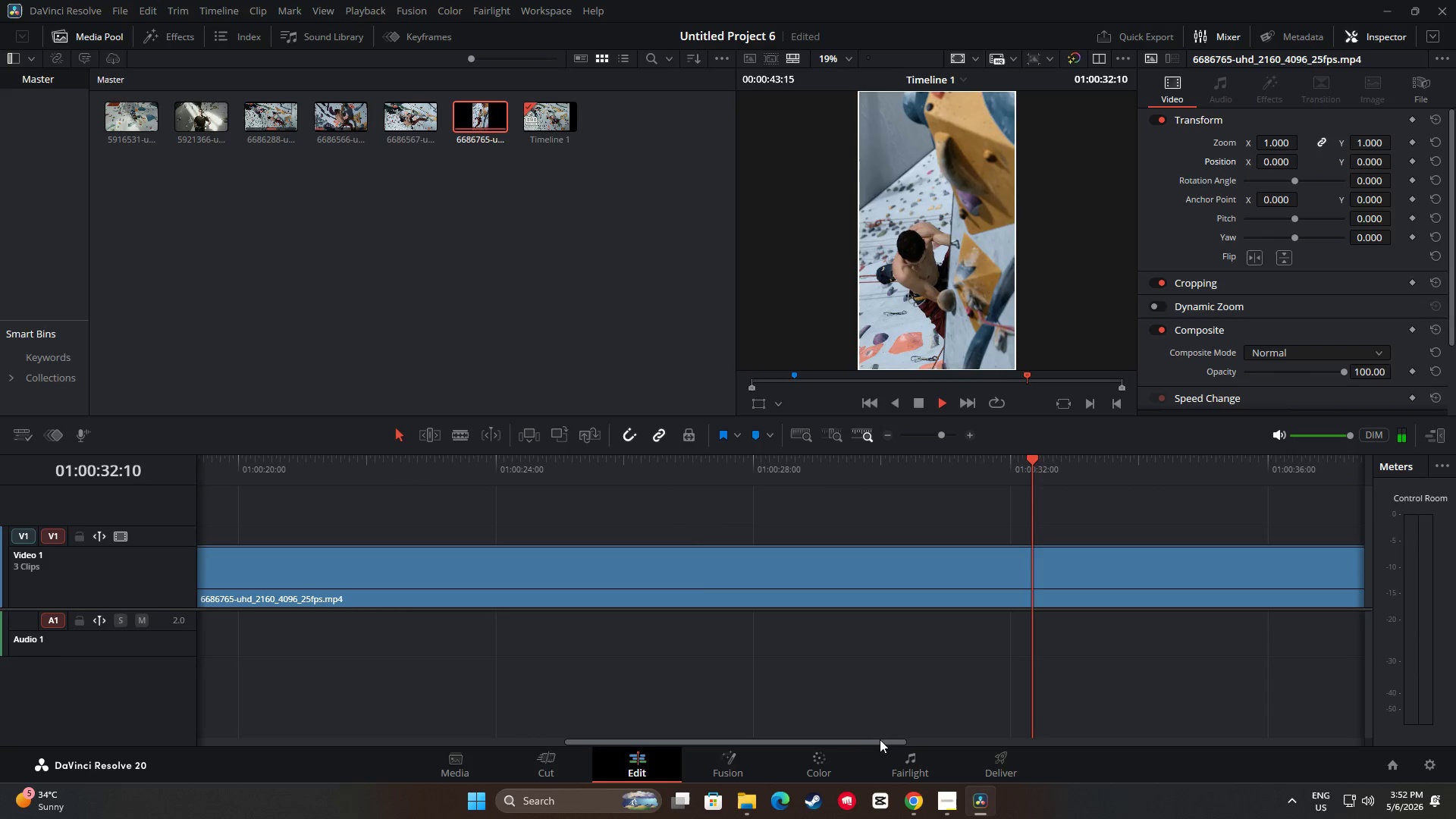 
left_click_drag(start_coordinate=[880, 740], to_coordinate=[1033, 734])
 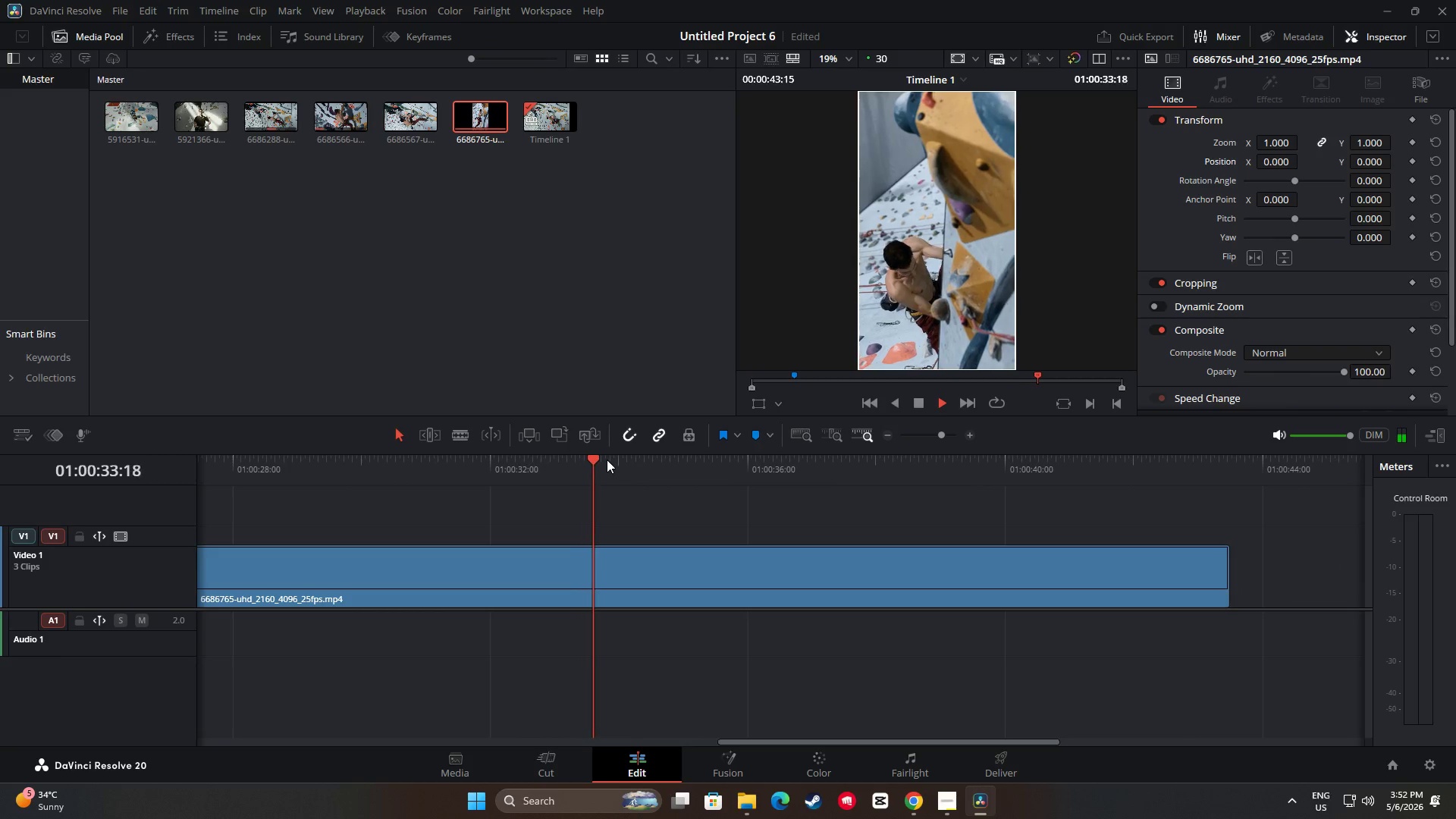 
left_click_drag(start_coordinate=[601, 460], to_coordinate=[398, 509])
 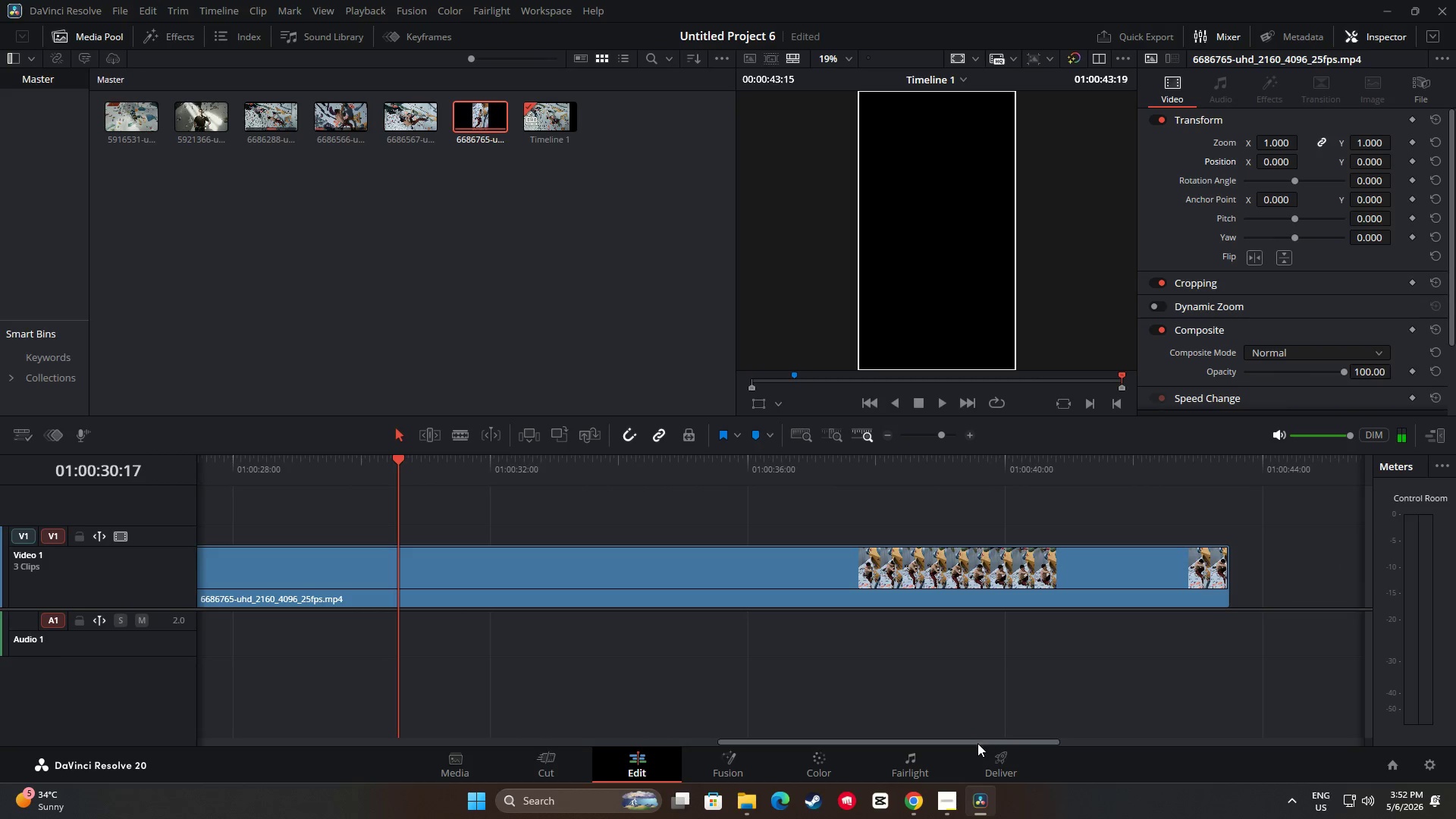 
left_click_drag(start_coordinate=[976, 744], to_coordinate=[595, 748])
 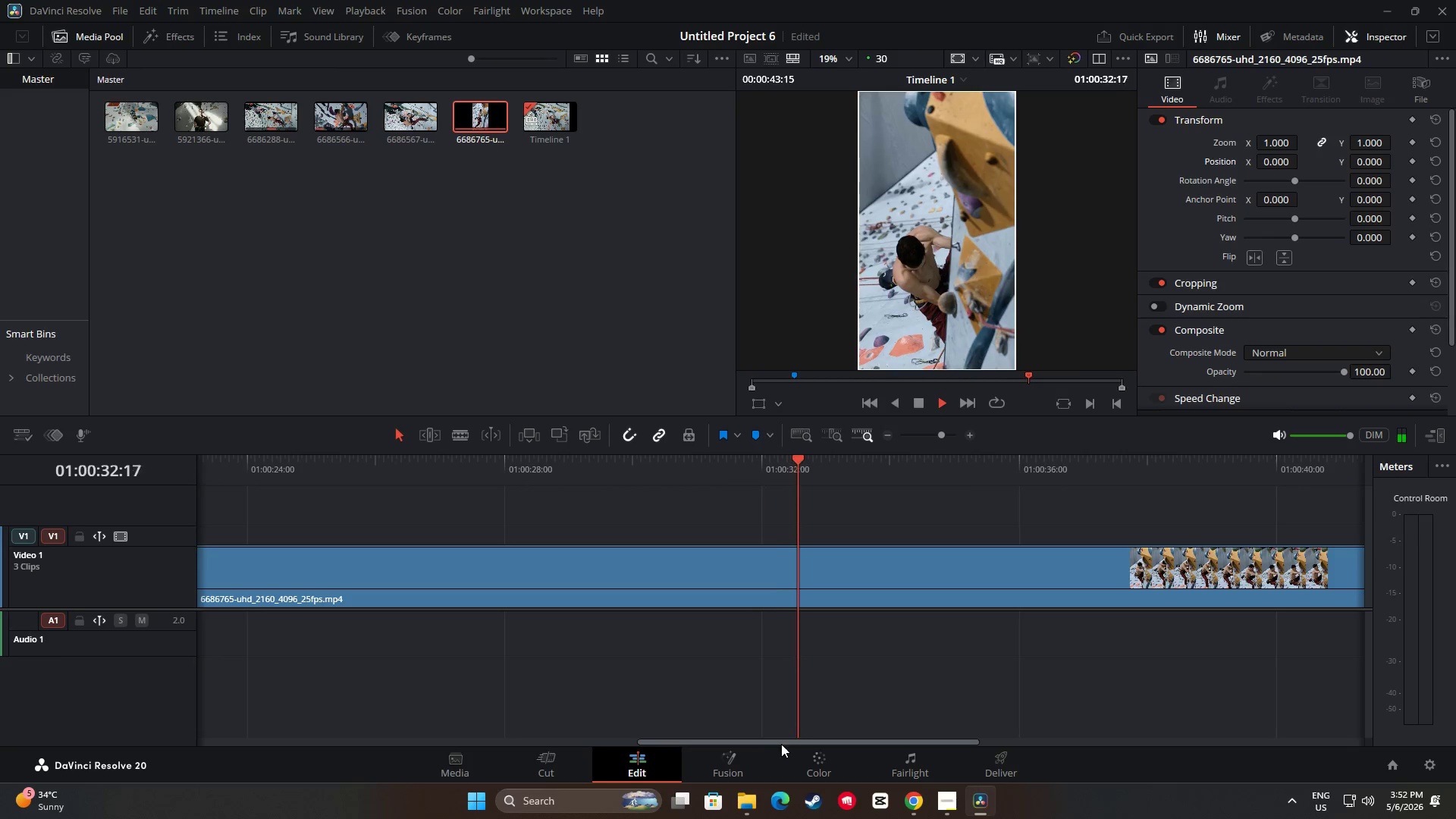 
left_click_drag(start_coordinate=[786, 746], to_coordinate=[590, 738])
 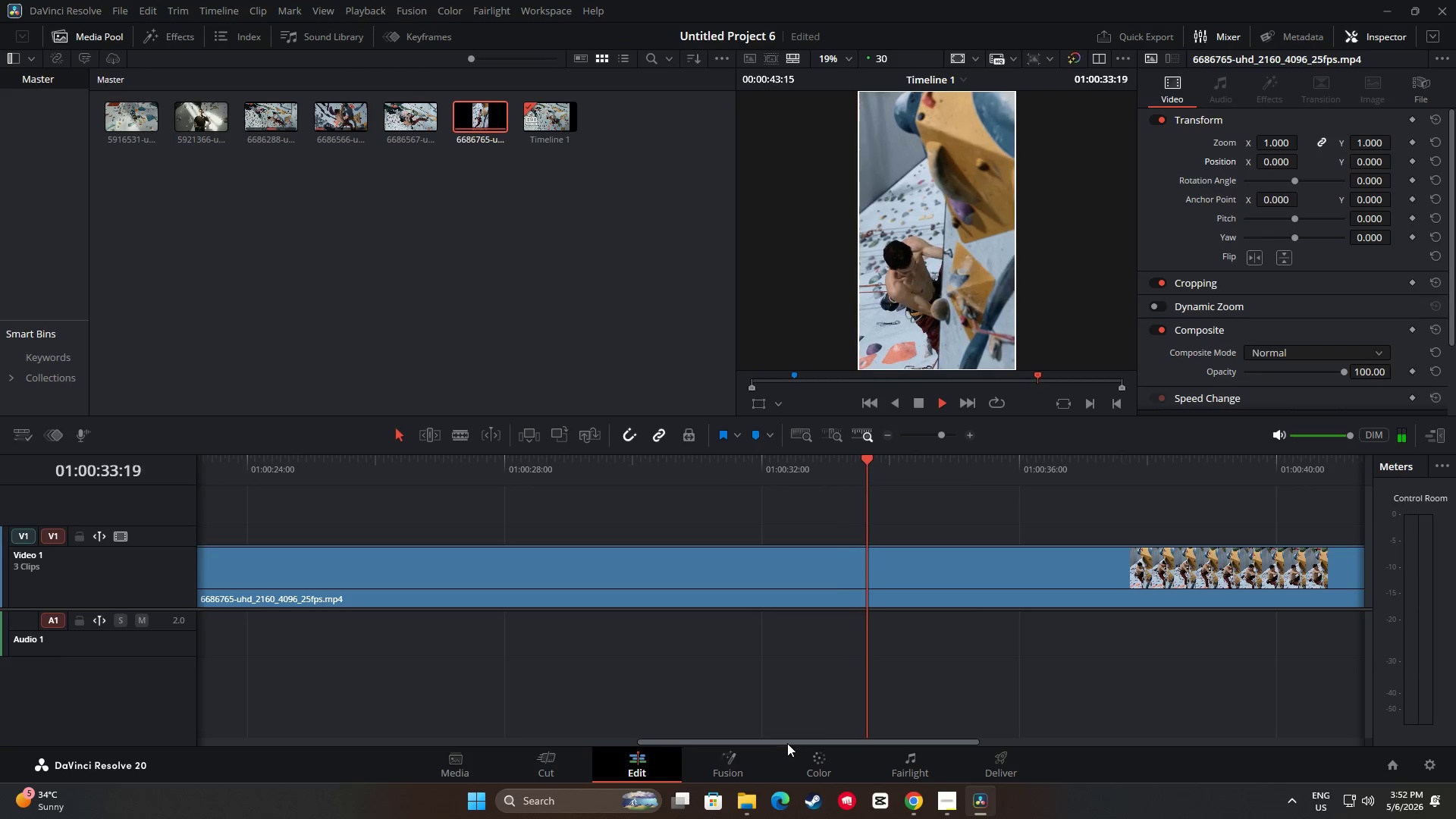 
left_click_drag(start_coordinate=[786, 743], to_coordinate=[470, 733])
 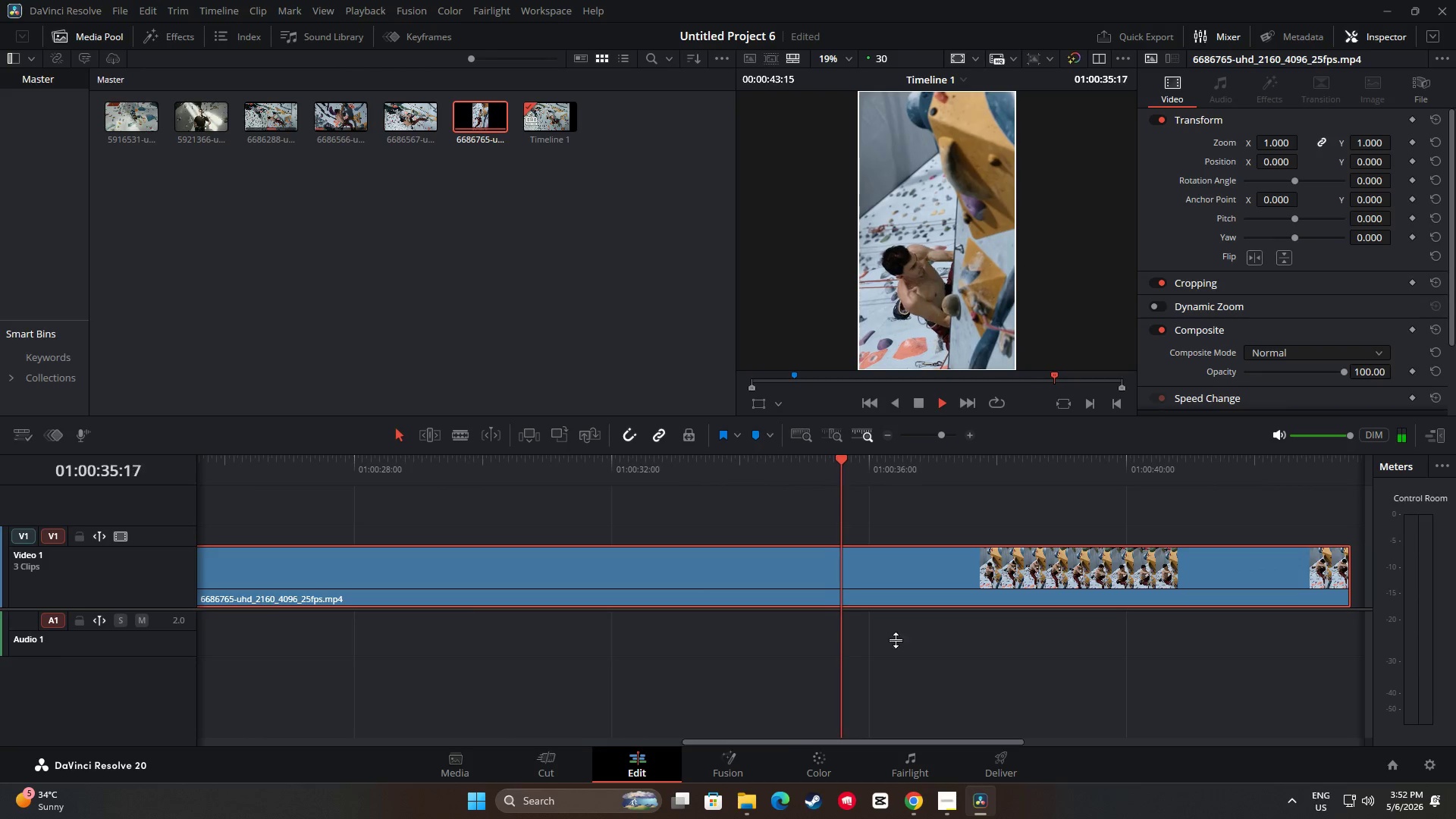 
key(Space)
 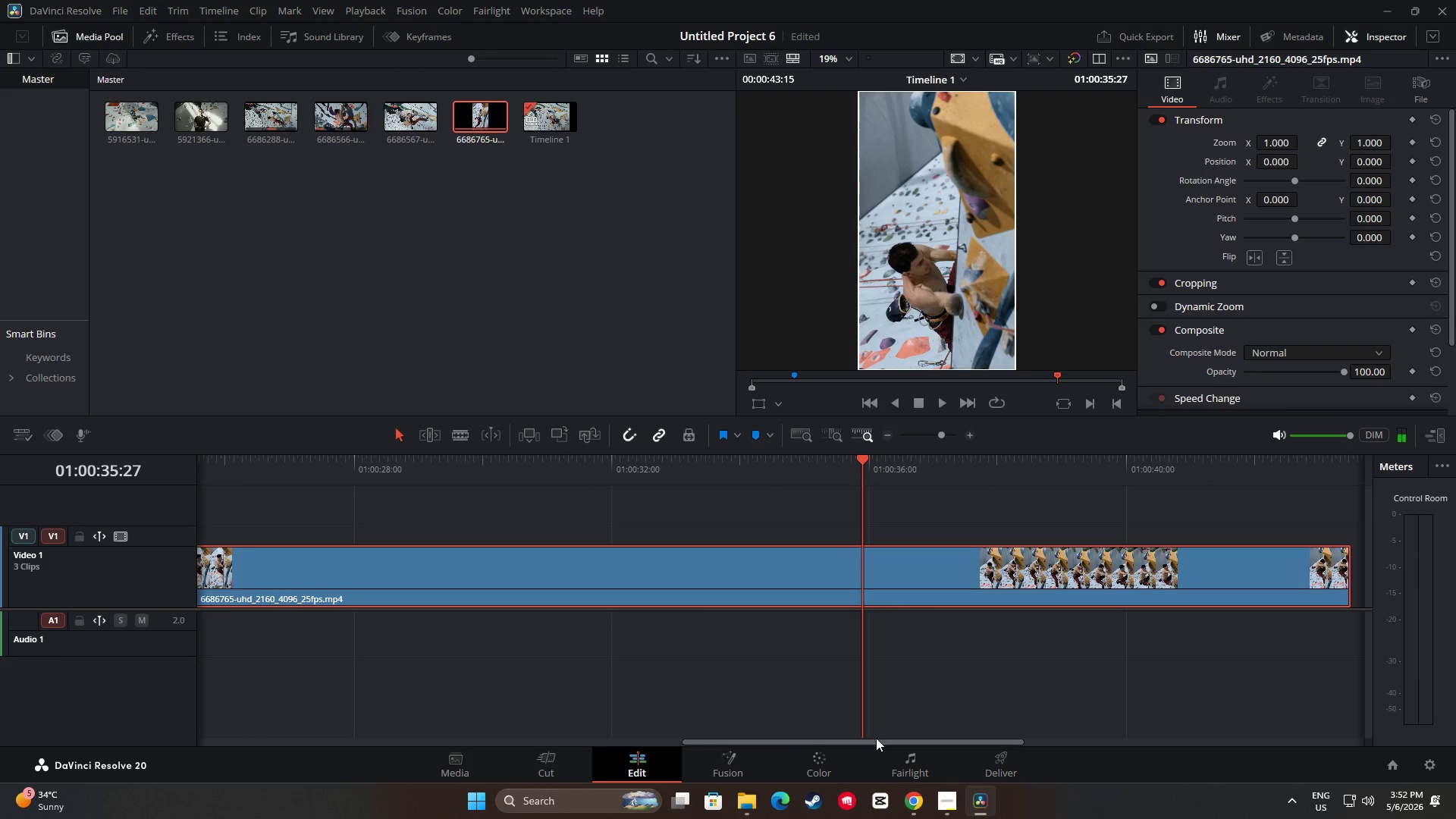 
left_click_drag(start_coordinate=[876, 743], to_coordinate=[378, 738])
 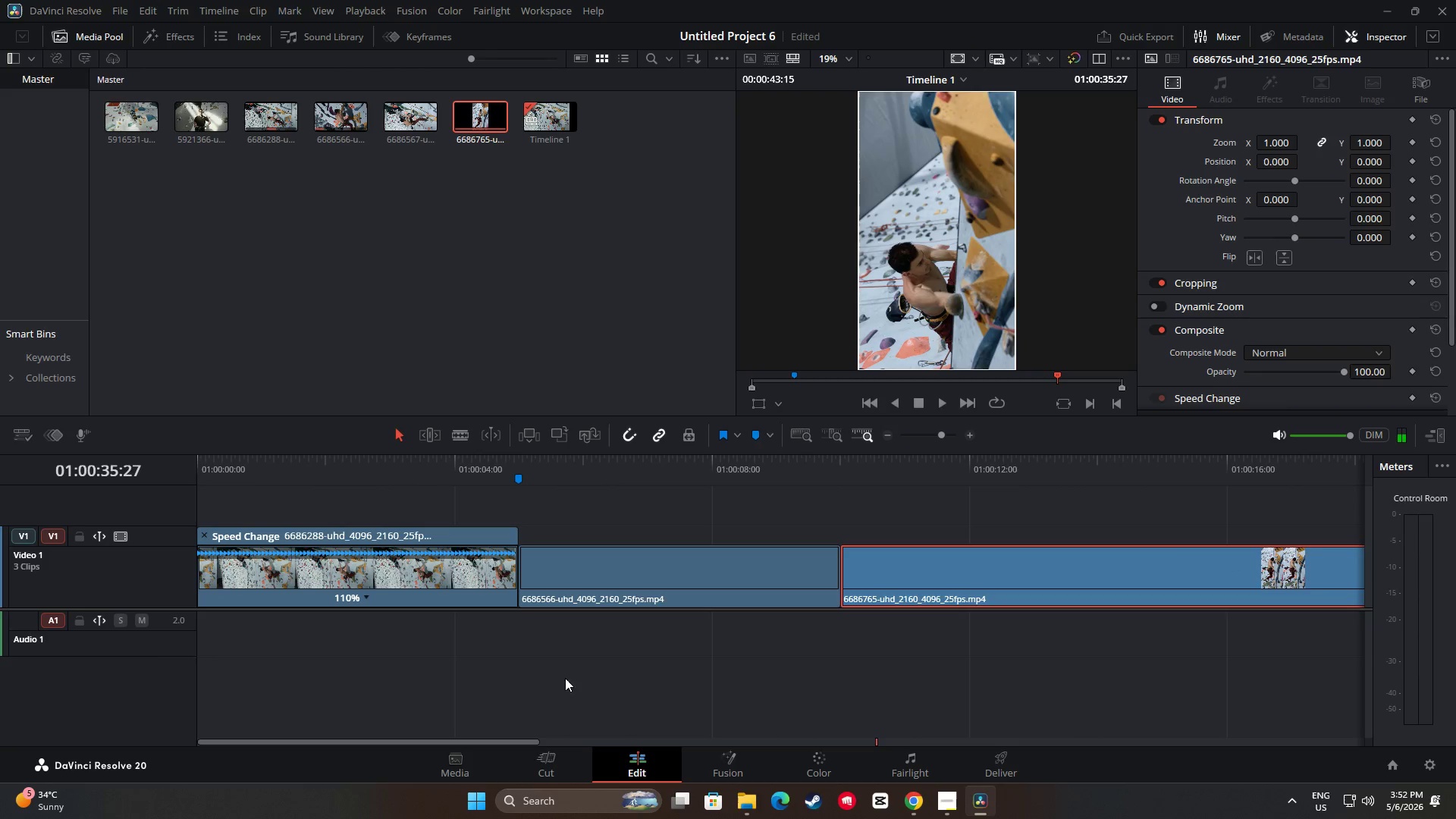 
left_click([654, 579])
 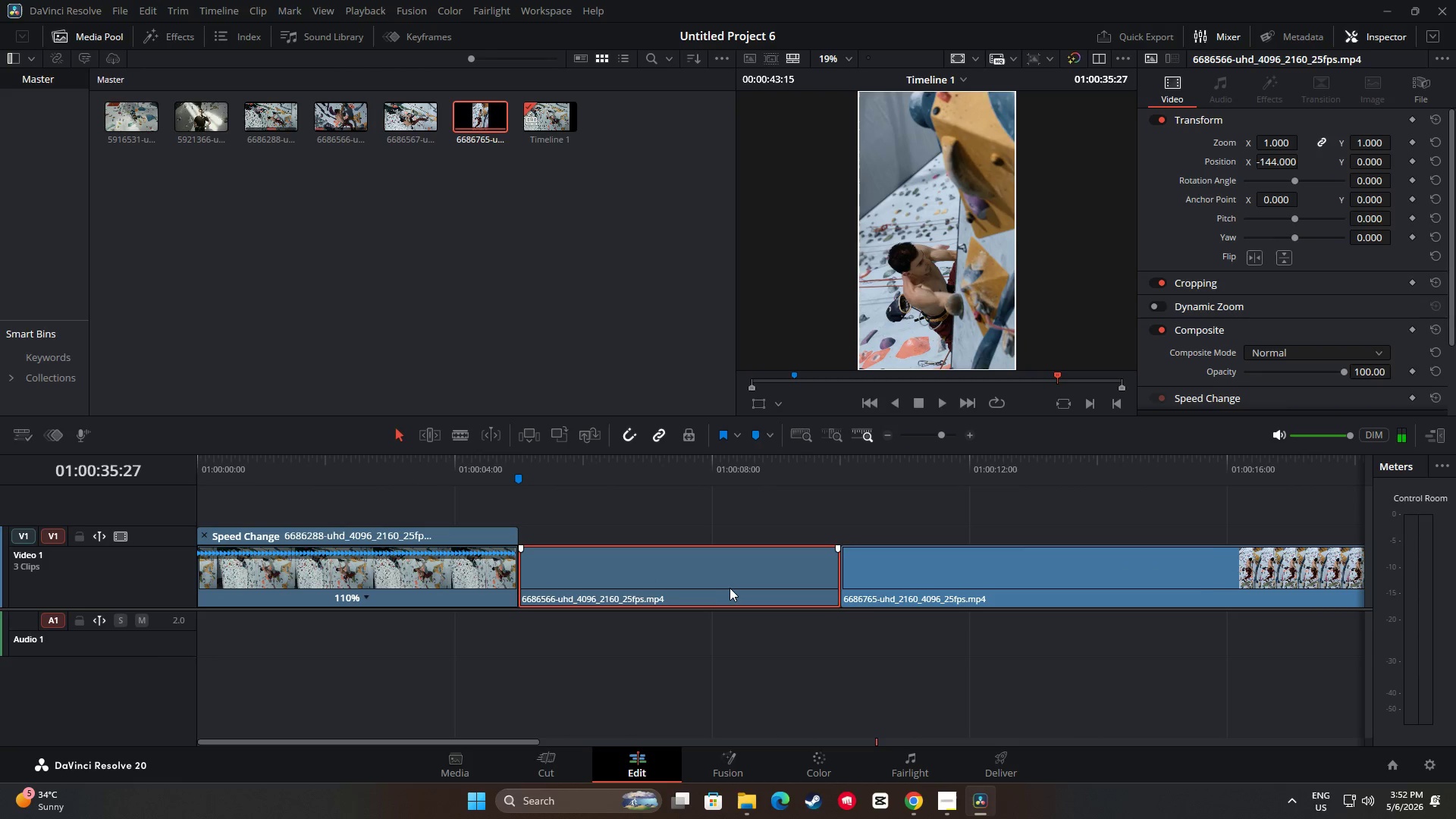 
key(Backspace)
 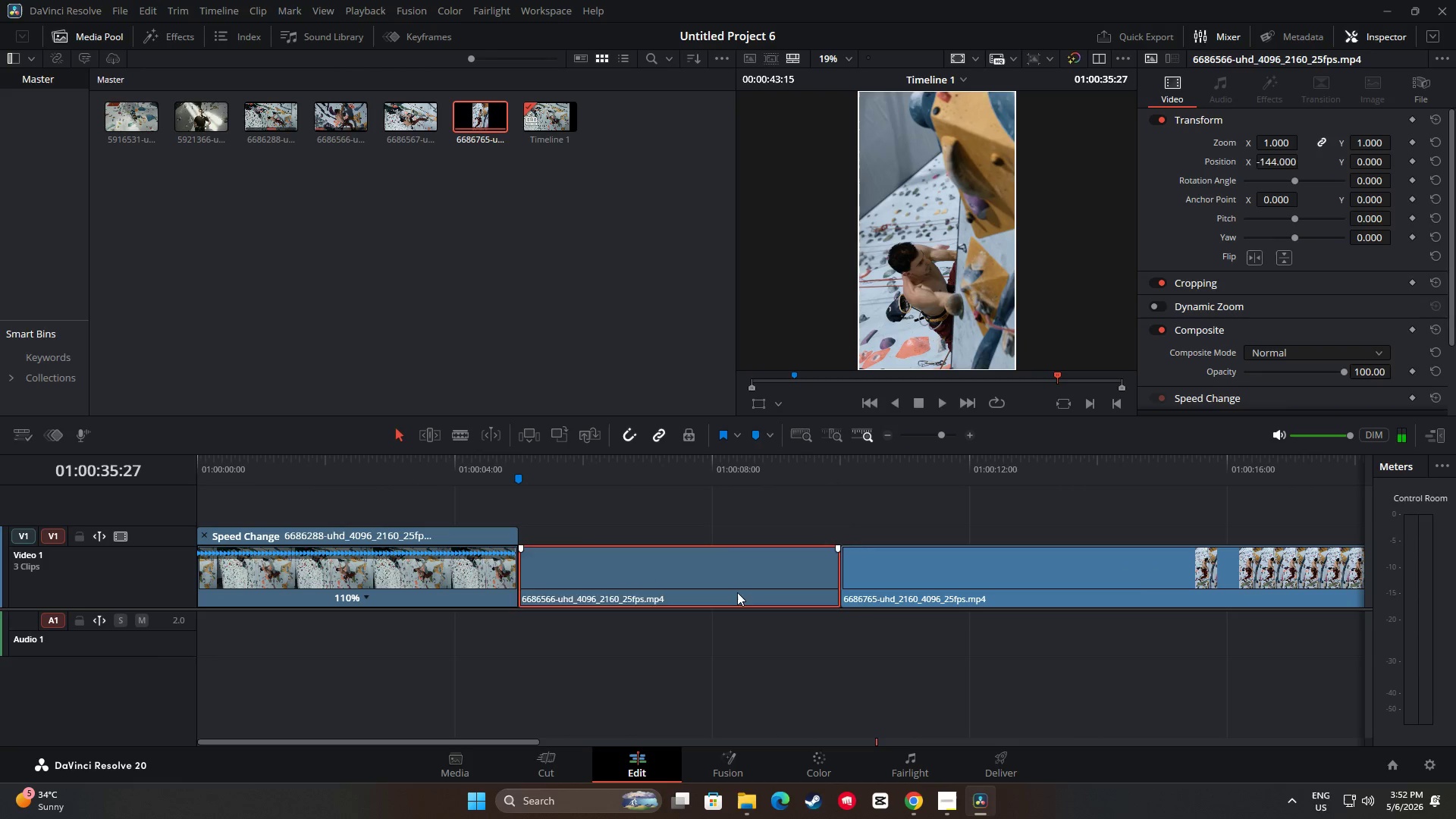 
key(Insert)
 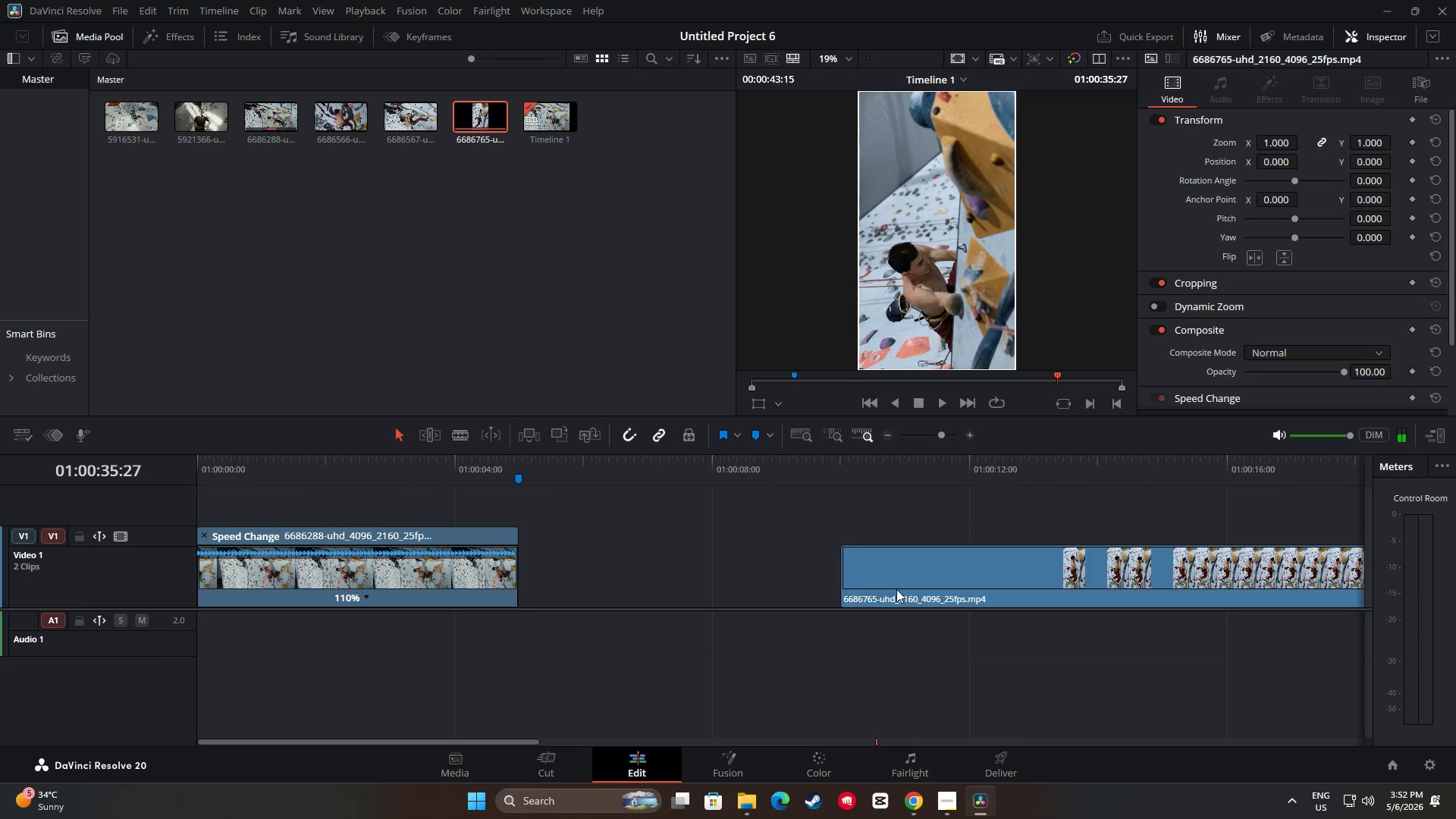 
left_click_drag(start_coordinate=[971, 578], to_coordinate=[645, 585])
 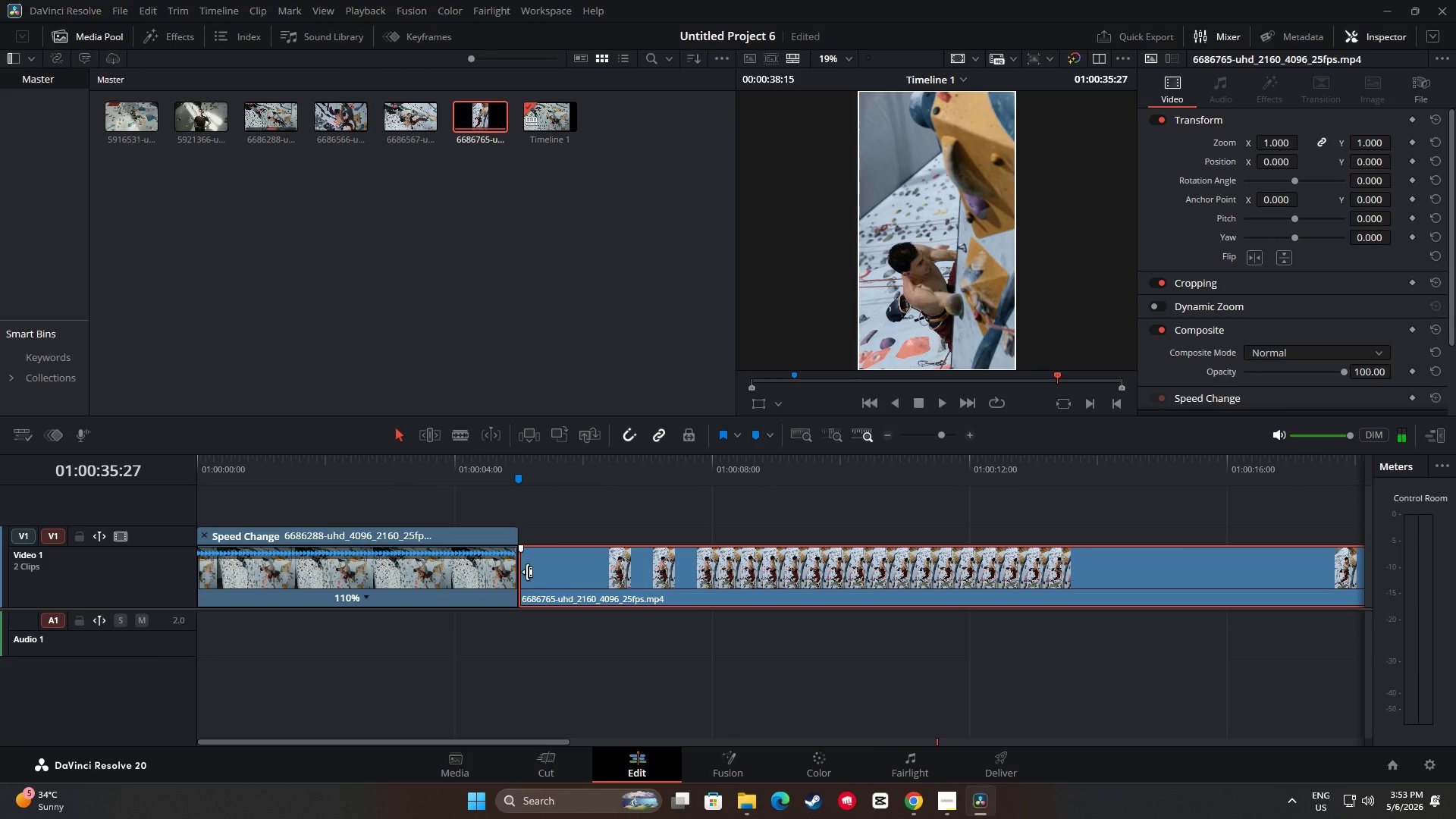 
left_click_drag(start_coordinate=[526, 572], to_coordinate=[1052, 582])
 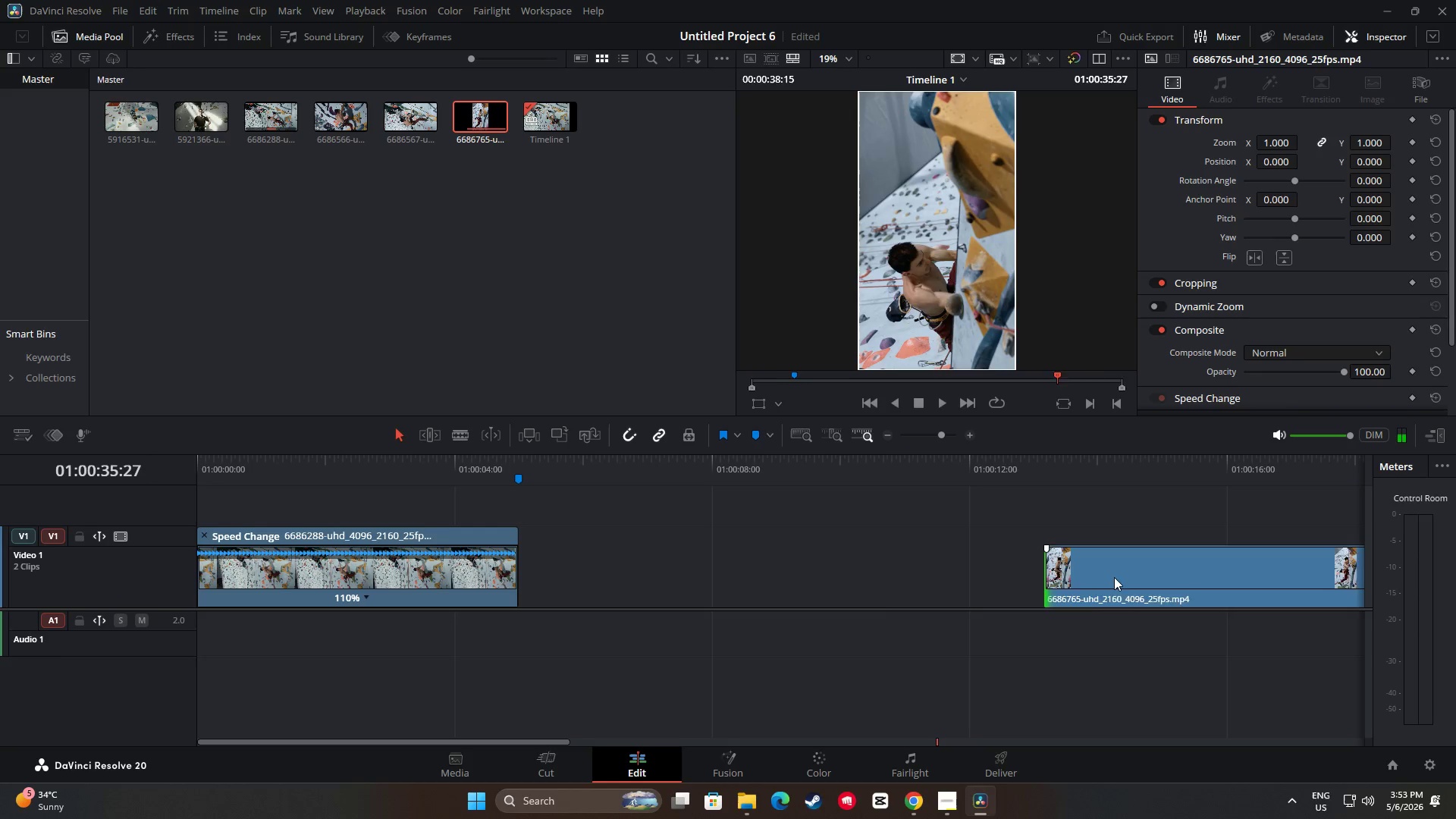 
left_click_drag(start_coordinate=[1116, 577], to_coordinate=[576, 578])
 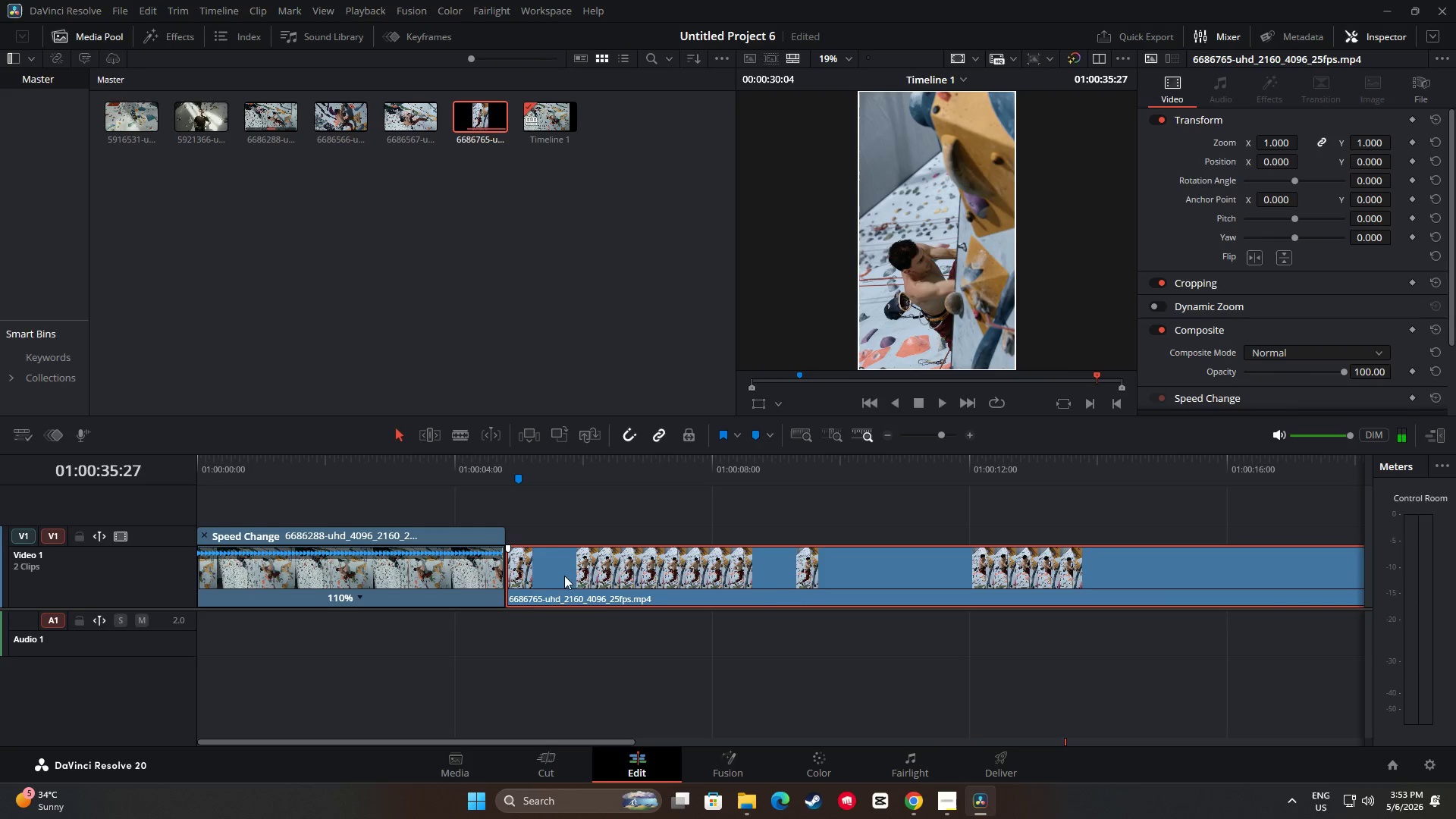 
left_click_drag(start_coordinate=[571, 576], to_coordinate=[566, 572])
 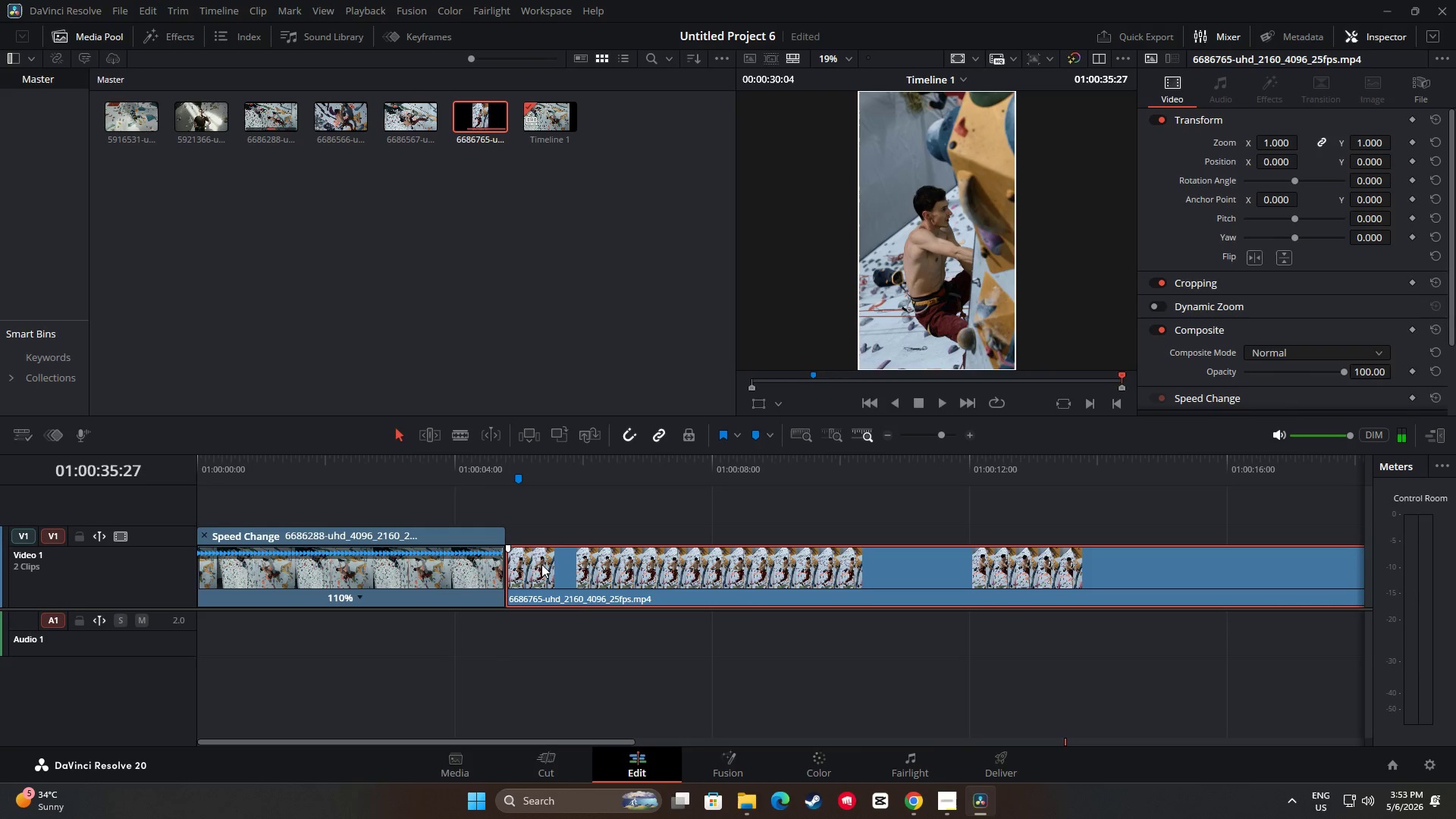 
left_click_drag(start_coordinate=[563, 570], to_coordinate=[567, 572])
 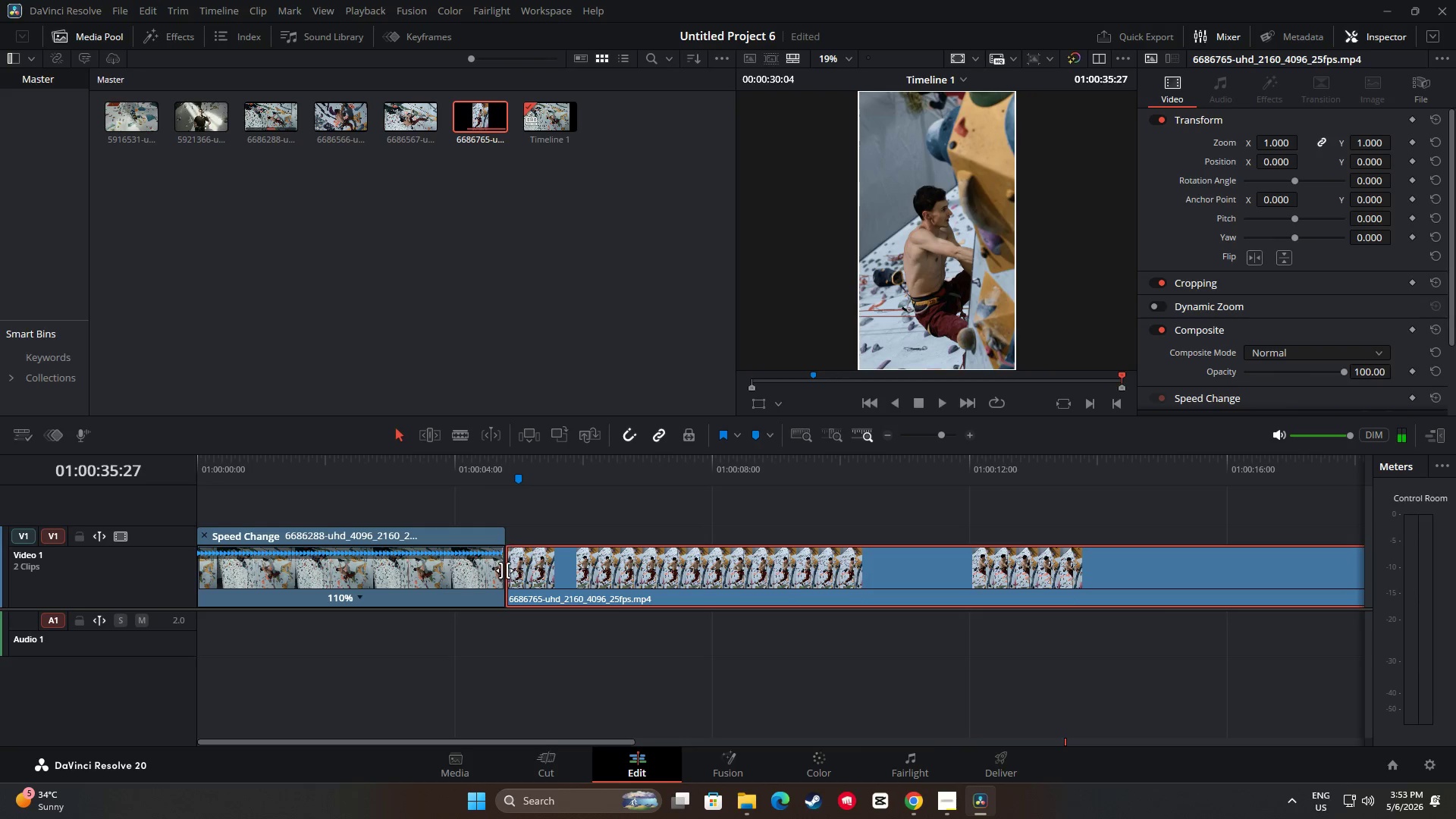 
left_click_drag(start_coordinate=[504, 570], to_coordinate=[513, 571])
 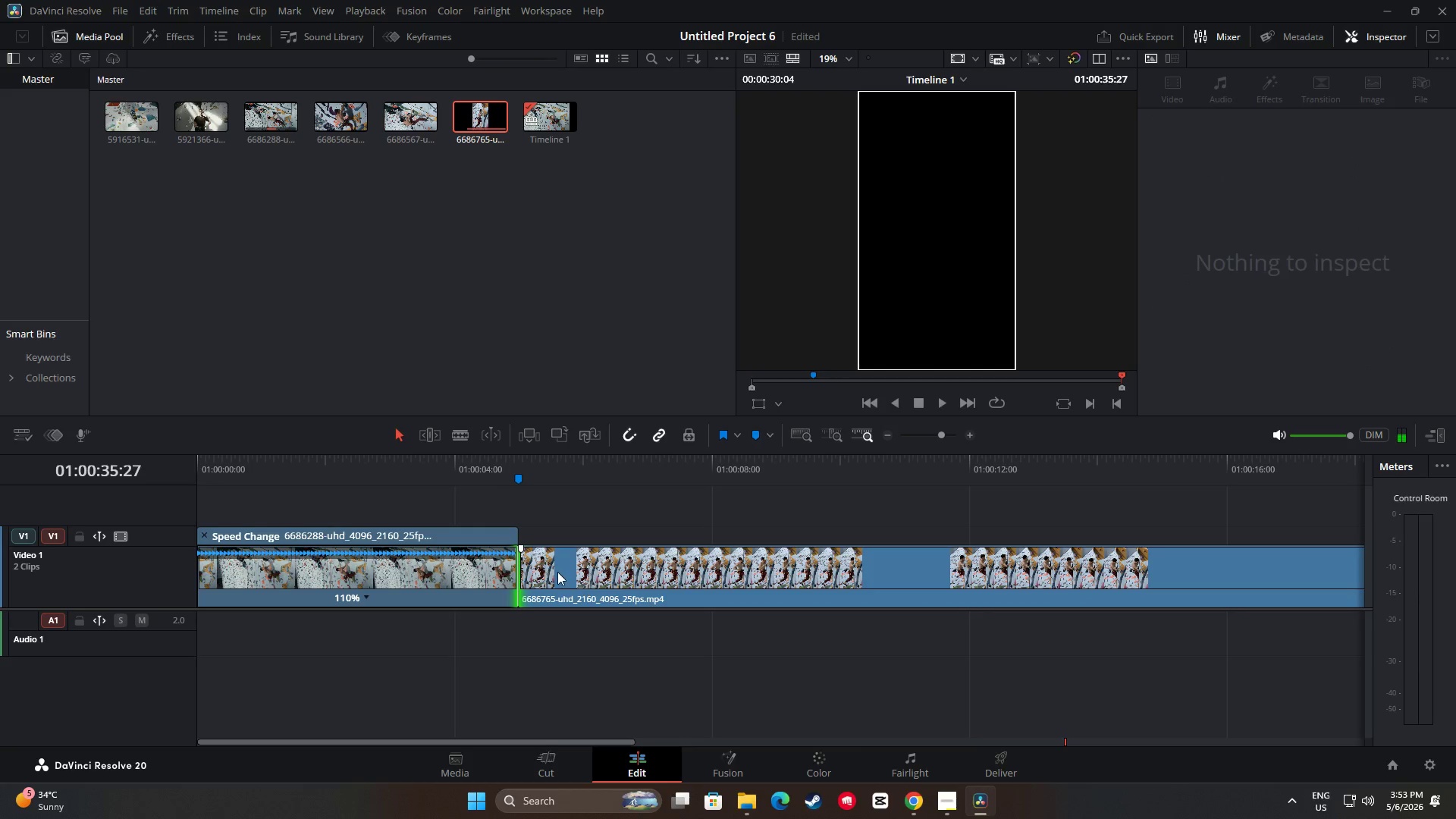 
left_click([557, 572])
 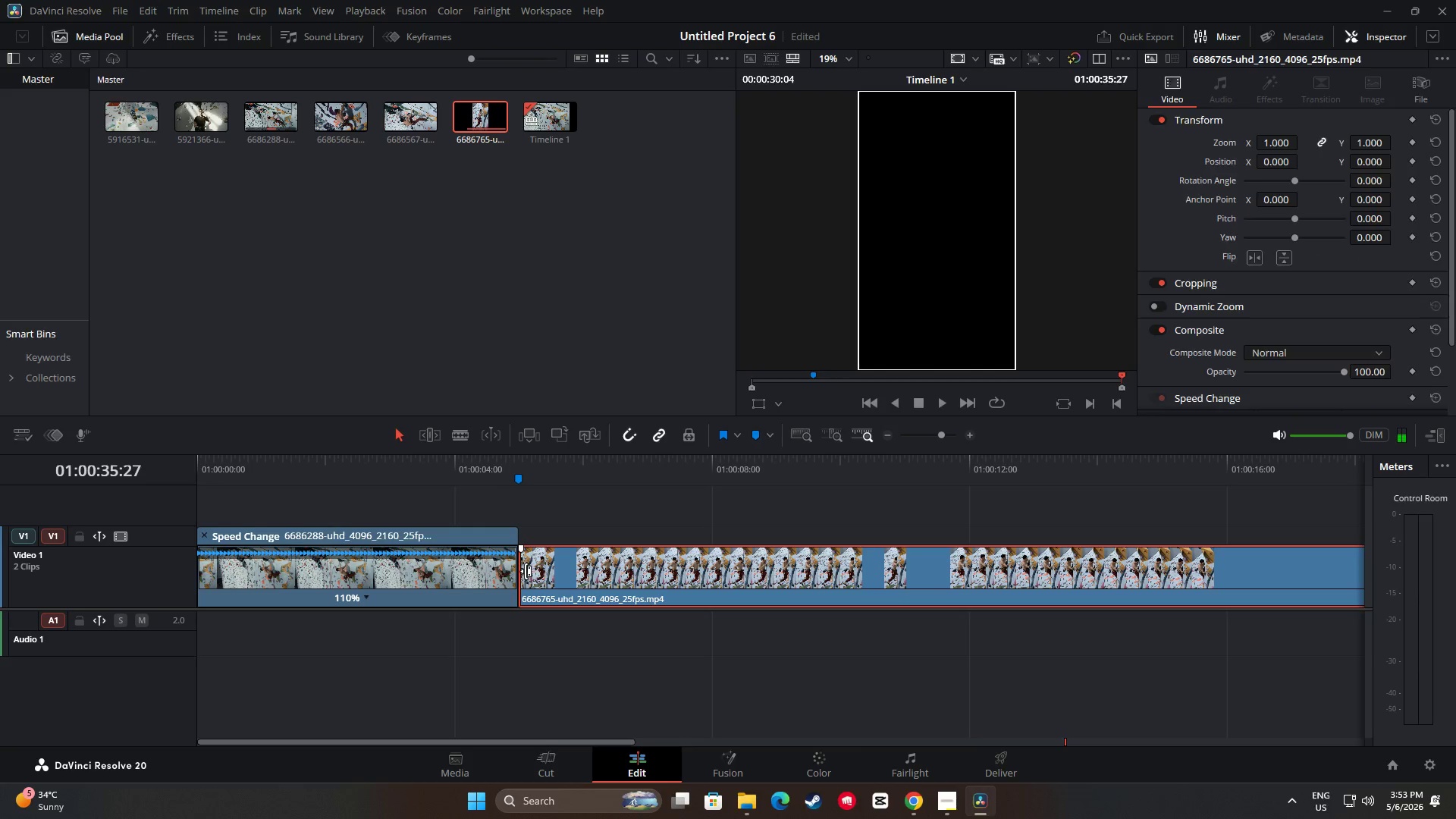 
left_click_drag(start_coordinate=[526, 571], to_coordinate=[992, 598])
 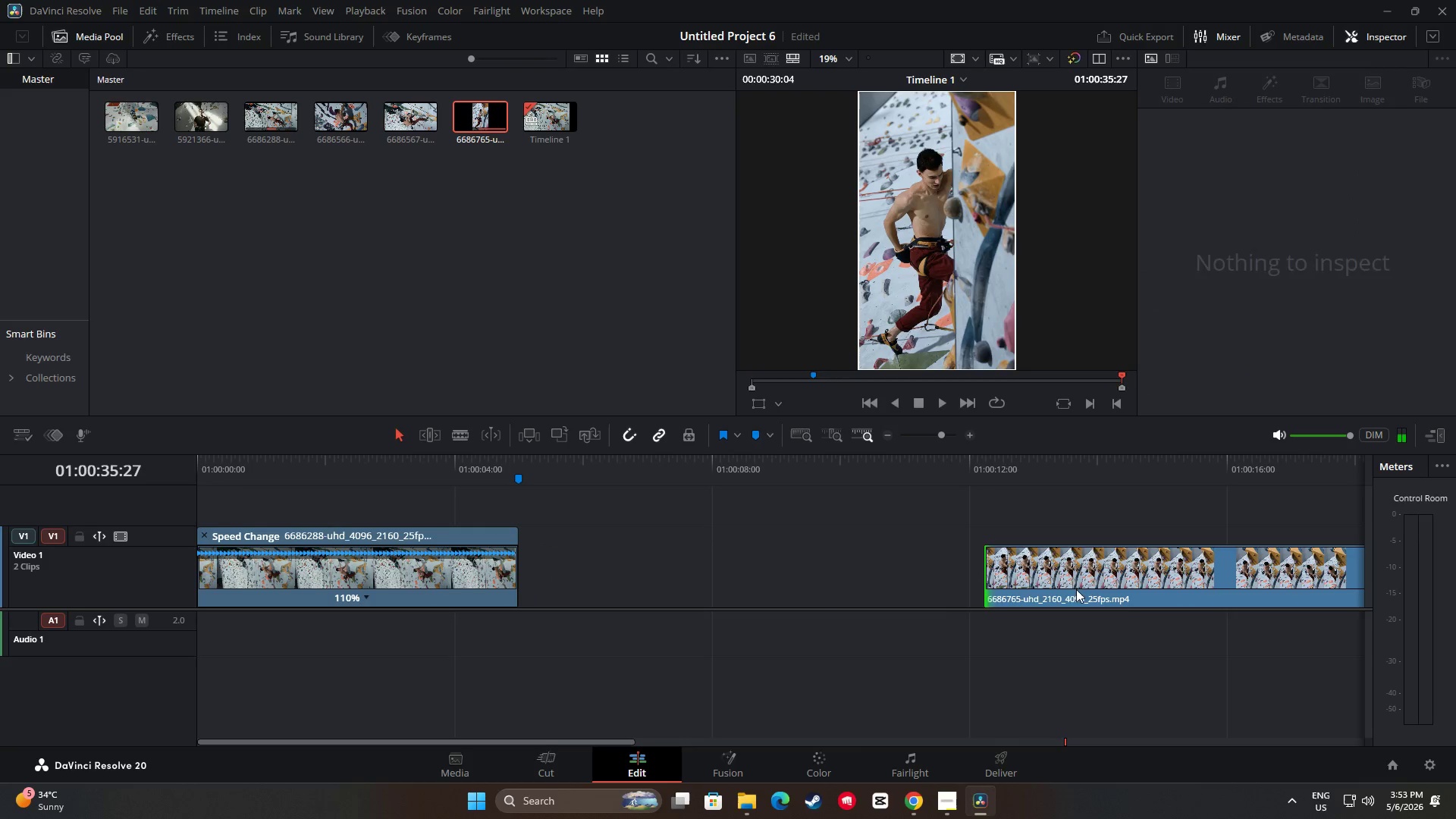 
left_click_drag(start_coordinate=[1076, 589], to_coordinate=[613, 586])
 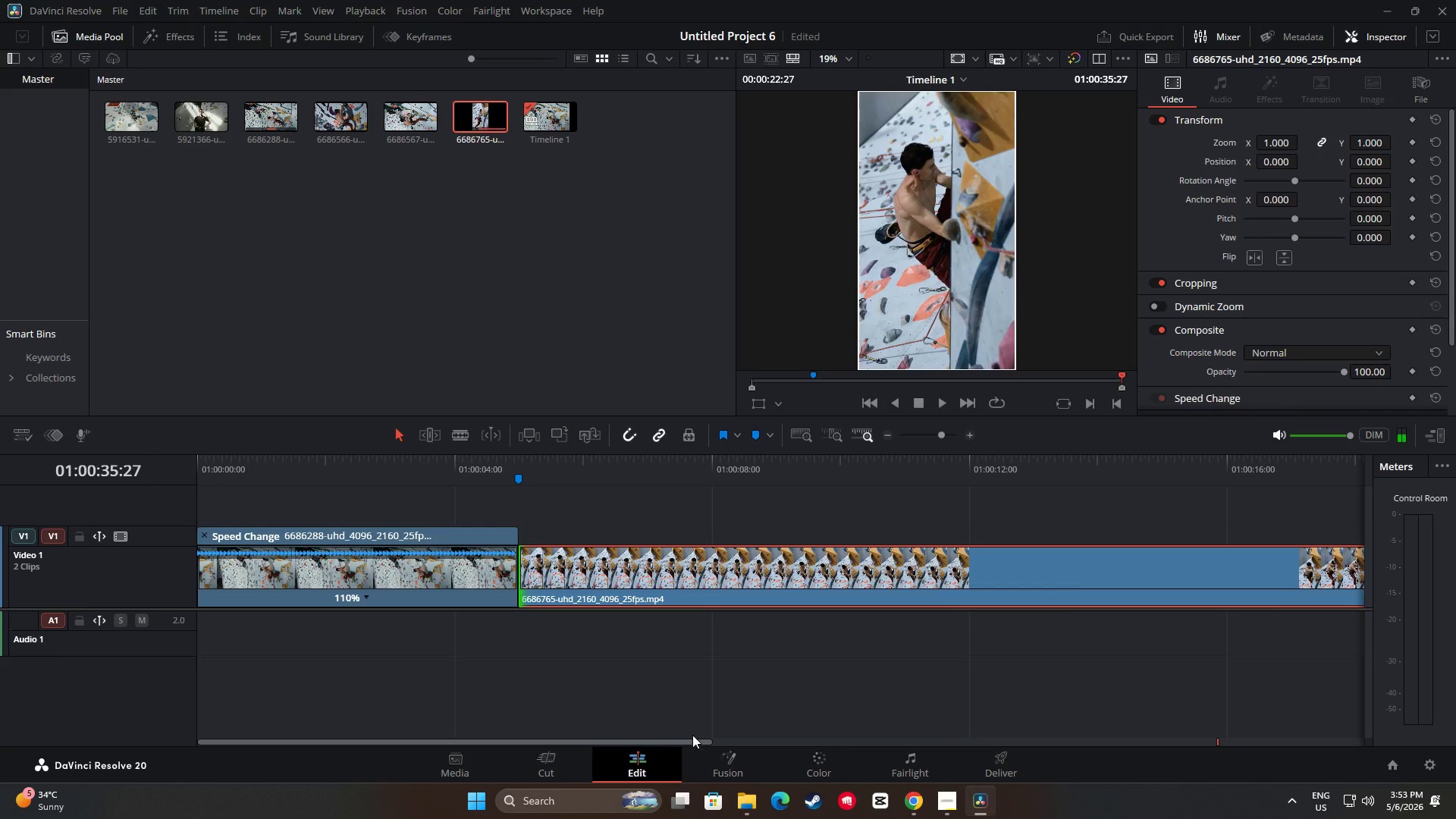 
left_click_drag(start_coordinate=[697, 742], to_coordinate=[755, 748])
 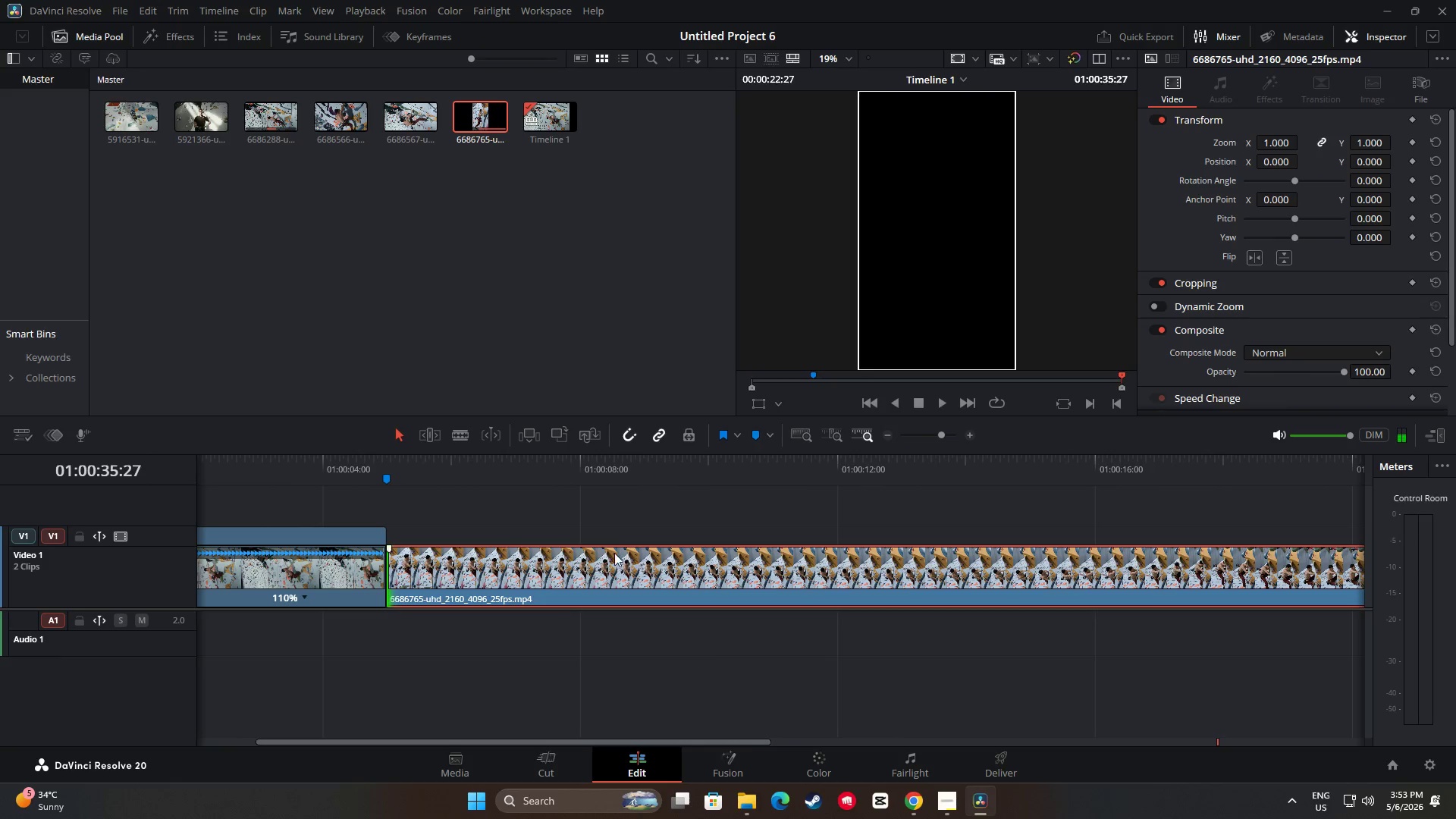 
left_click_drag(start_coordinate=[614, 542], to_coordinate=[620, 540])
 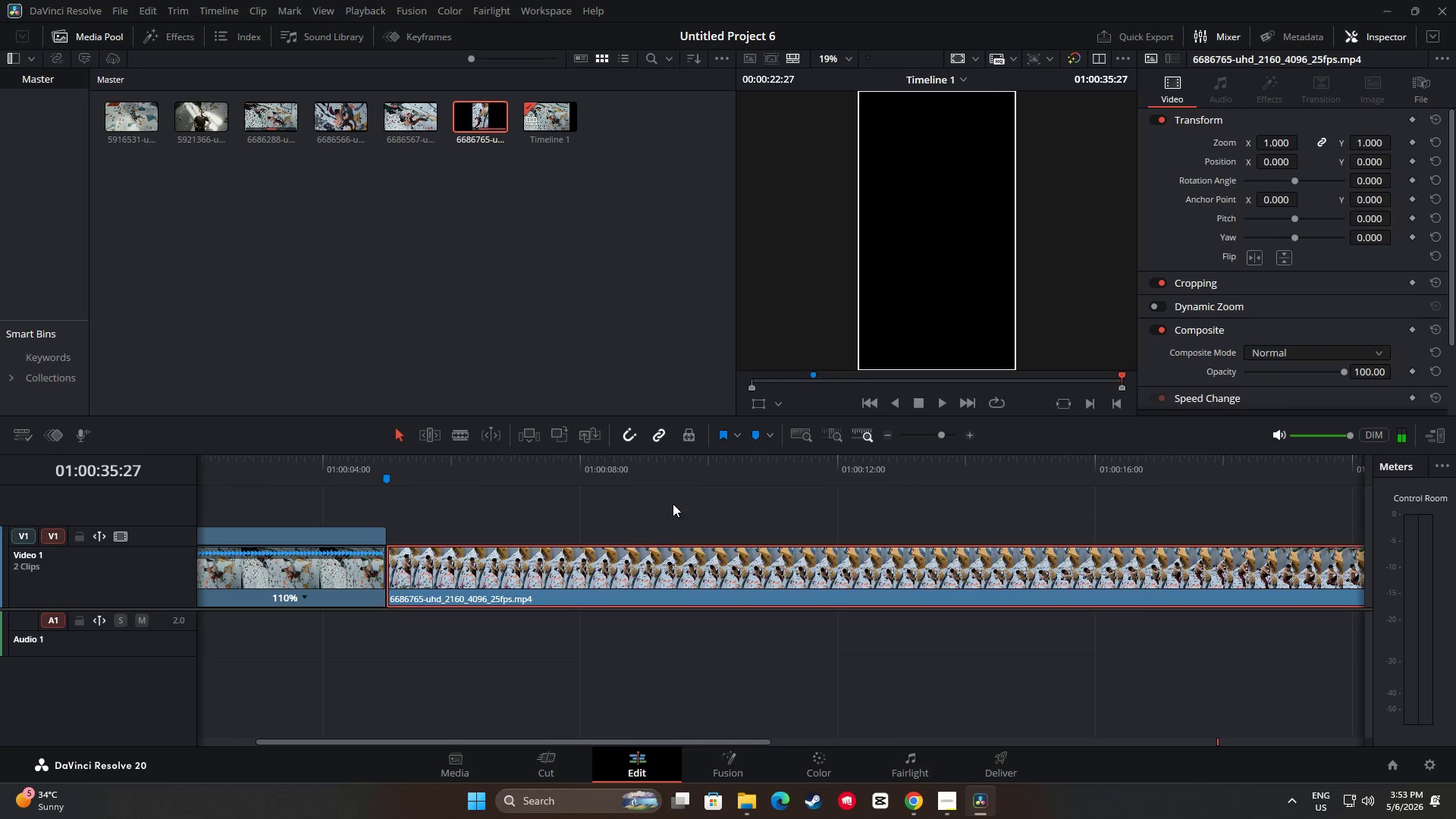 
double_click([704, 472])
 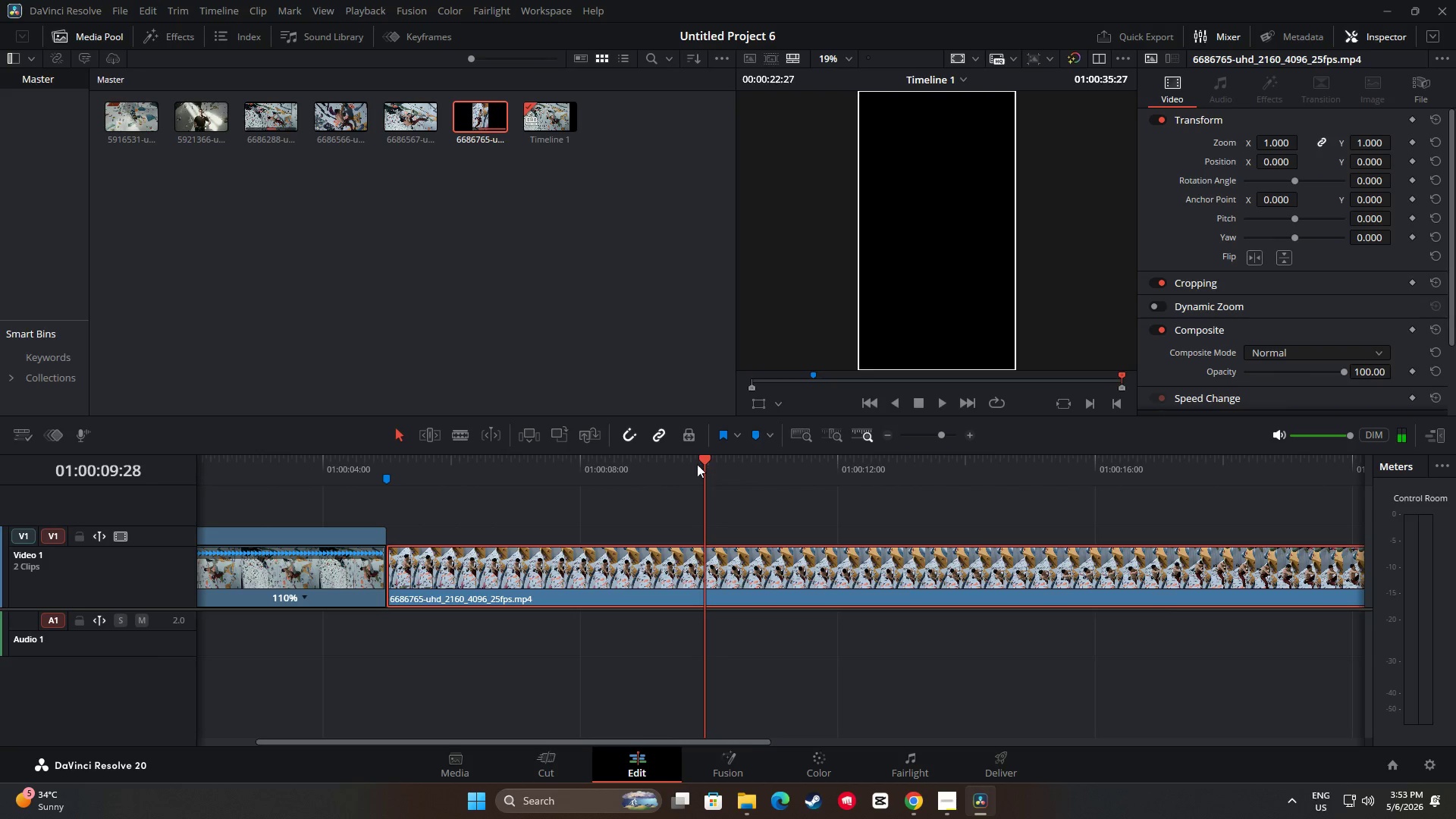 
left_click_drag(start_coordinate=[697, 463], to_coordinate=[708, 466])
 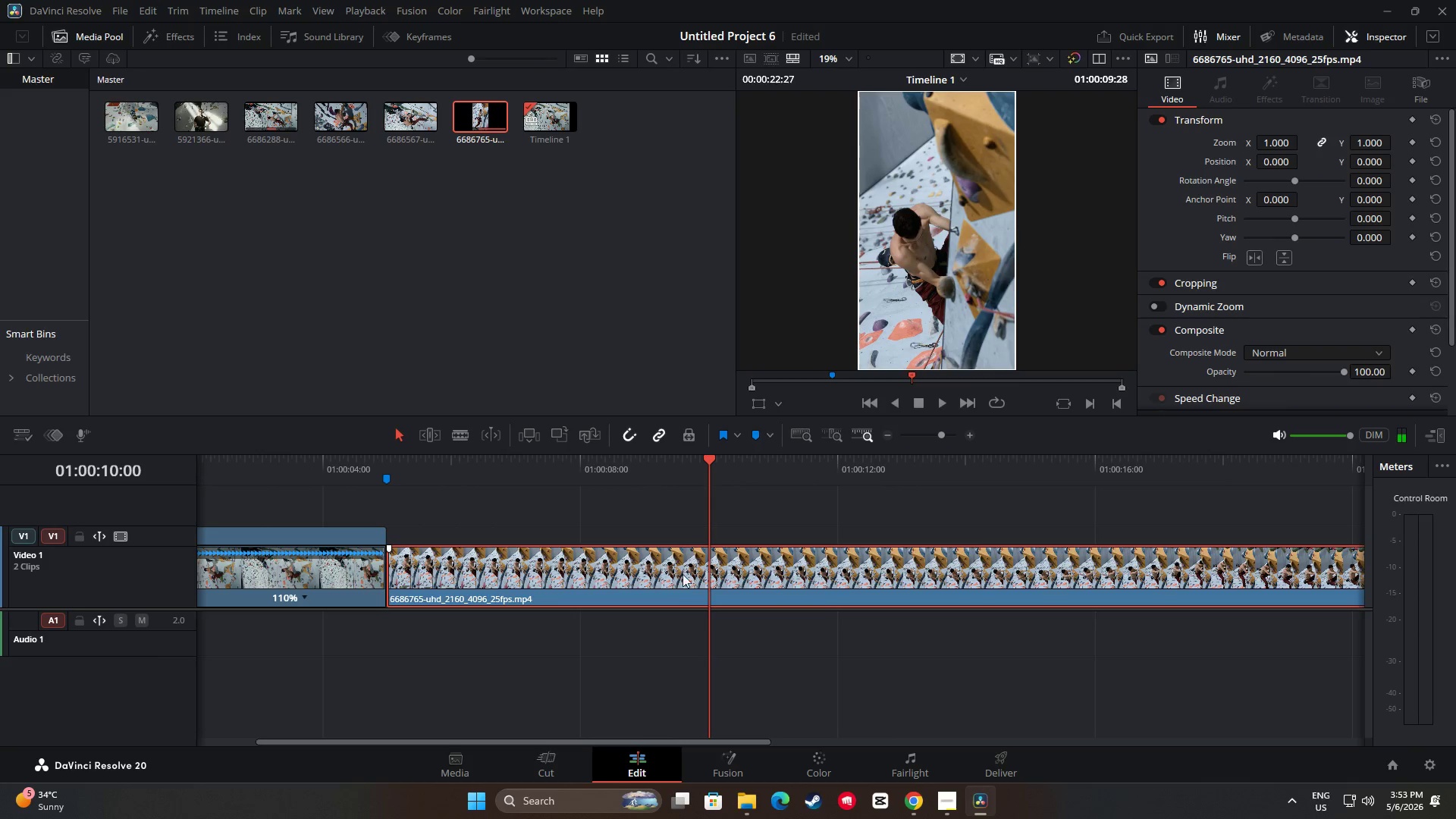 
left_click([676, 582])
 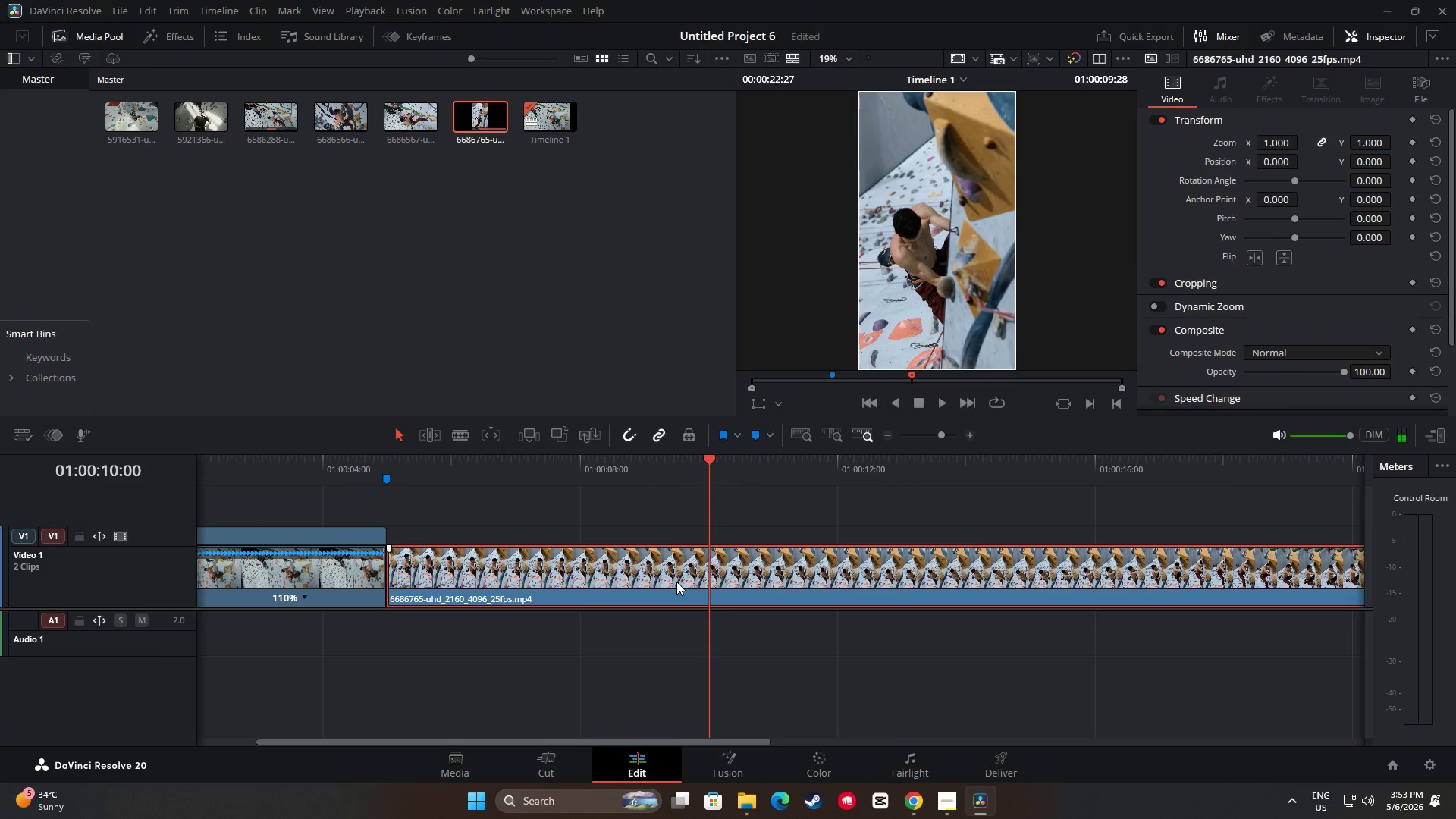 
key(Control+B)
 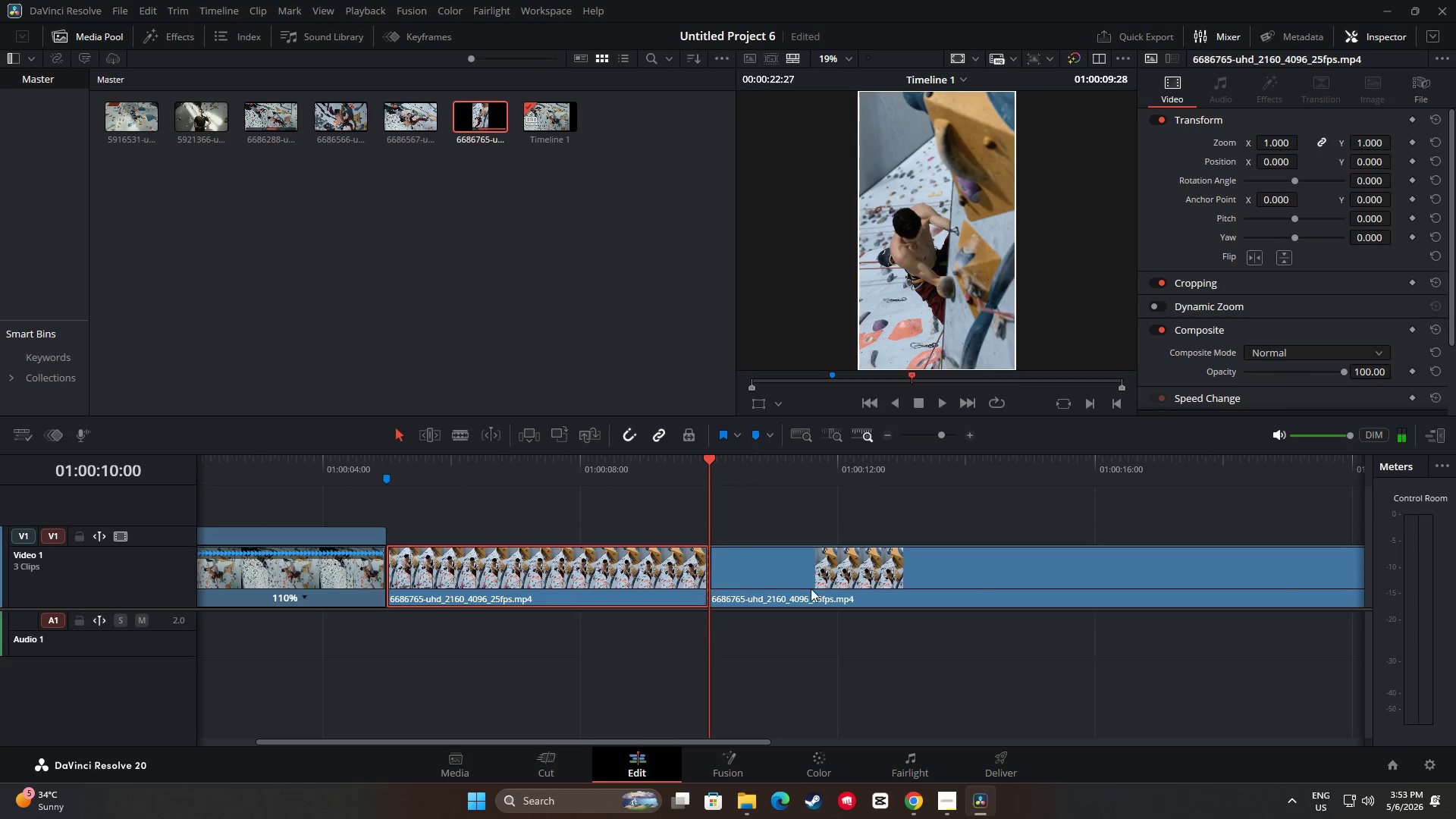 
left_click([830, 582])
 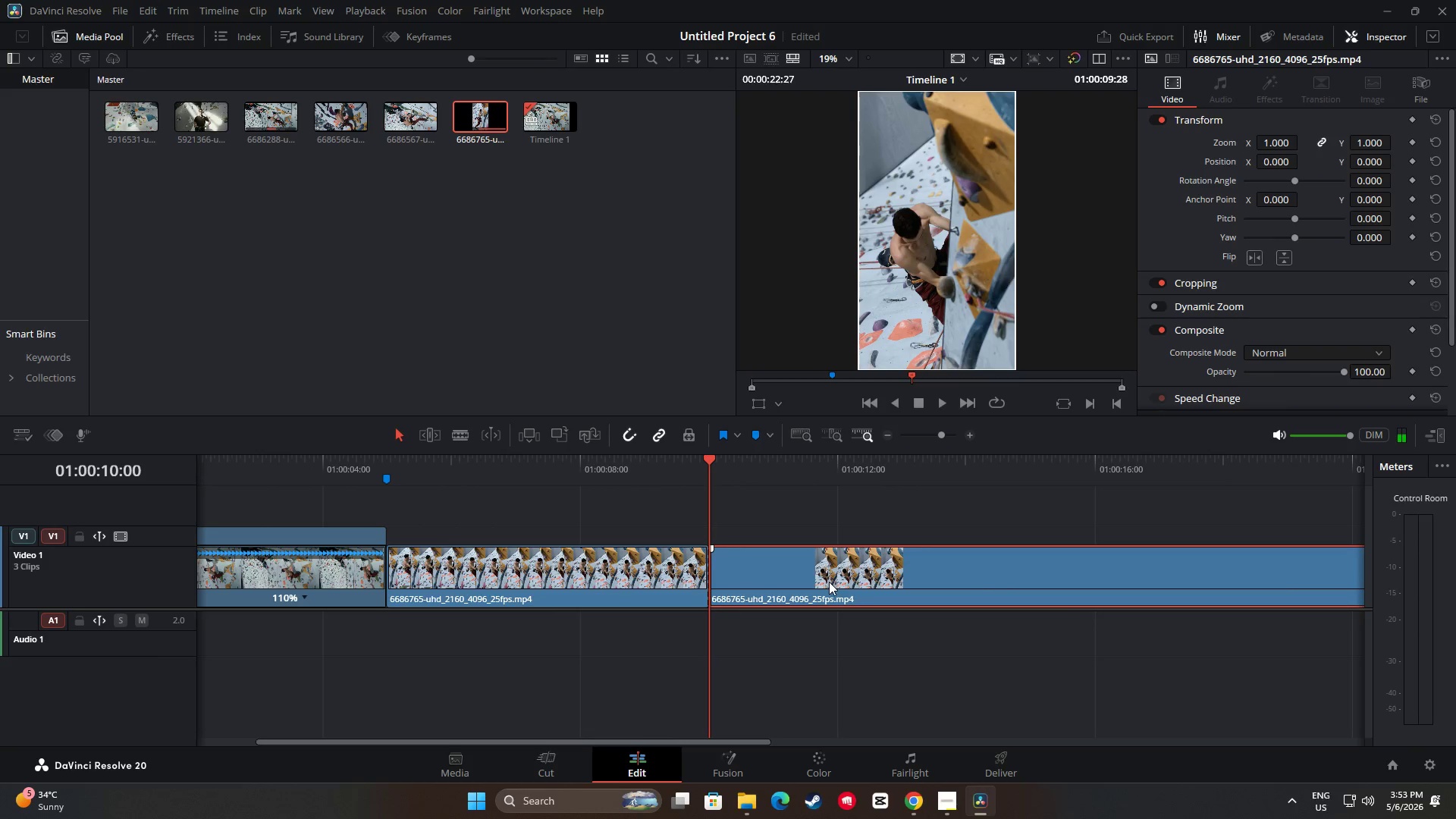 
key(Backspace)
 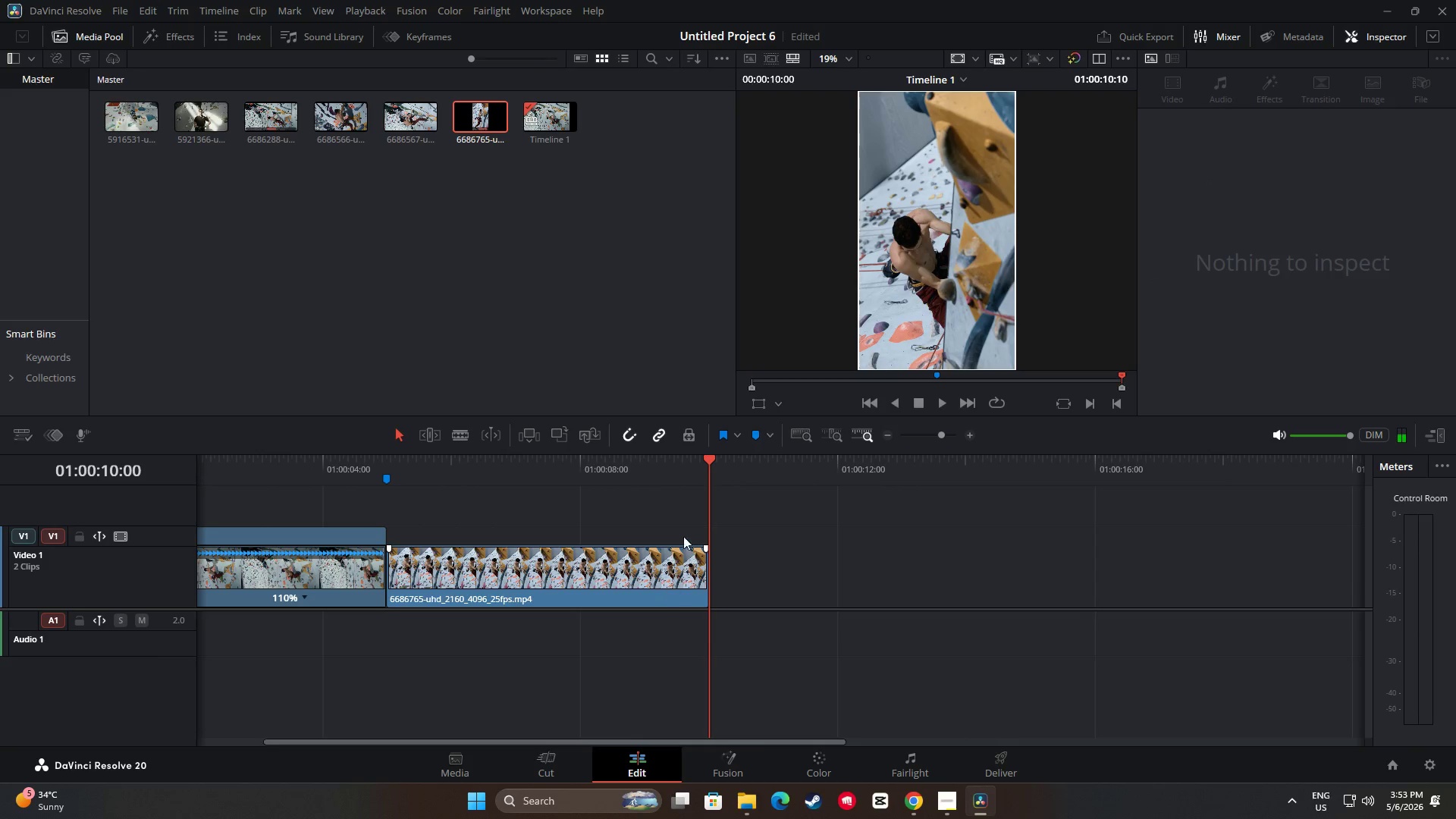 
left_click_drag(start_coordinate=[707, 459], to_coordinate=[390, 466])
 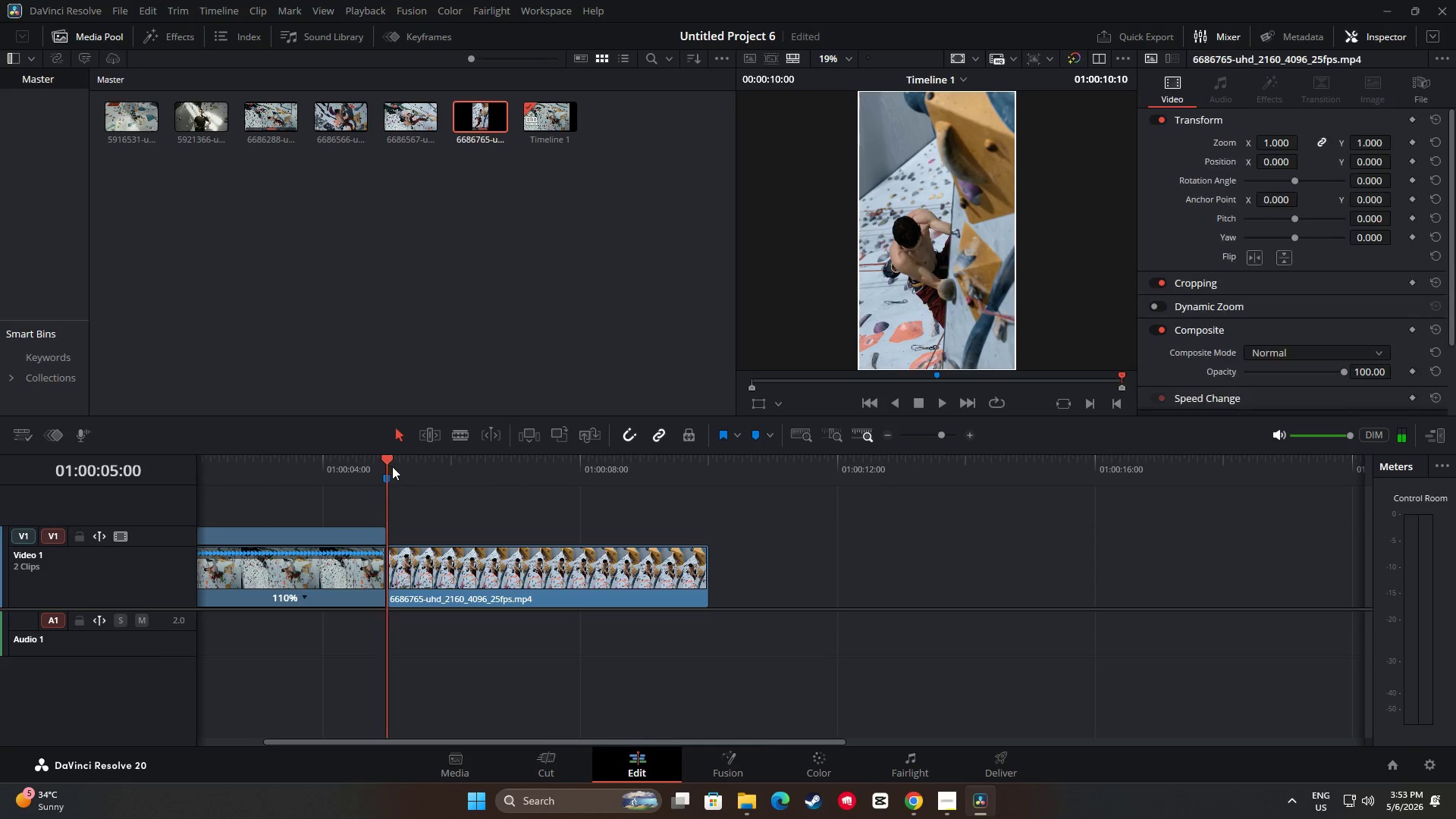 
key(Space)
 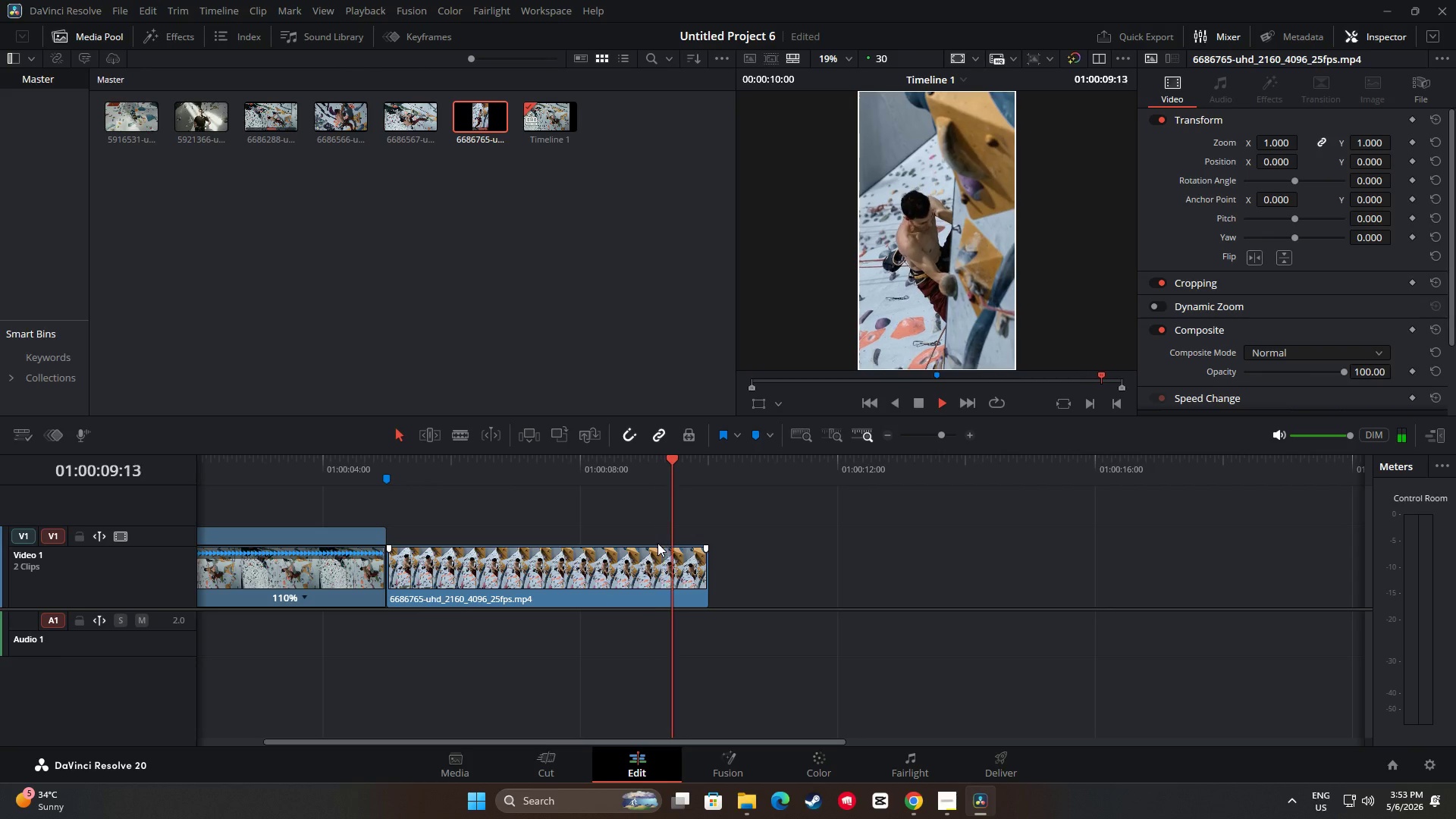 
wait(7.14)
 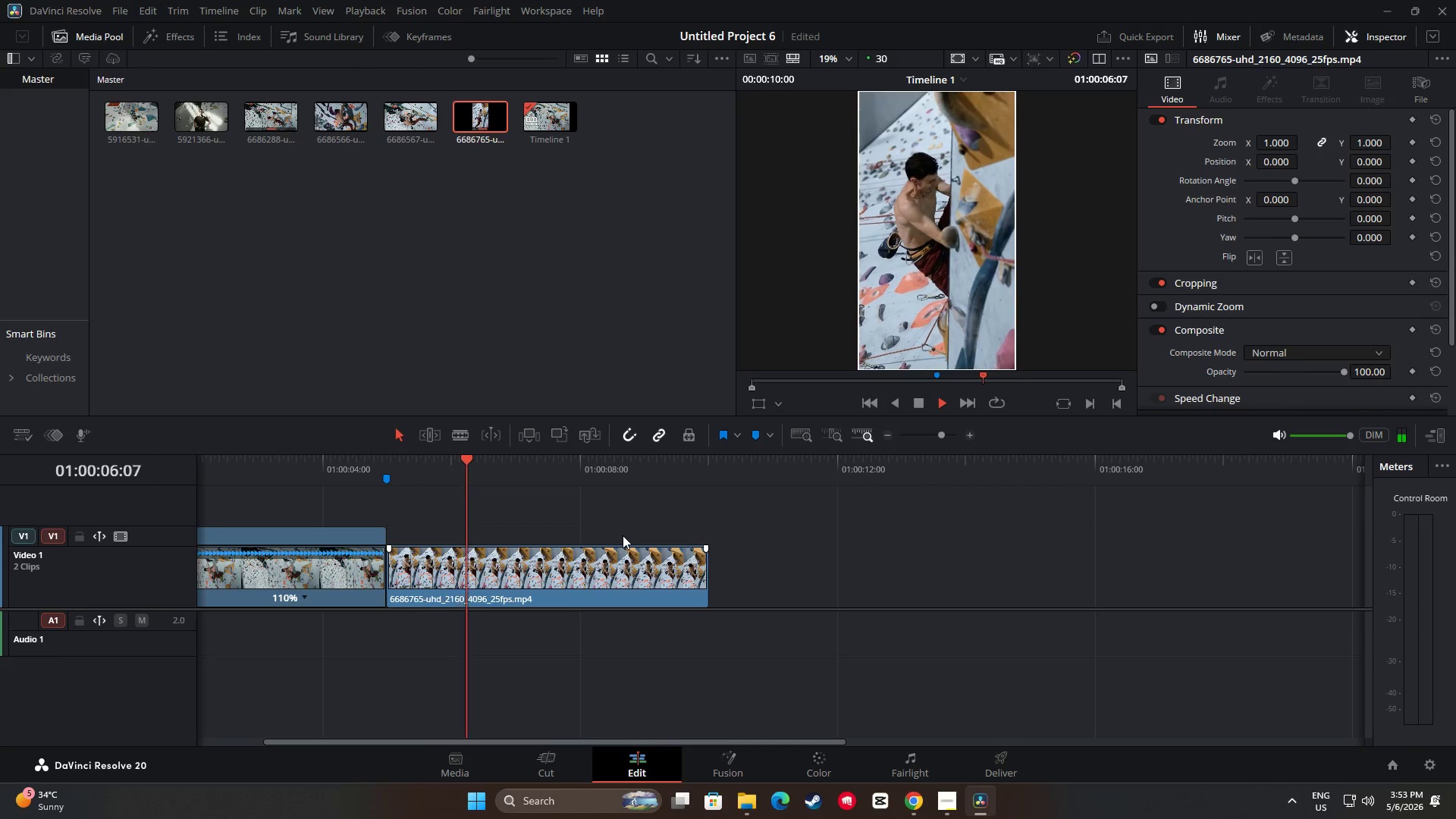 
left_click_drag(start_coordinate=[711, 456], to_coordinate=[431, 478])
 